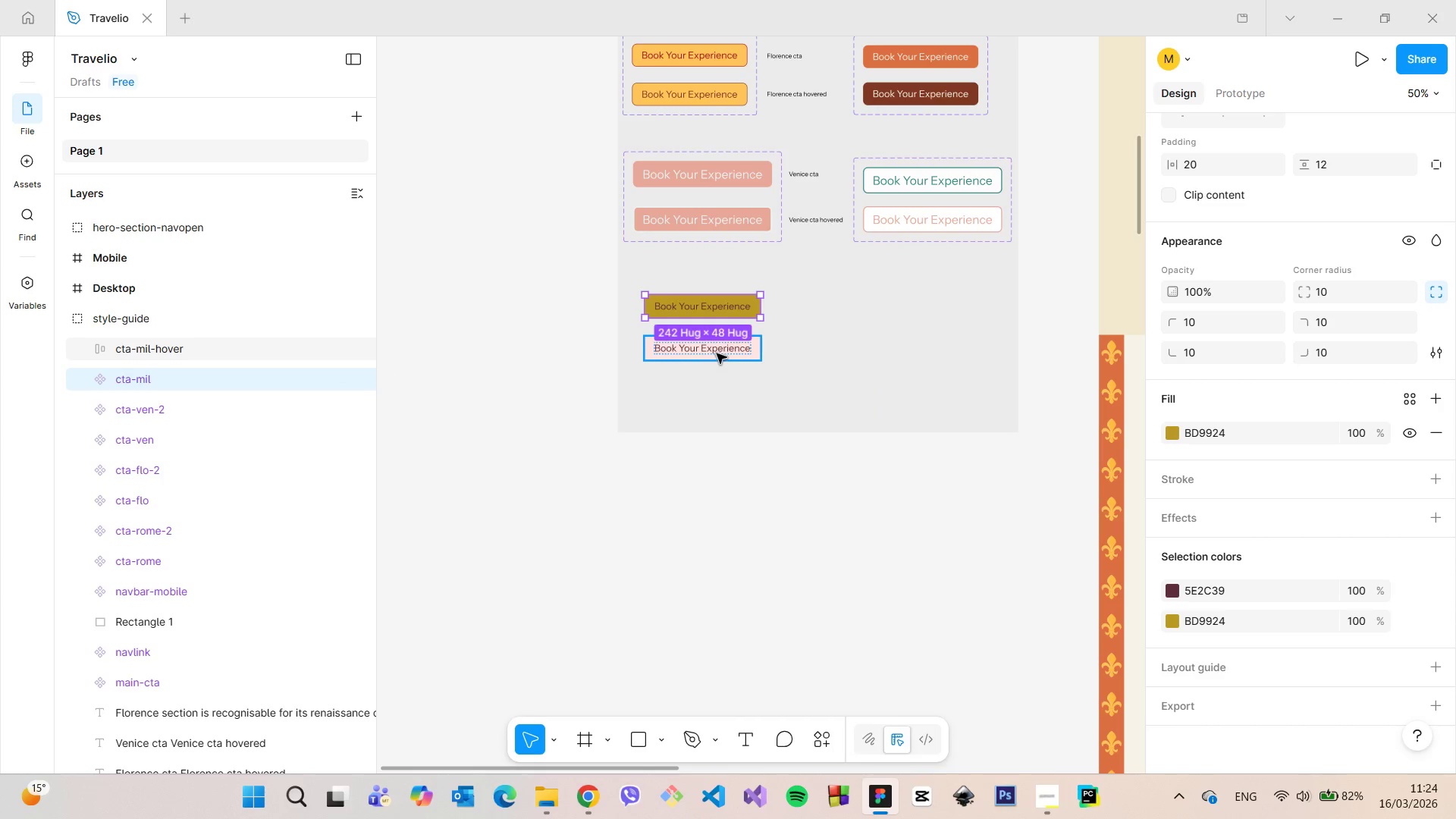 
left_click([717, 353])
 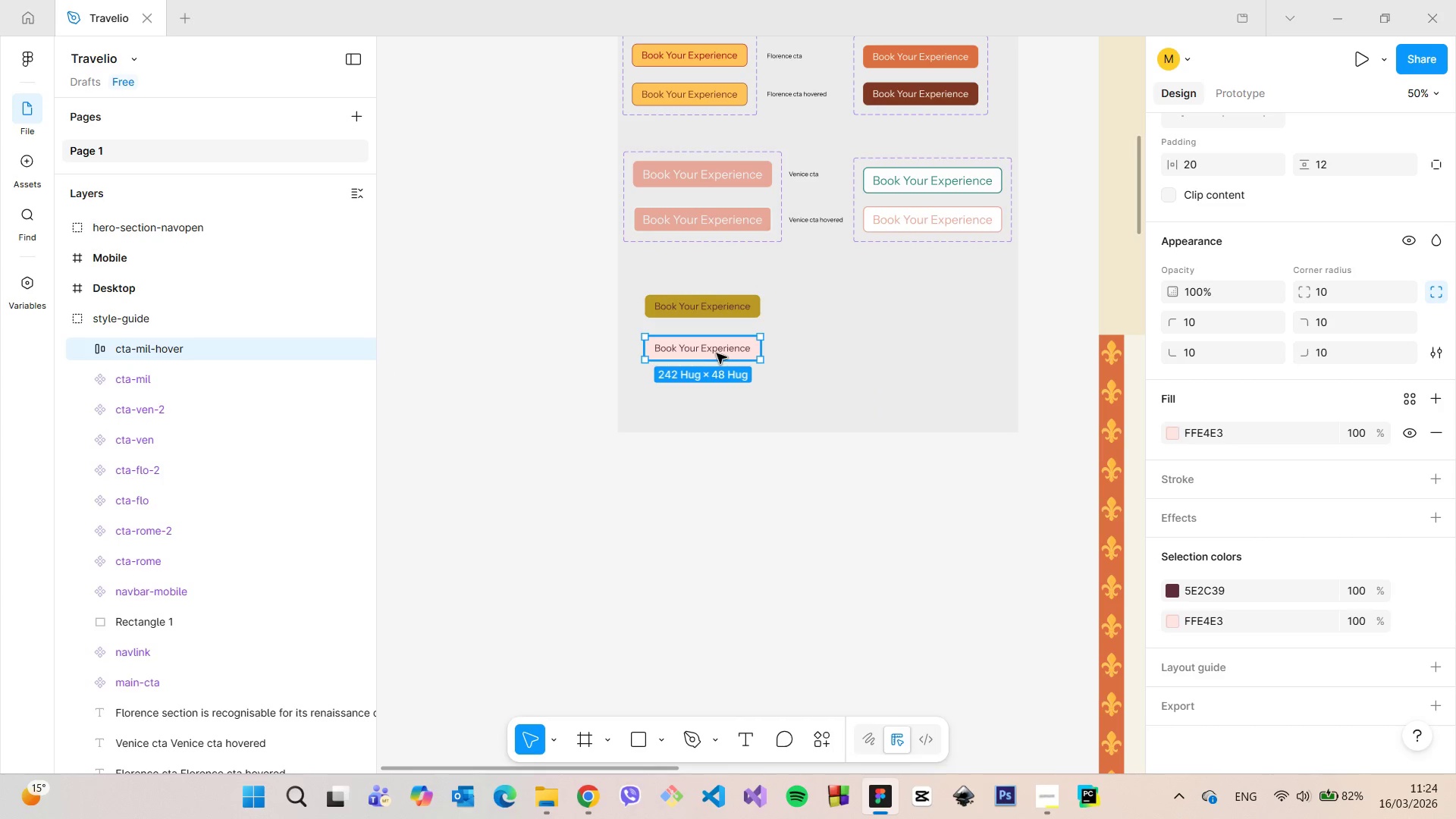 
right_click([717, 353])
 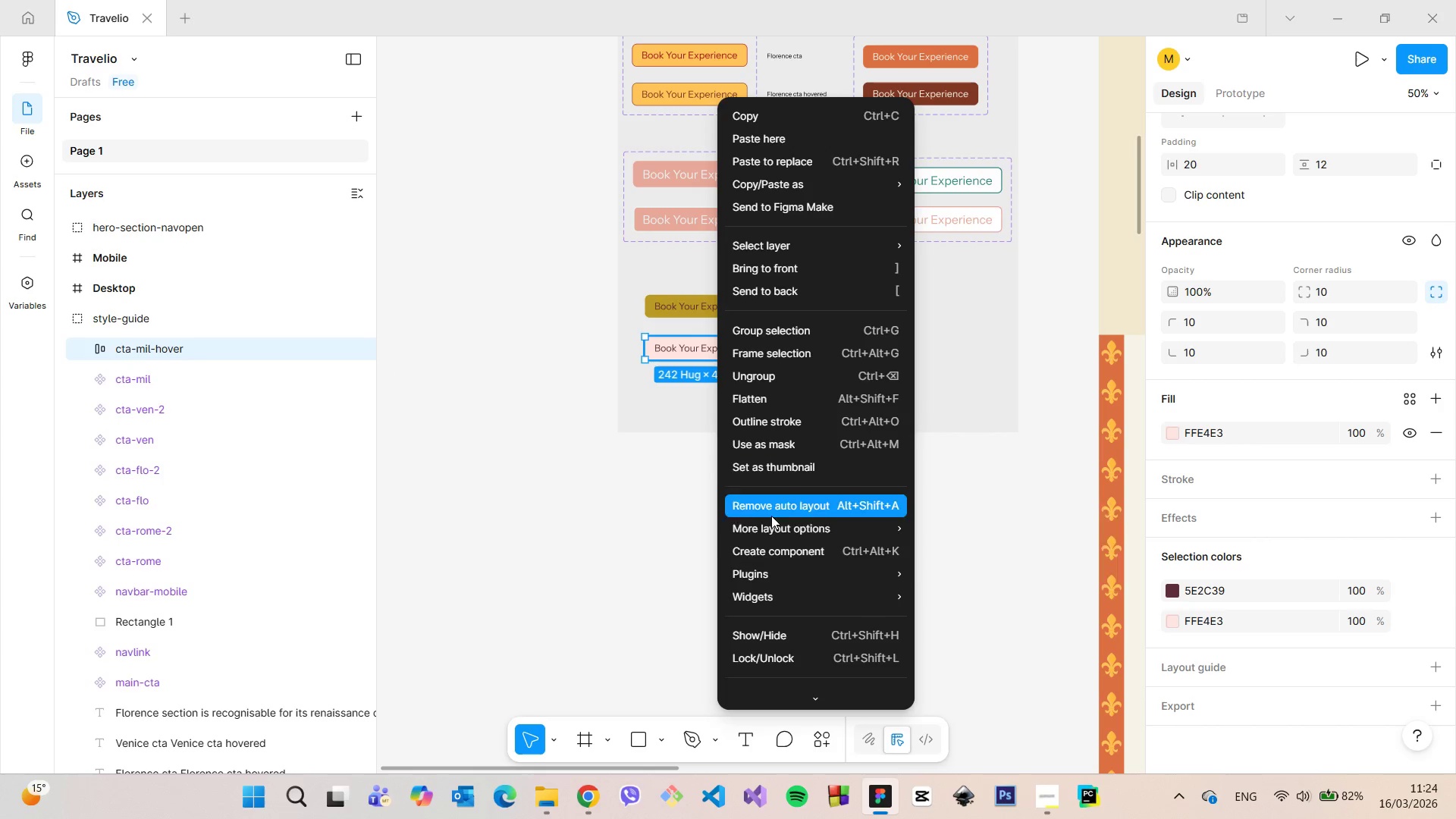 
left_click([783, 556])
 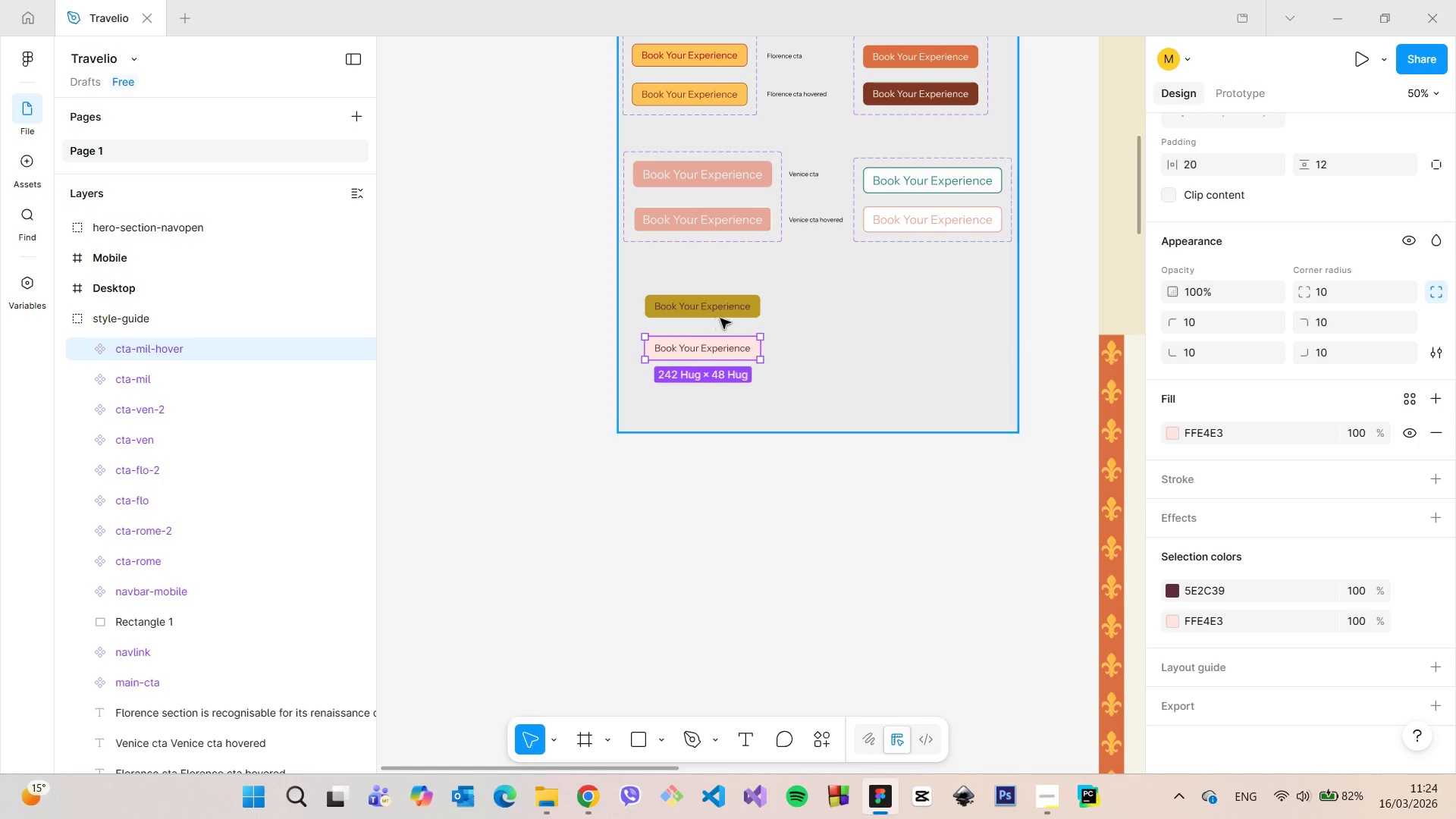 
left_click([720, 313])
 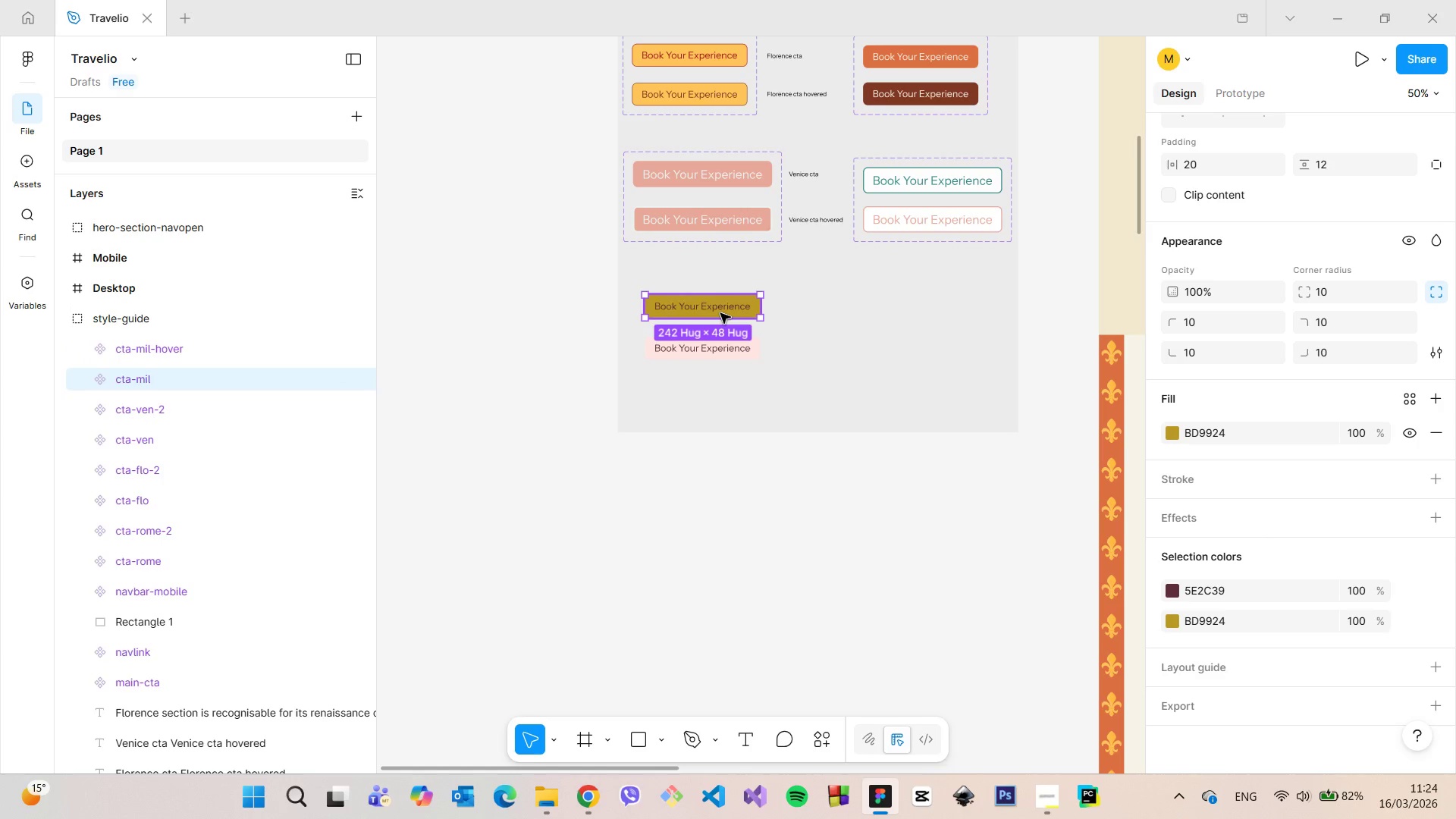 
hold_key(key=ShiftLeft, duration=0.73)
left_click([722, 345])
 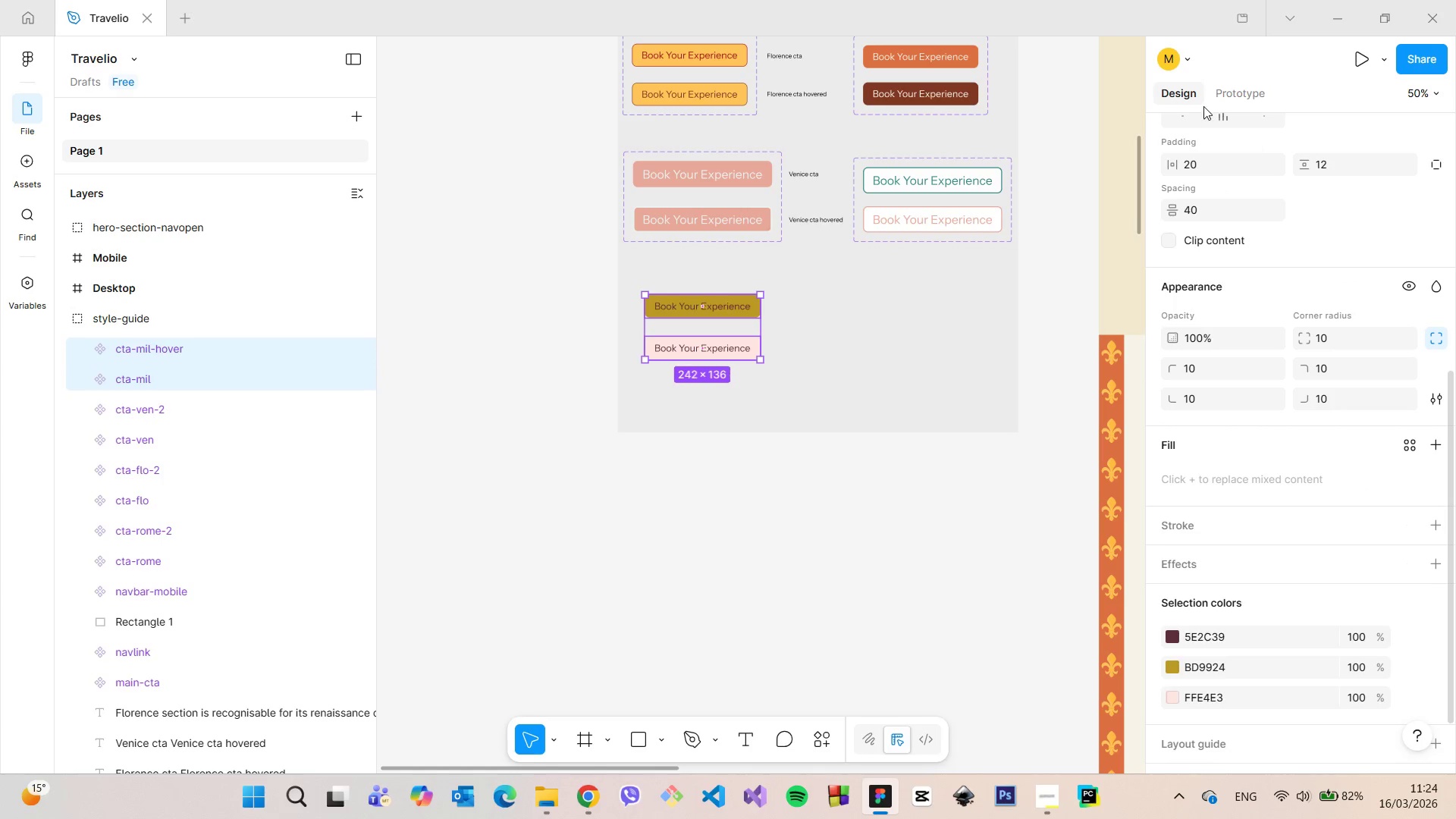 
left_click([1235, 171])
 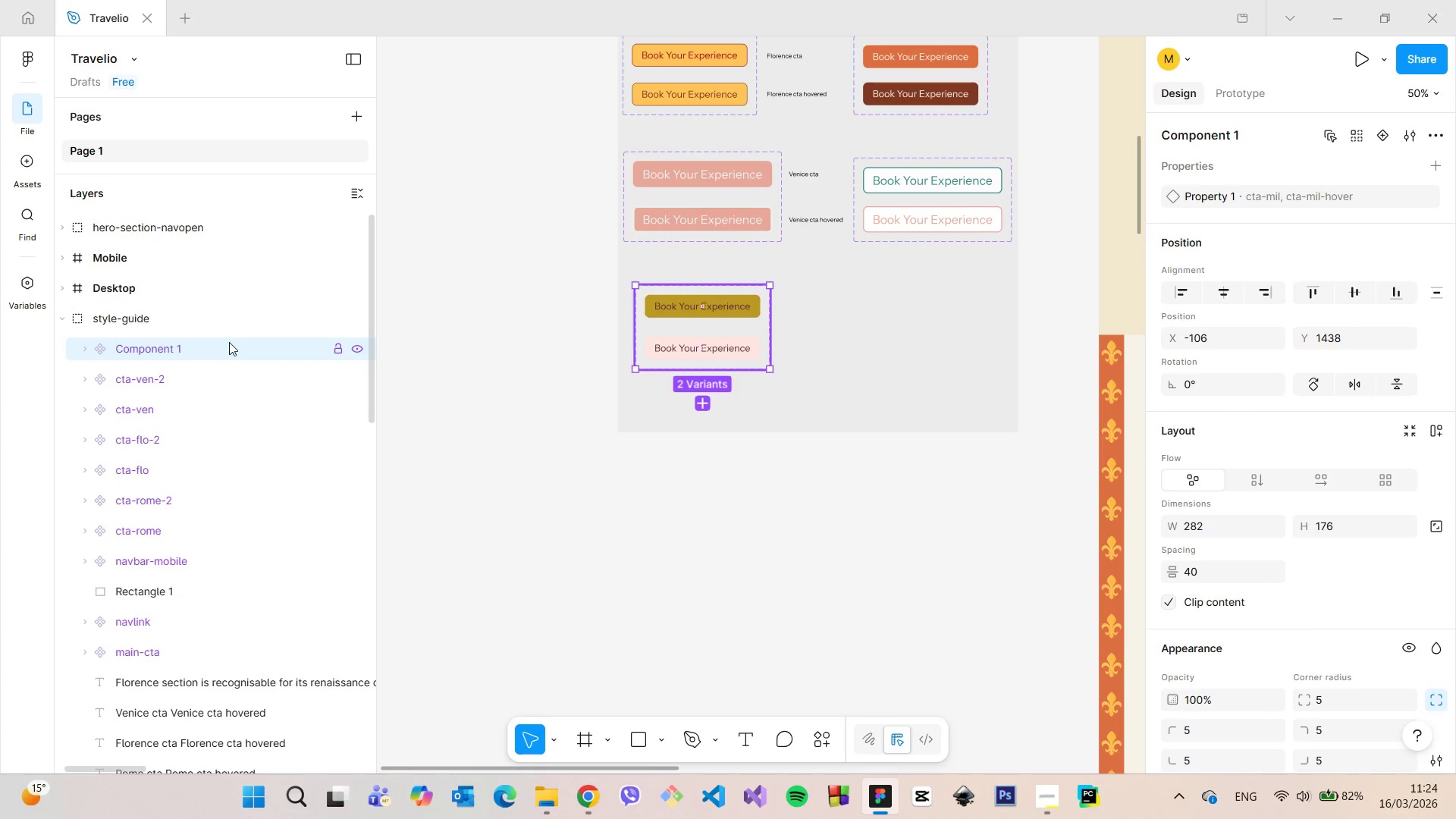 
scroll: coordinate [1217, 142], scroll_direction: up, amount: 10.0
 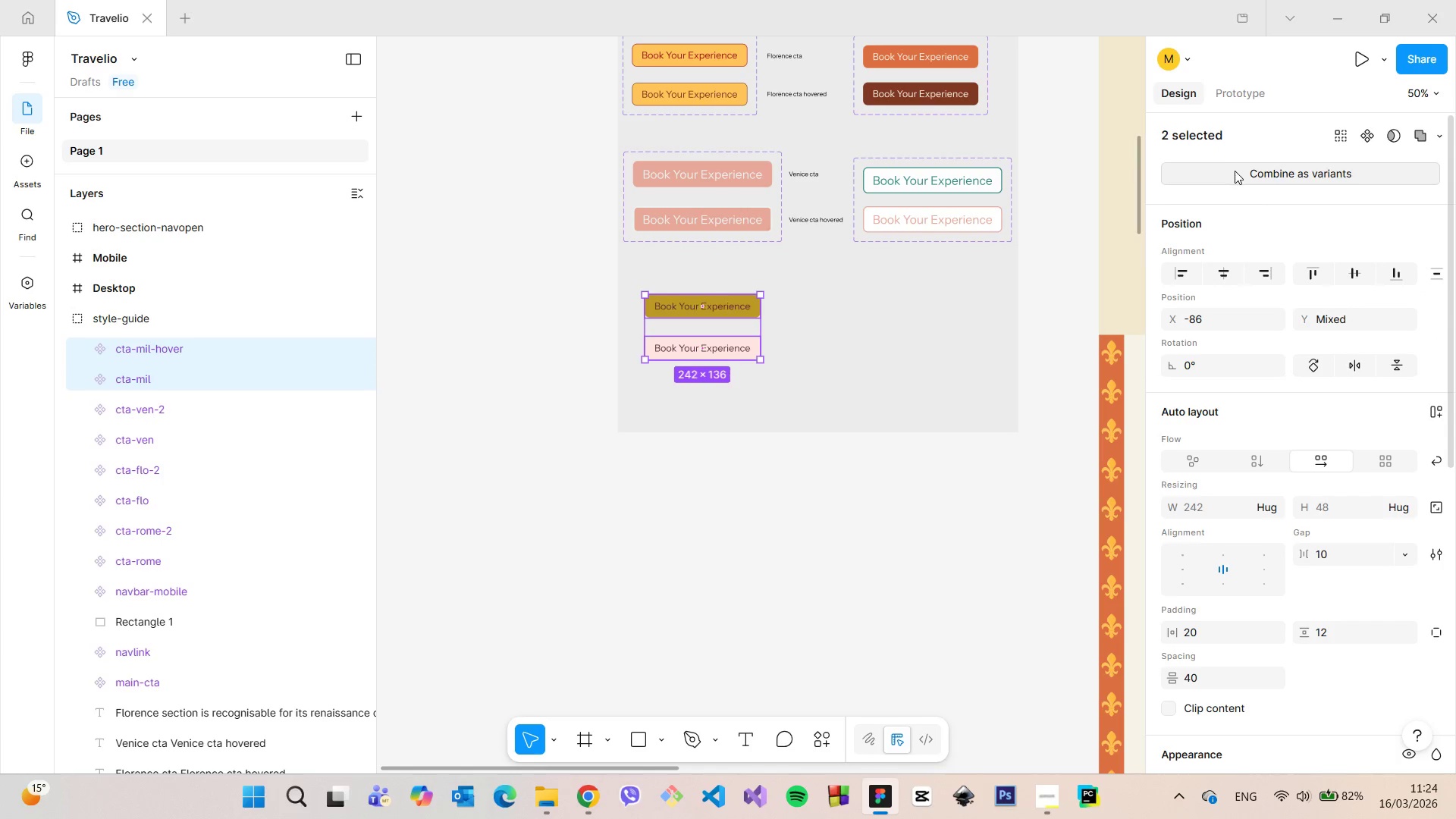 
double_click([226, 343])
 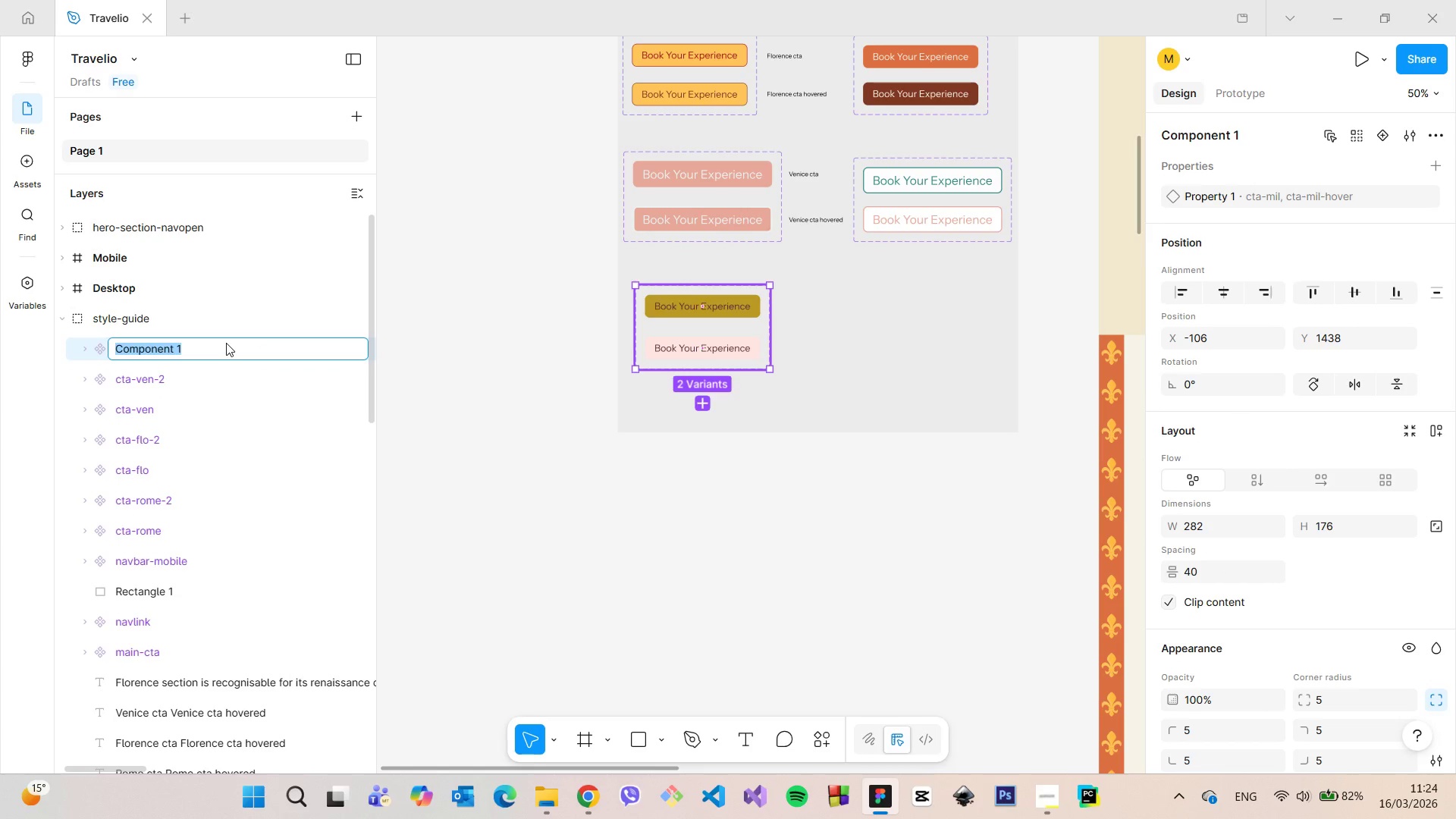 
type(cta-mil)
 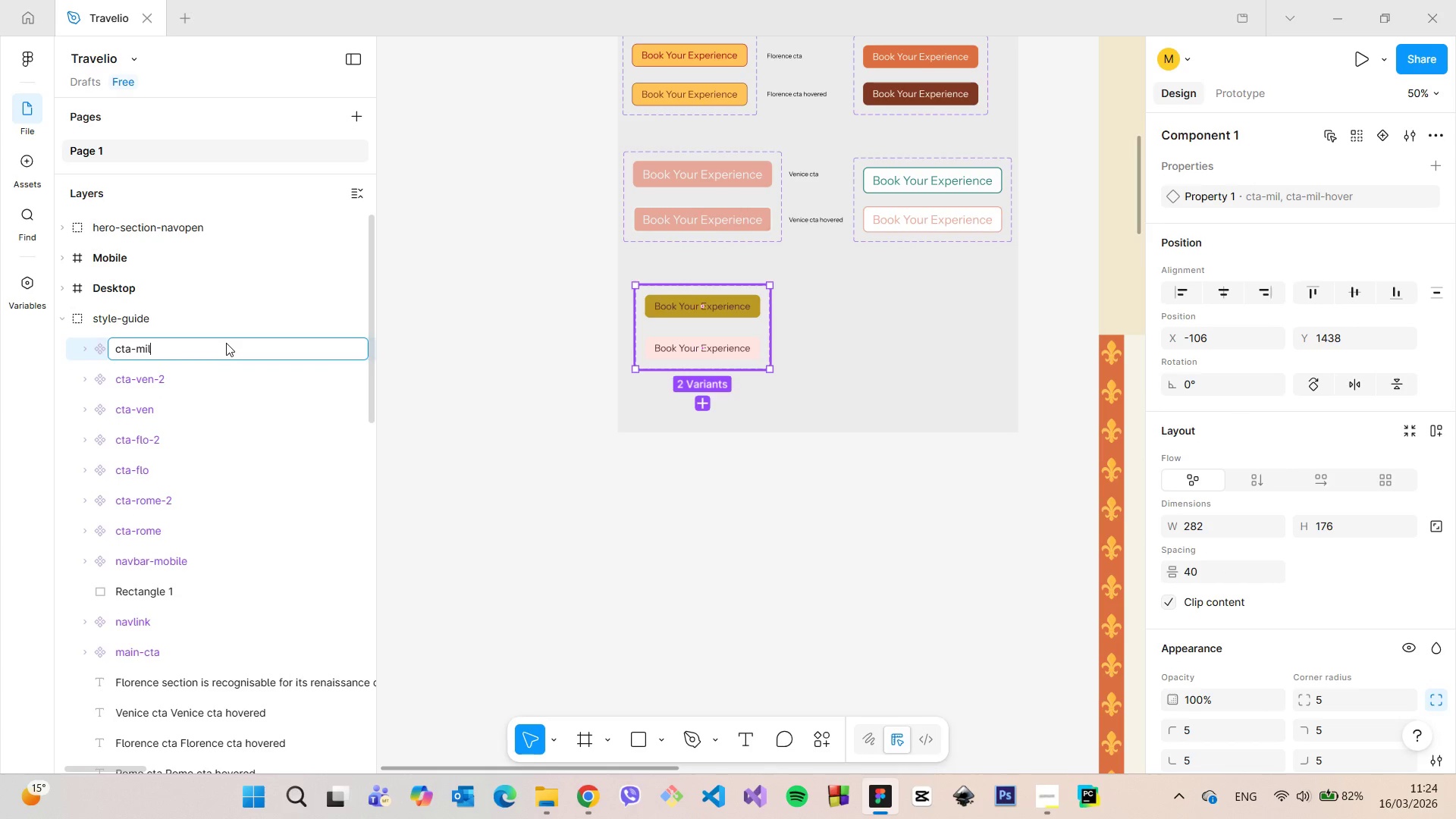 
key(Enter)
 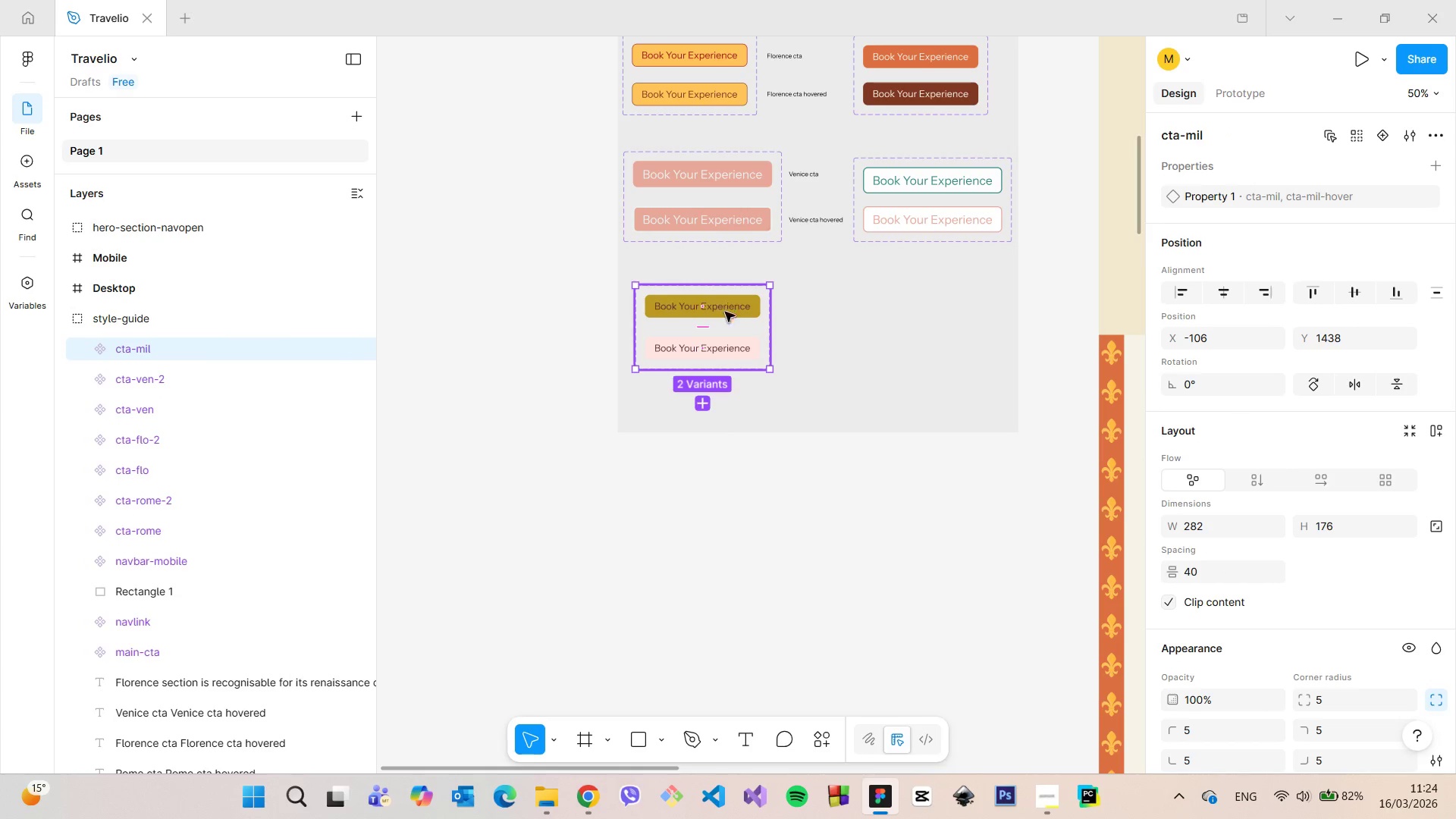 
double_click([745, 315])
 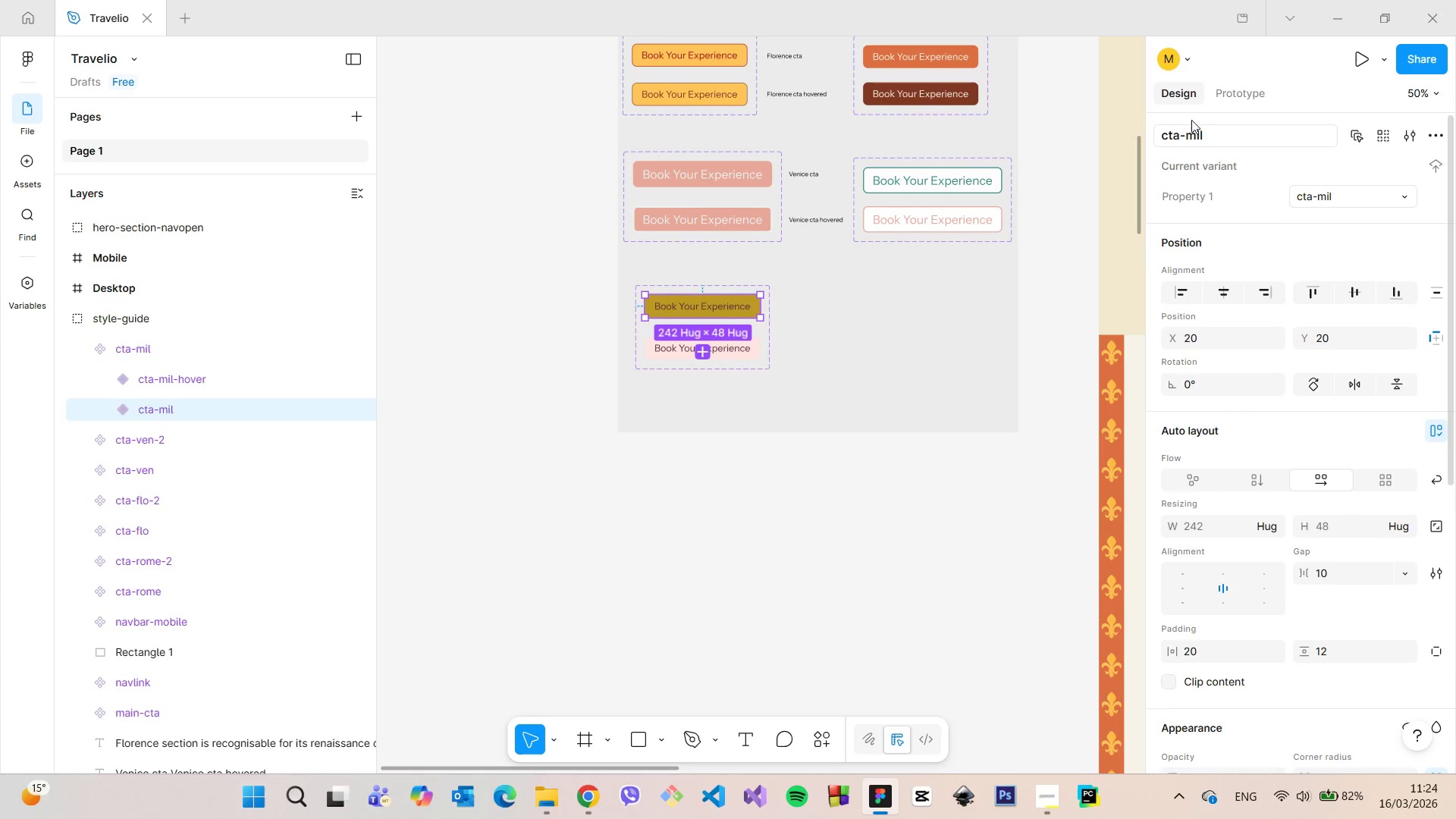 
left_click([1232, 95])
 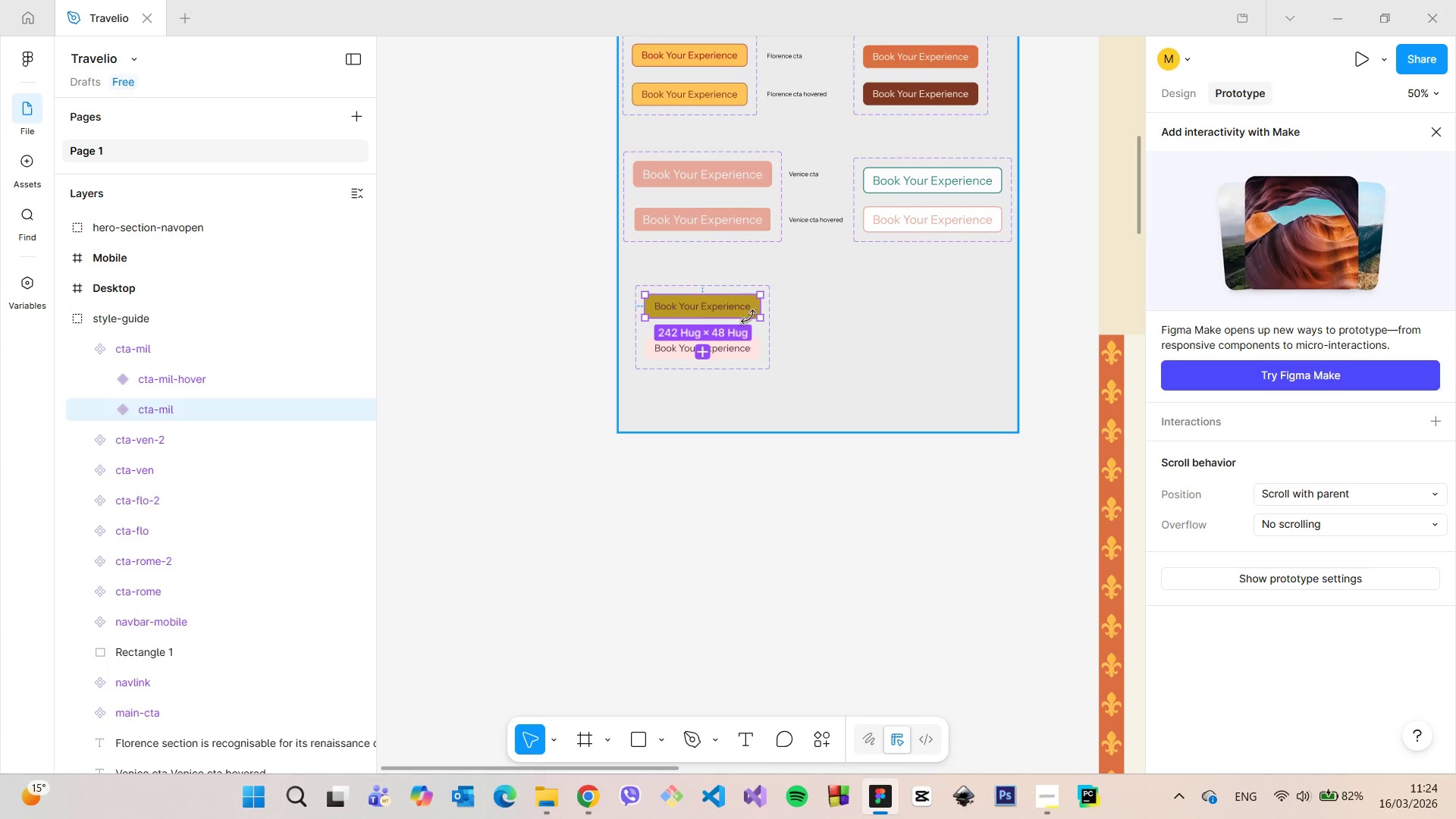 
left_click_drag(start_coordinate=[704, 315], to_coordinate=[700, 340])
 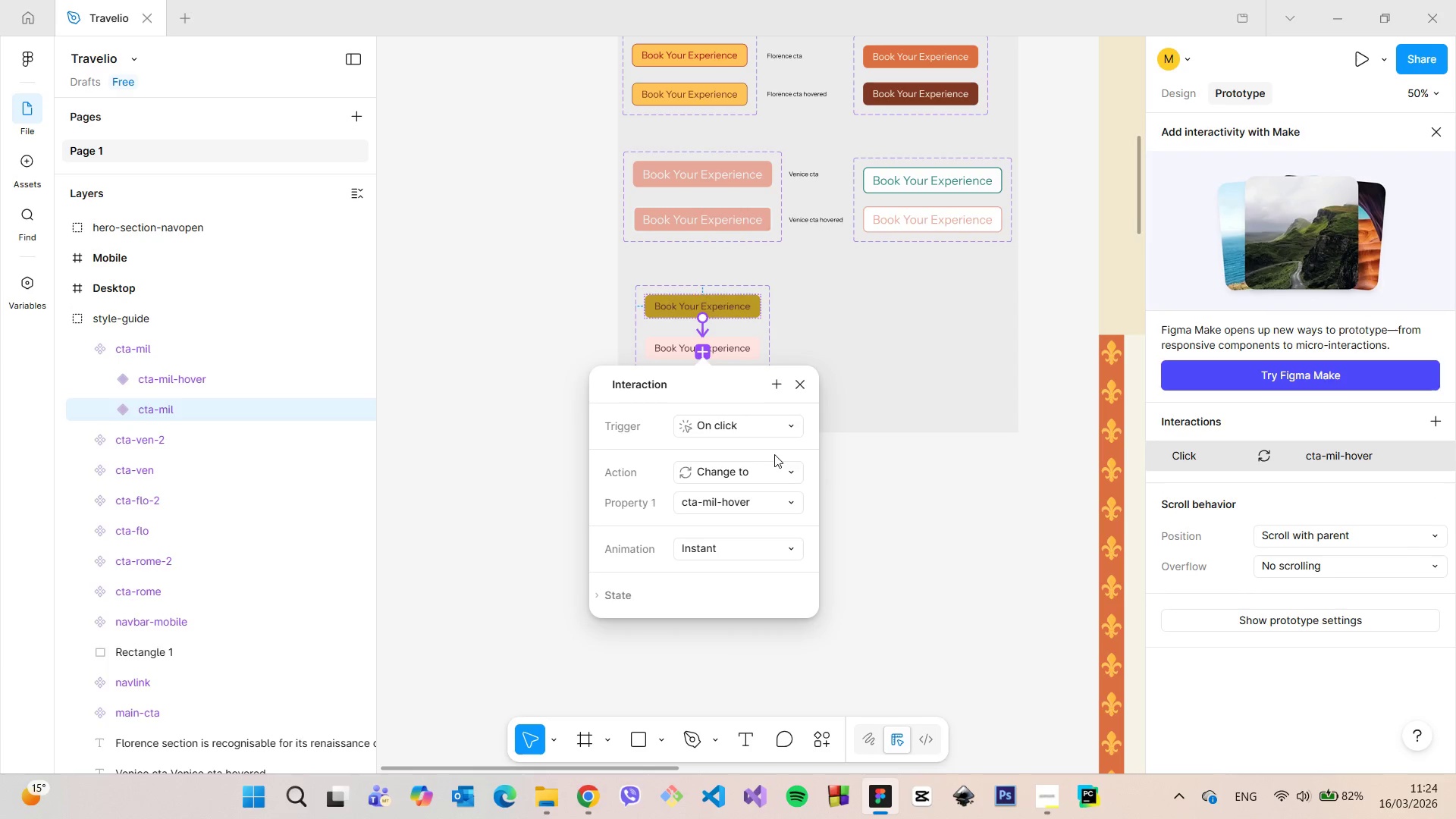 
left_click([783, 468])
 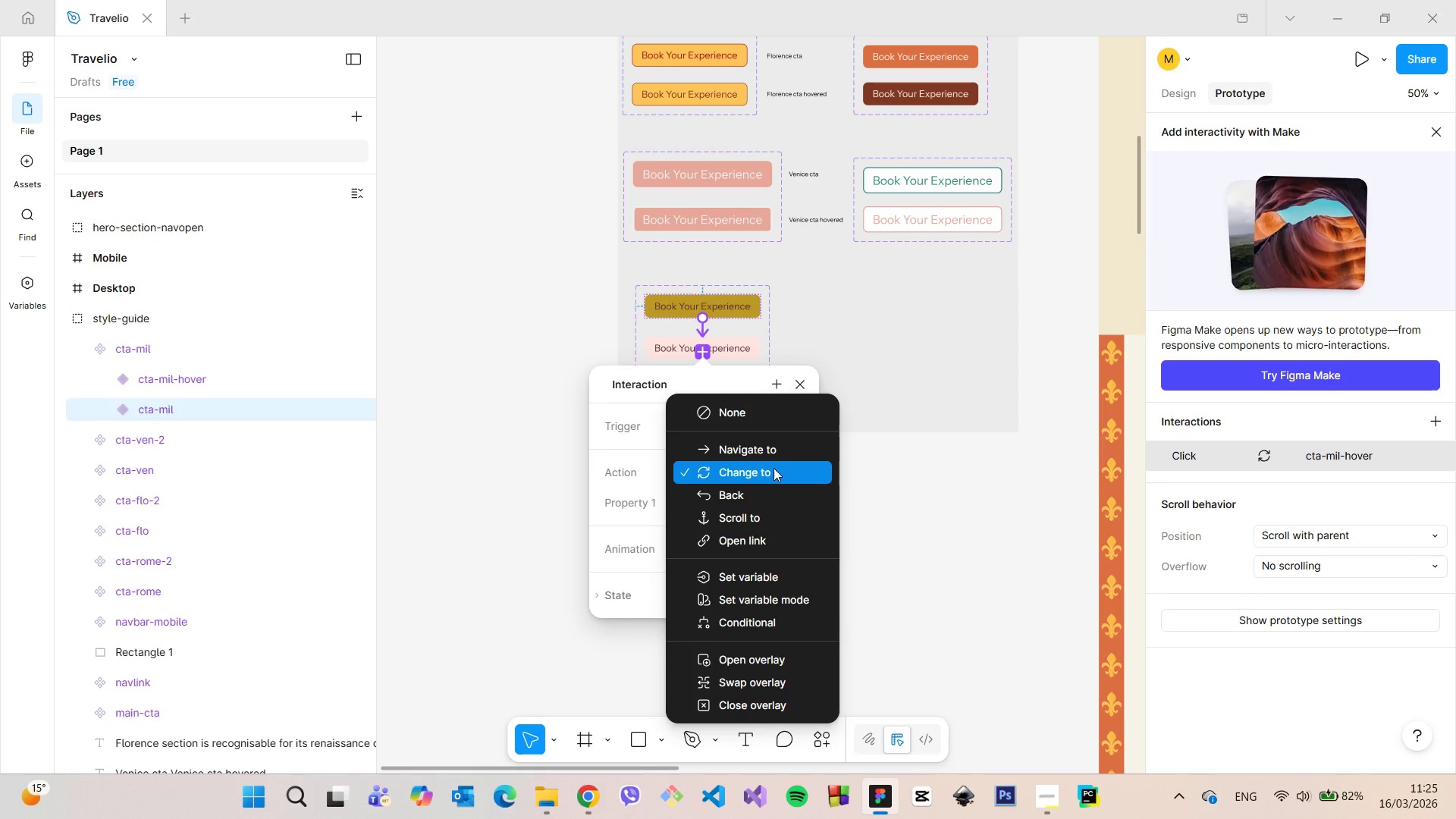 
left_click([774, 468])
 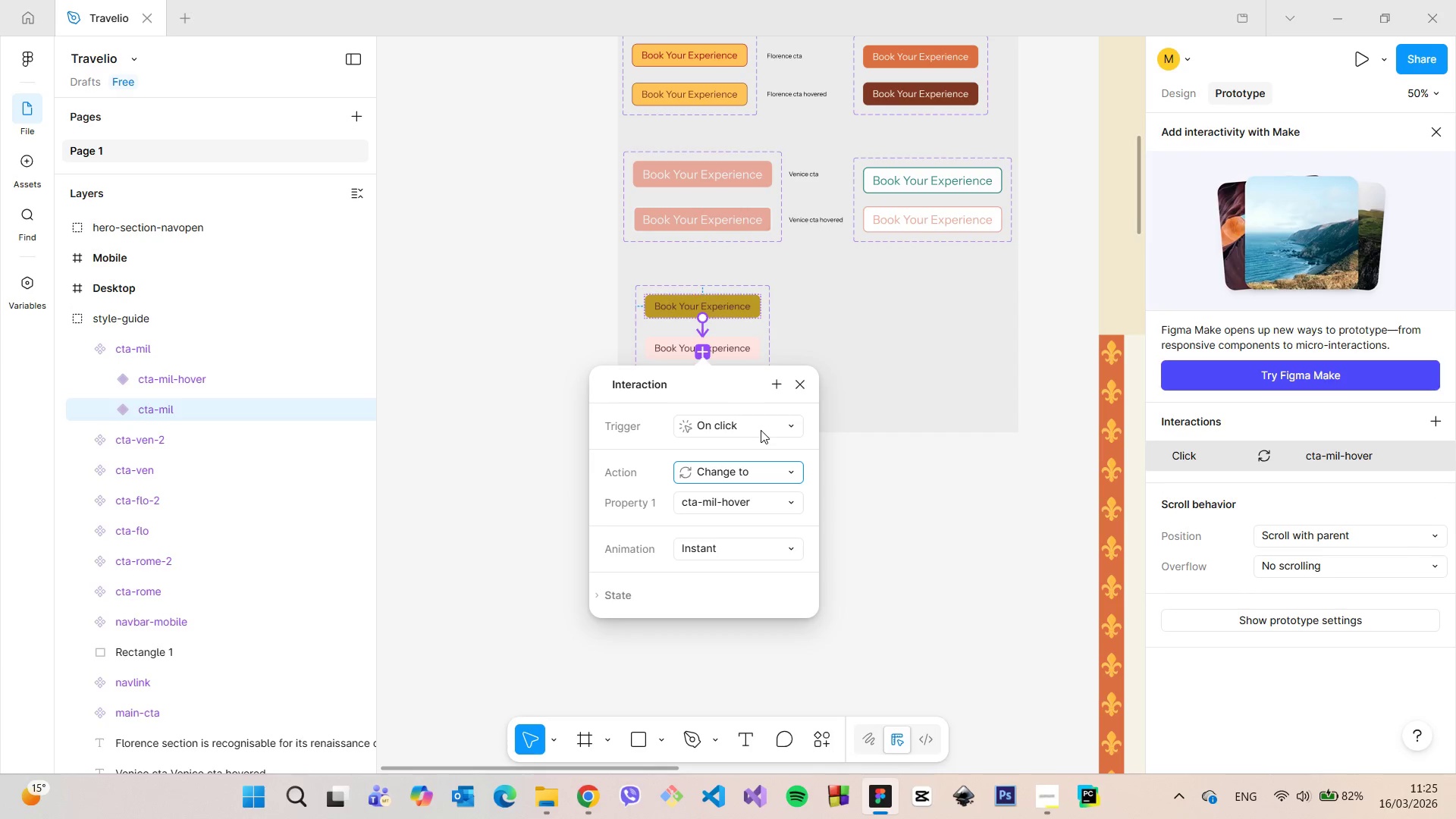 
left_click([761, 430])
 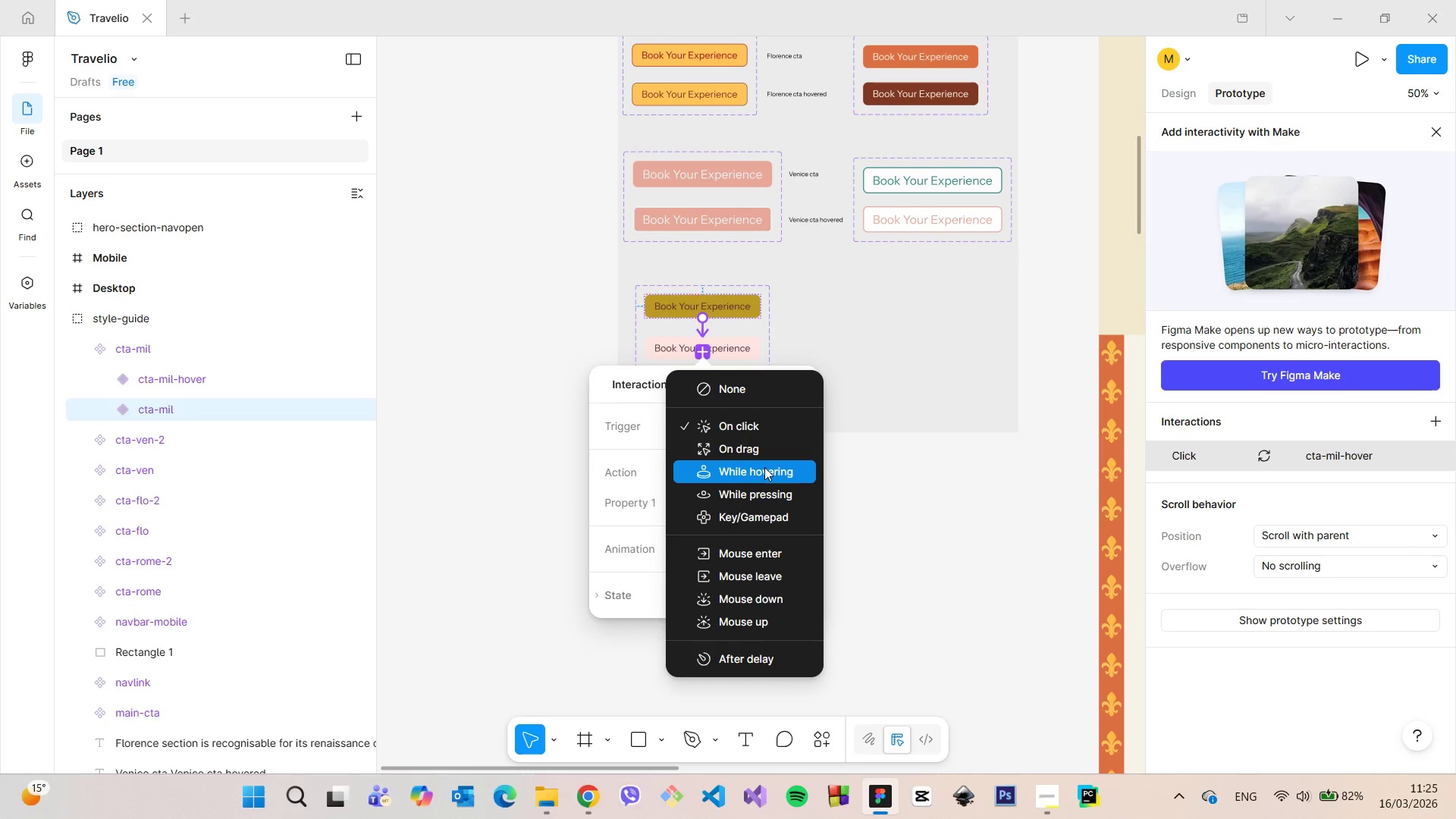 
left_click([764, 467])
 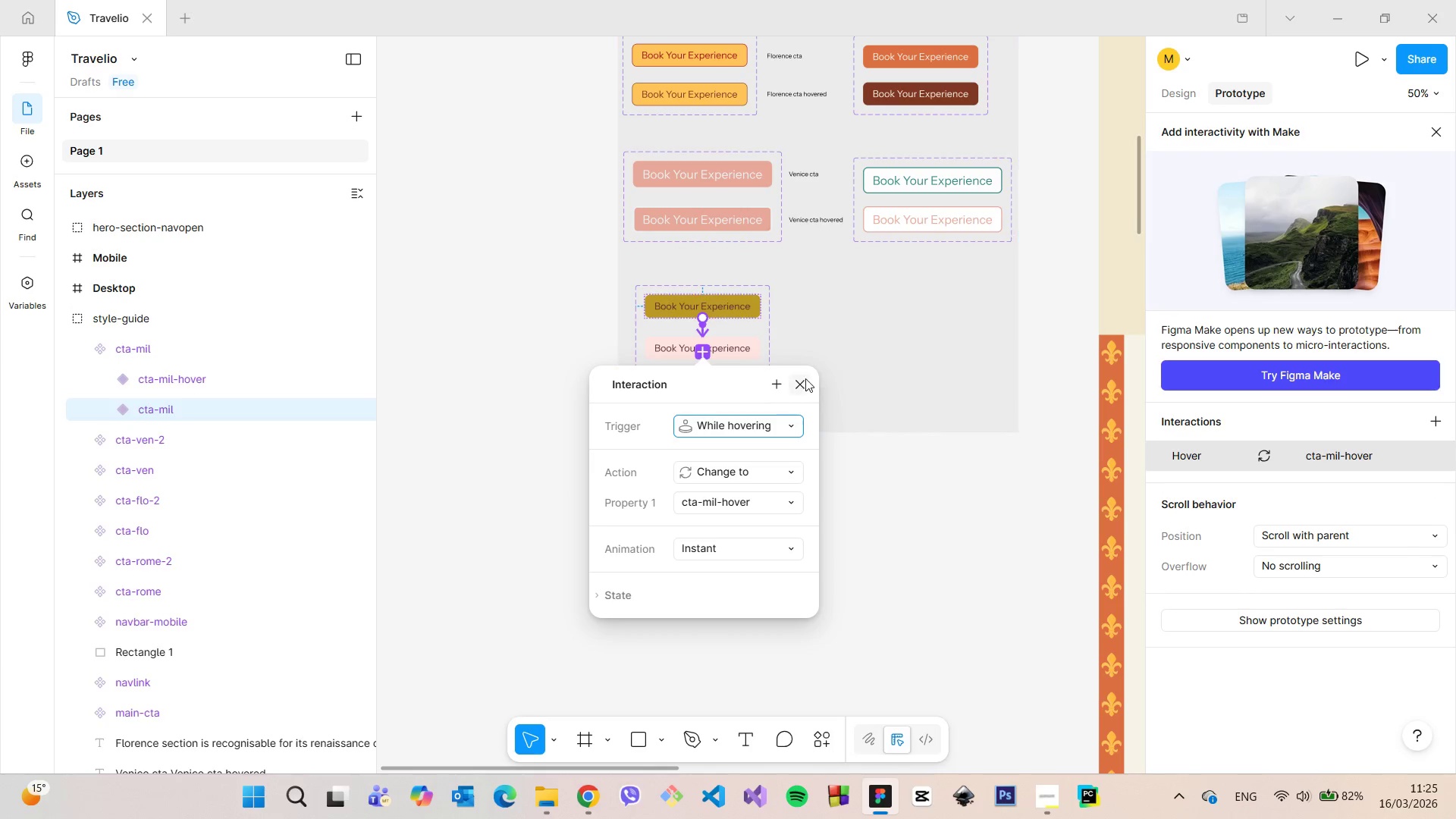 
left_click([801, 384])
 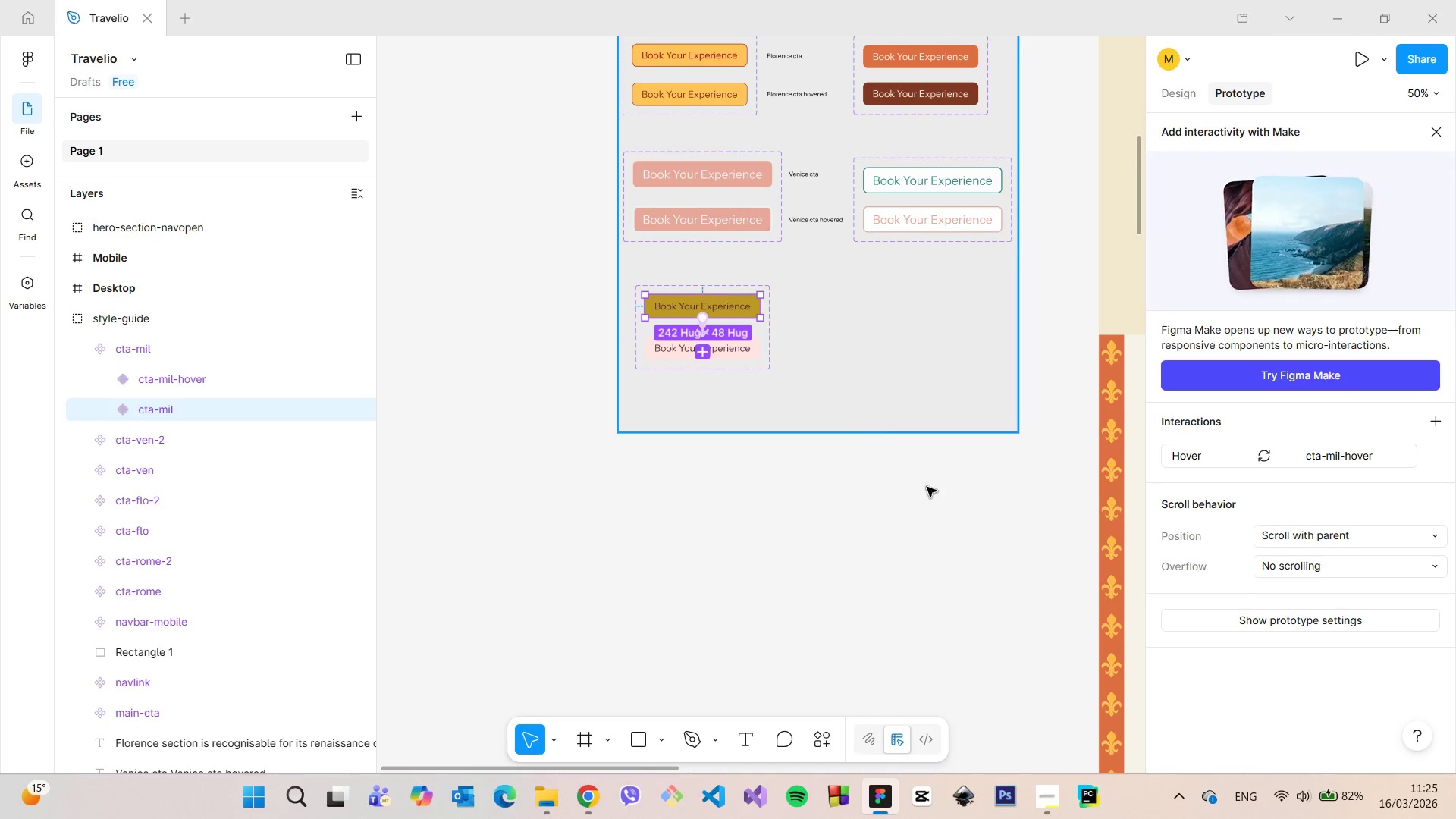 
left_click([931, 494])
 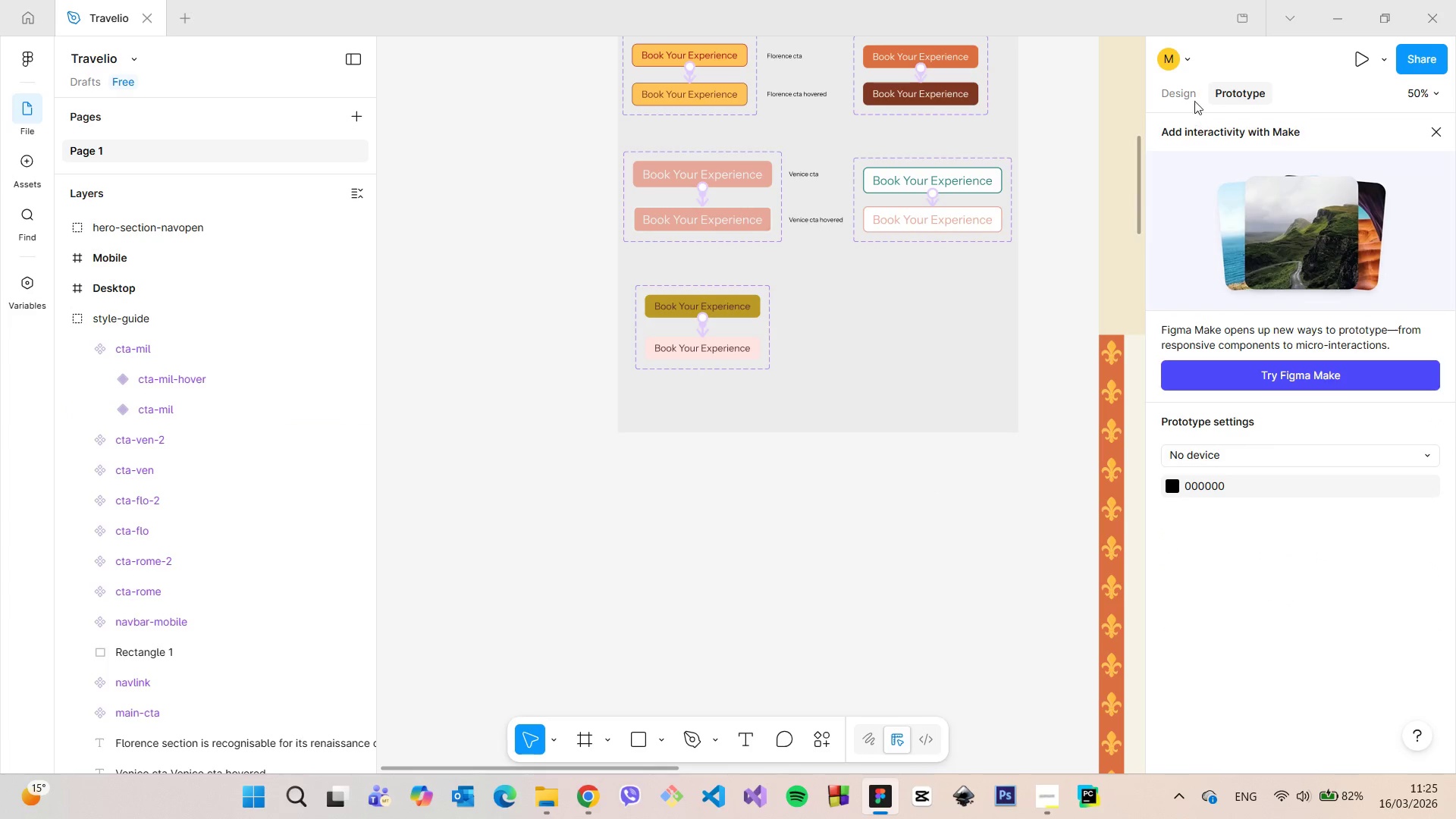 
left_click([1191, 96])
 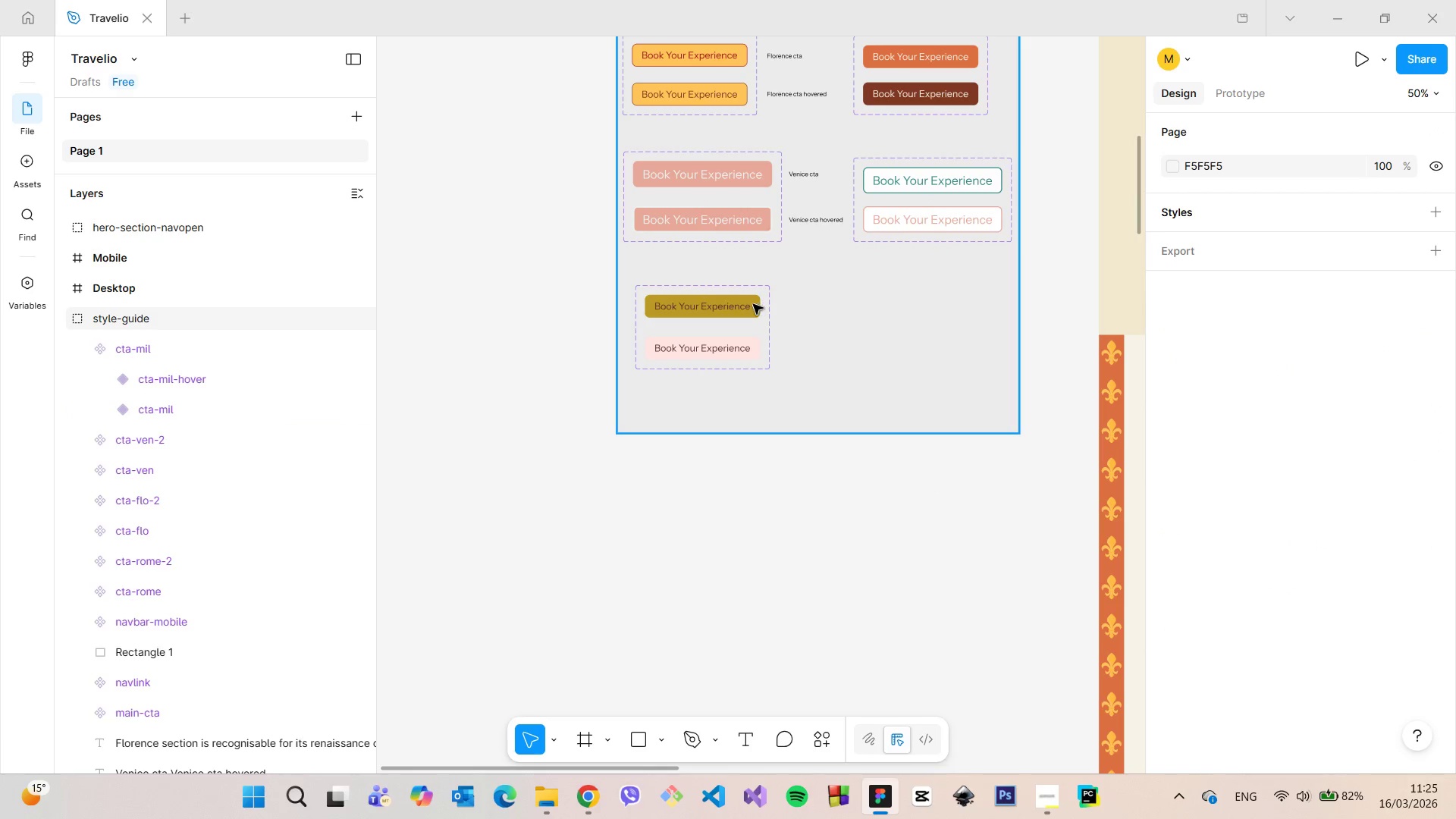 
double_click([752, 304])
 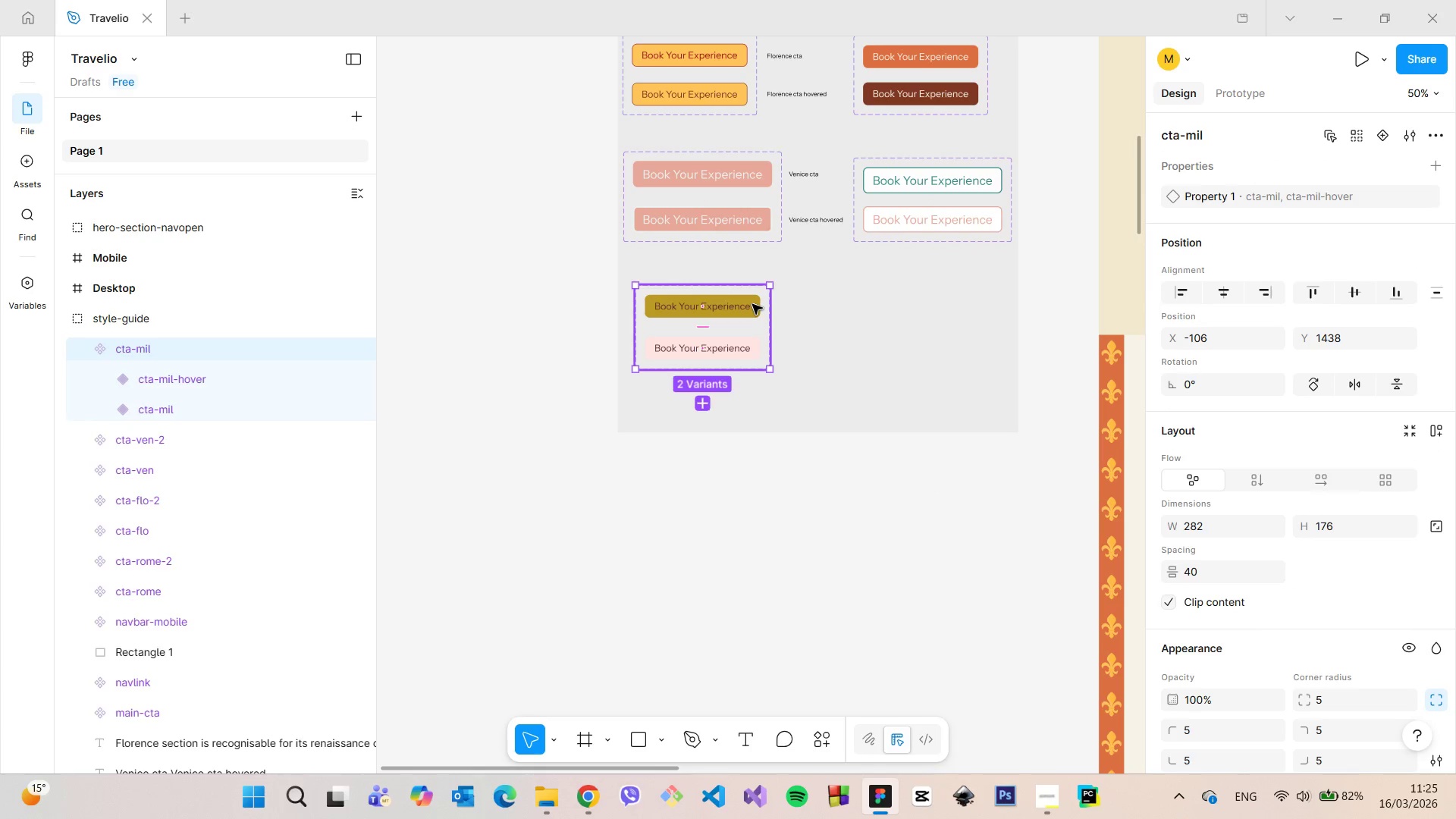 
double_click([752, 304])
 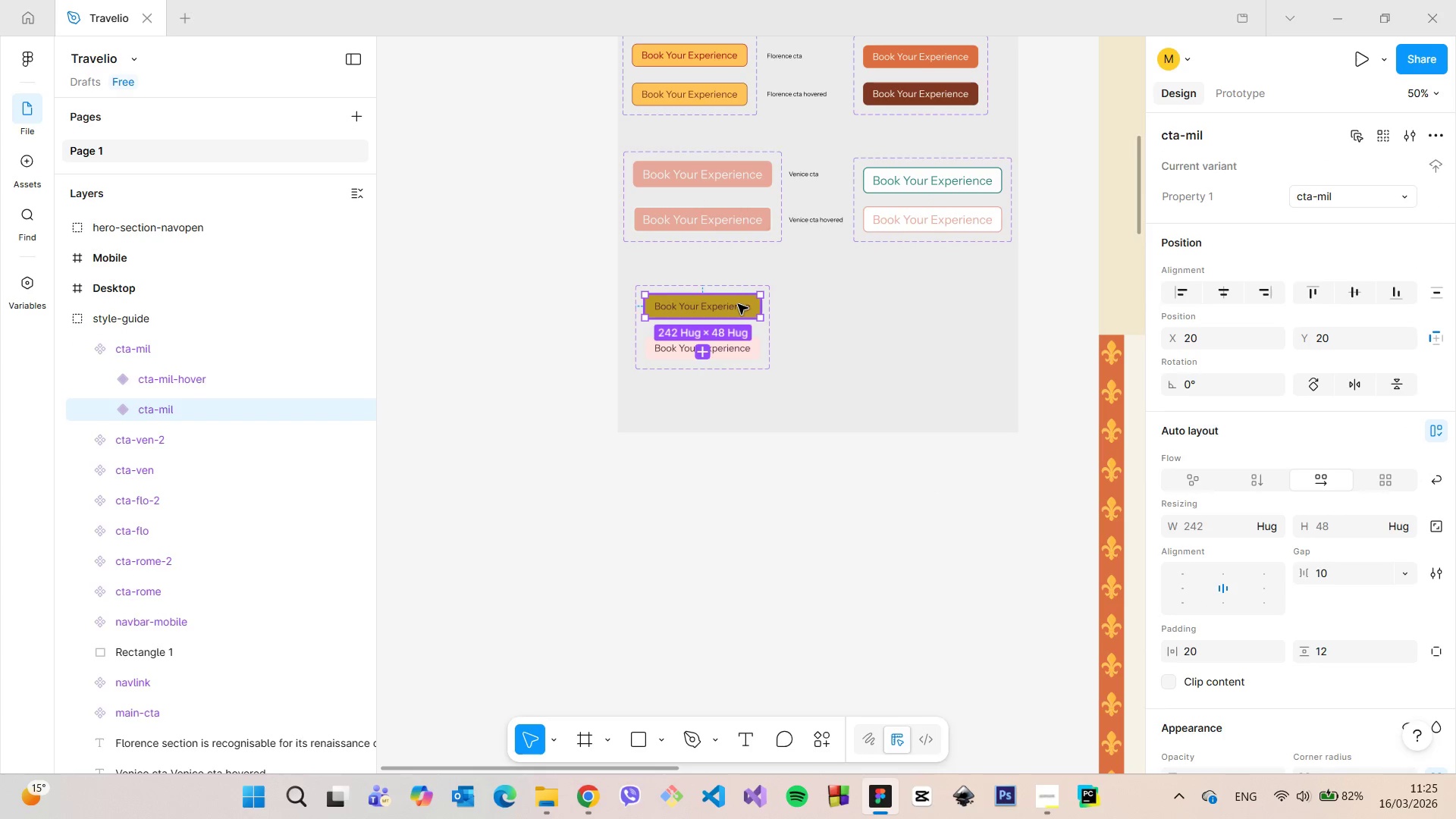 
hold_key(key=AltLeft, duration=1.52)
left_click_drag(start_coordinate=[737, 304], to_coordinate=[723, 434])
 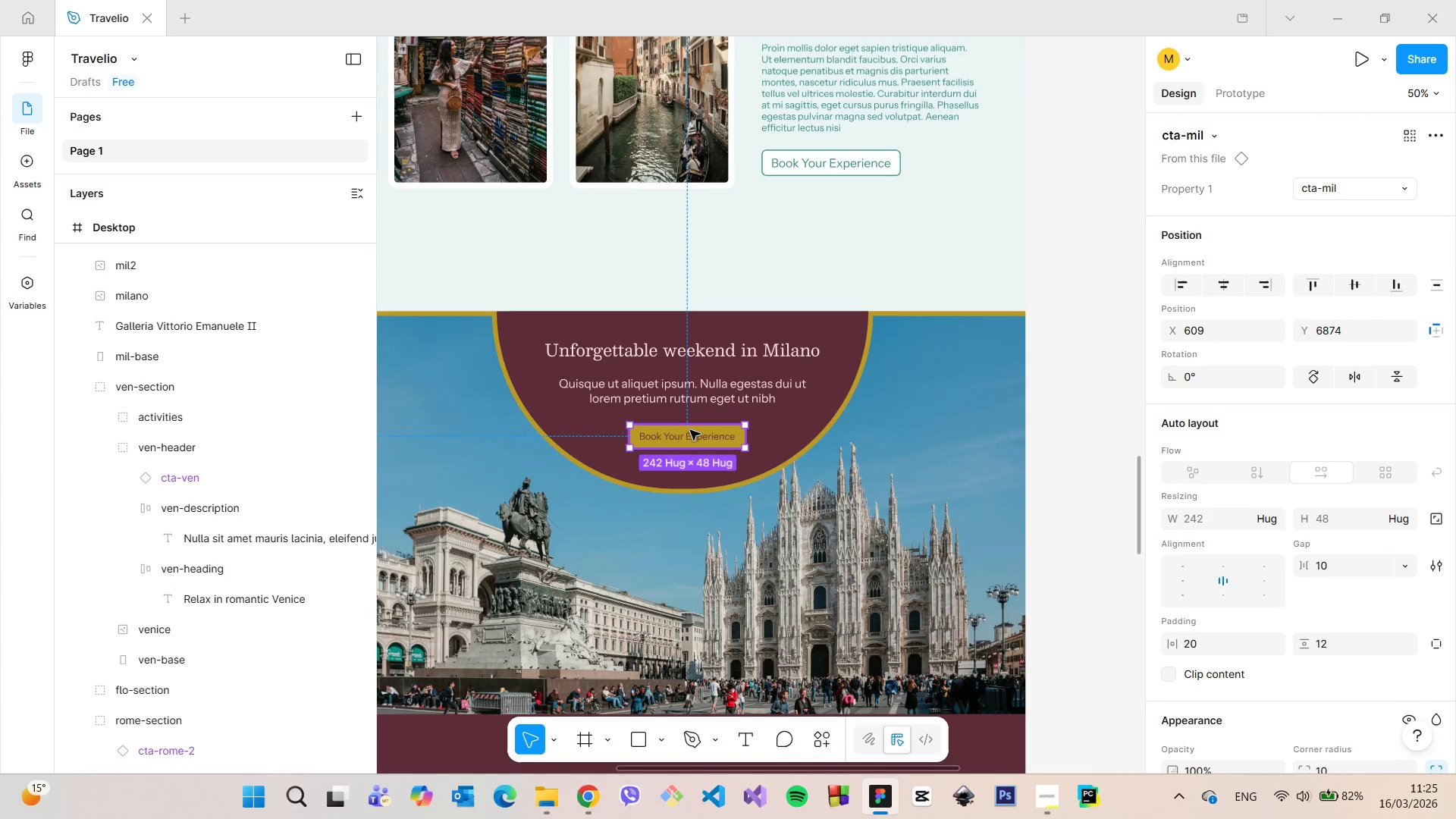 
hold_key(key=AltLeft, duration=1.52)
 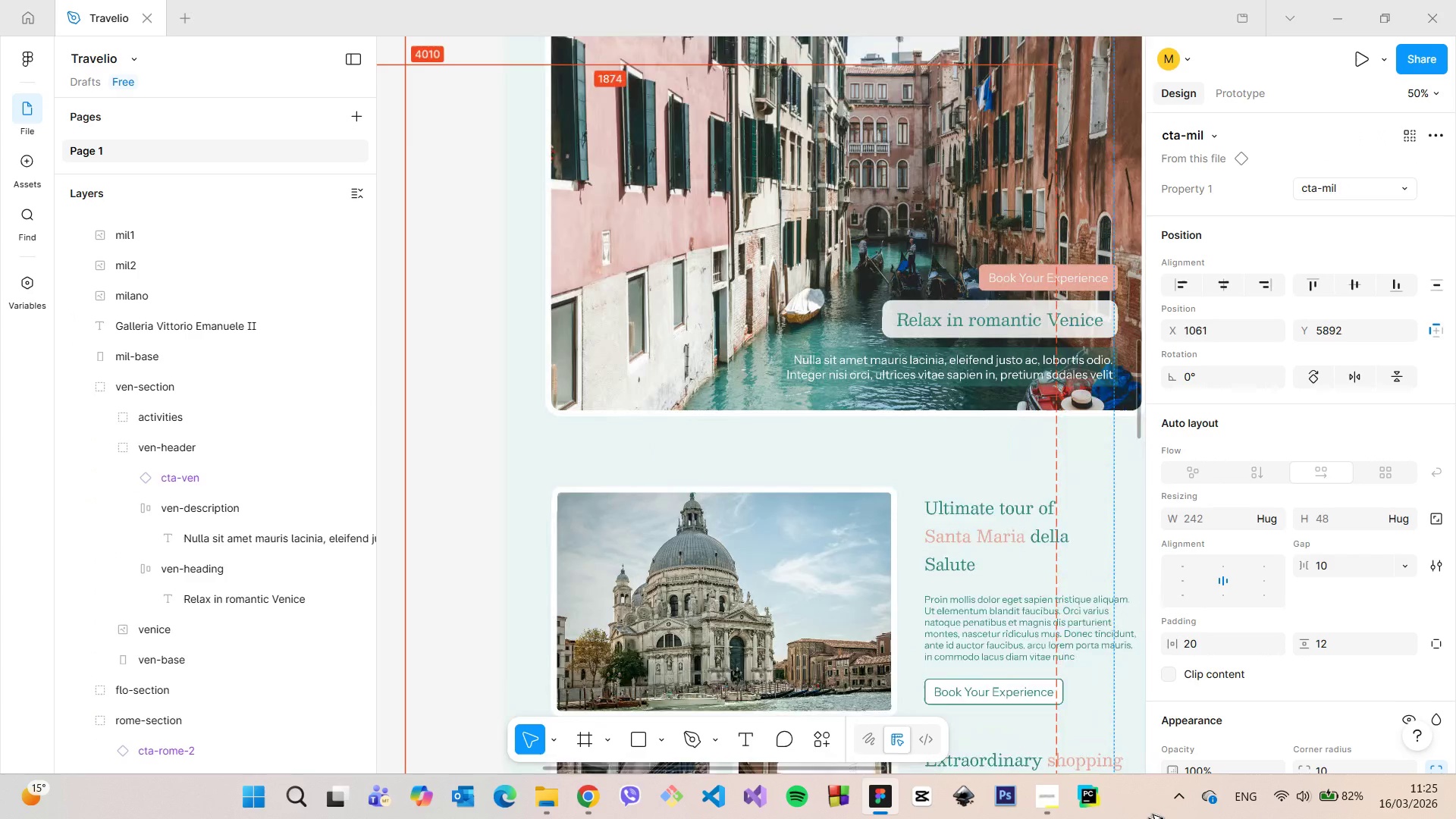 
hold_key(key=AltLeft, duration=1.51)
 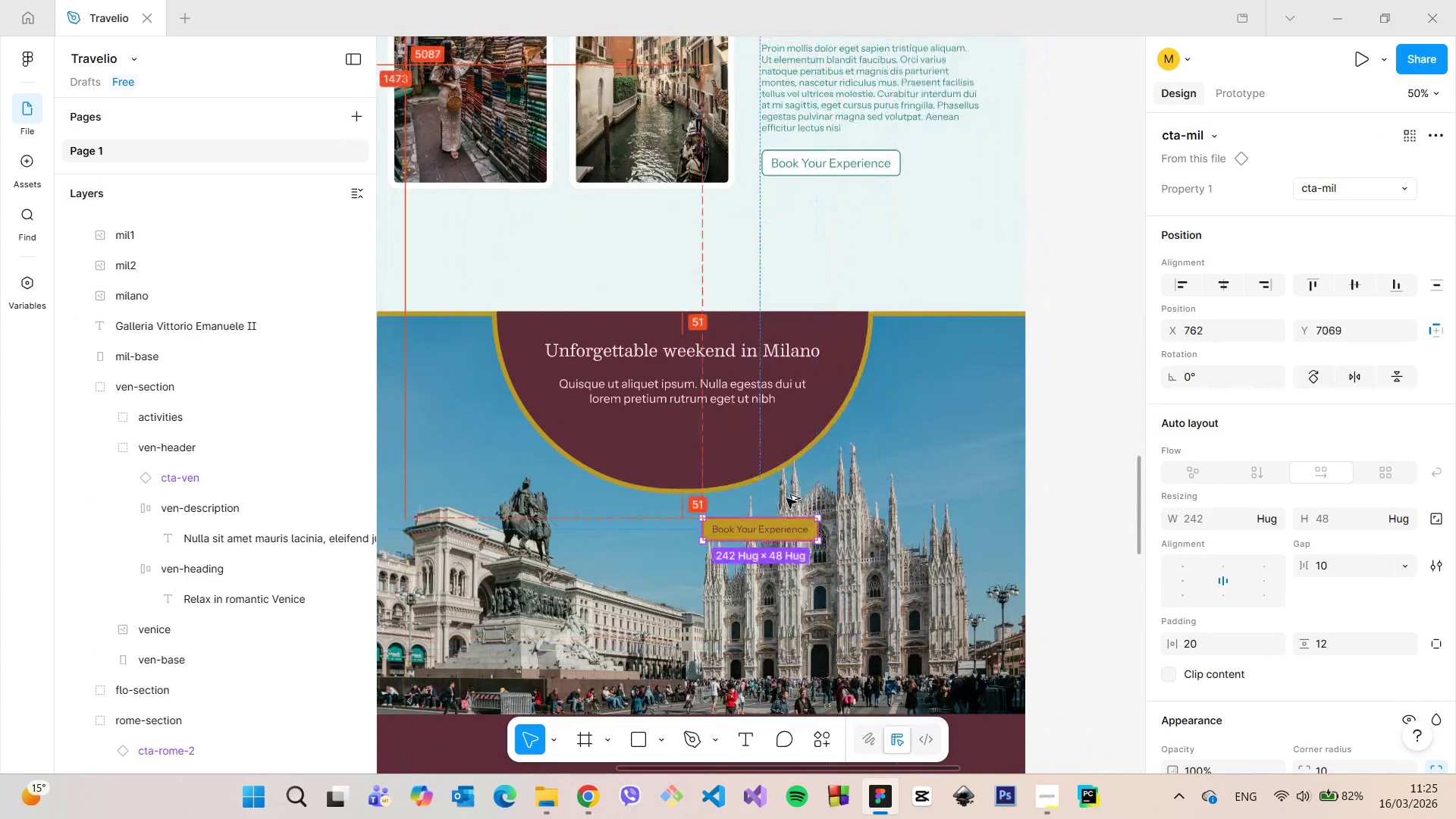 
hold_key(key=AltLeft, duration=1.5)
 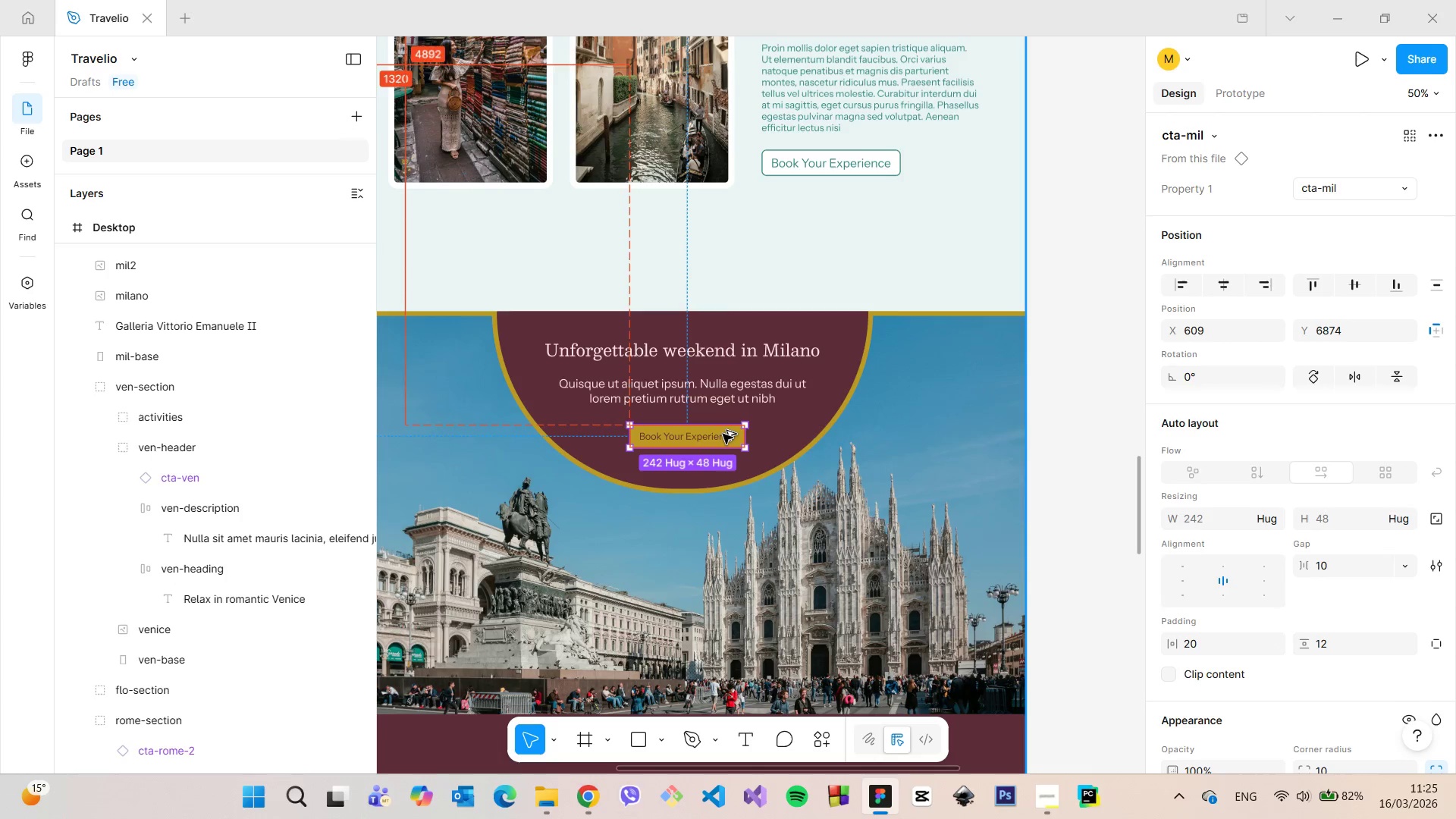 
hold_key(key=AltLeft, duration=0.64)
 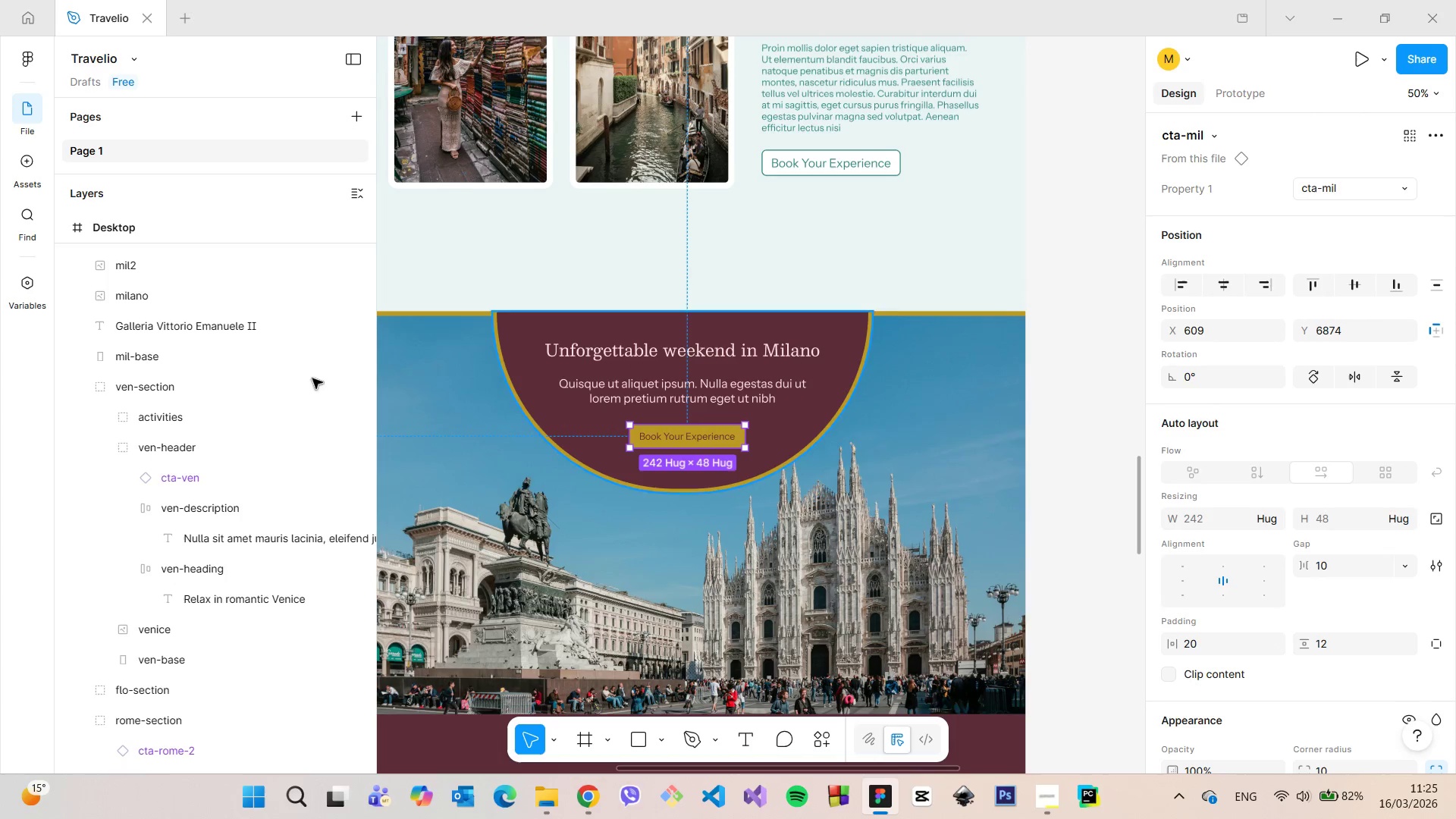 
scroll: coordinate [632, 432], scroll_direction: up, amount: 9.0
 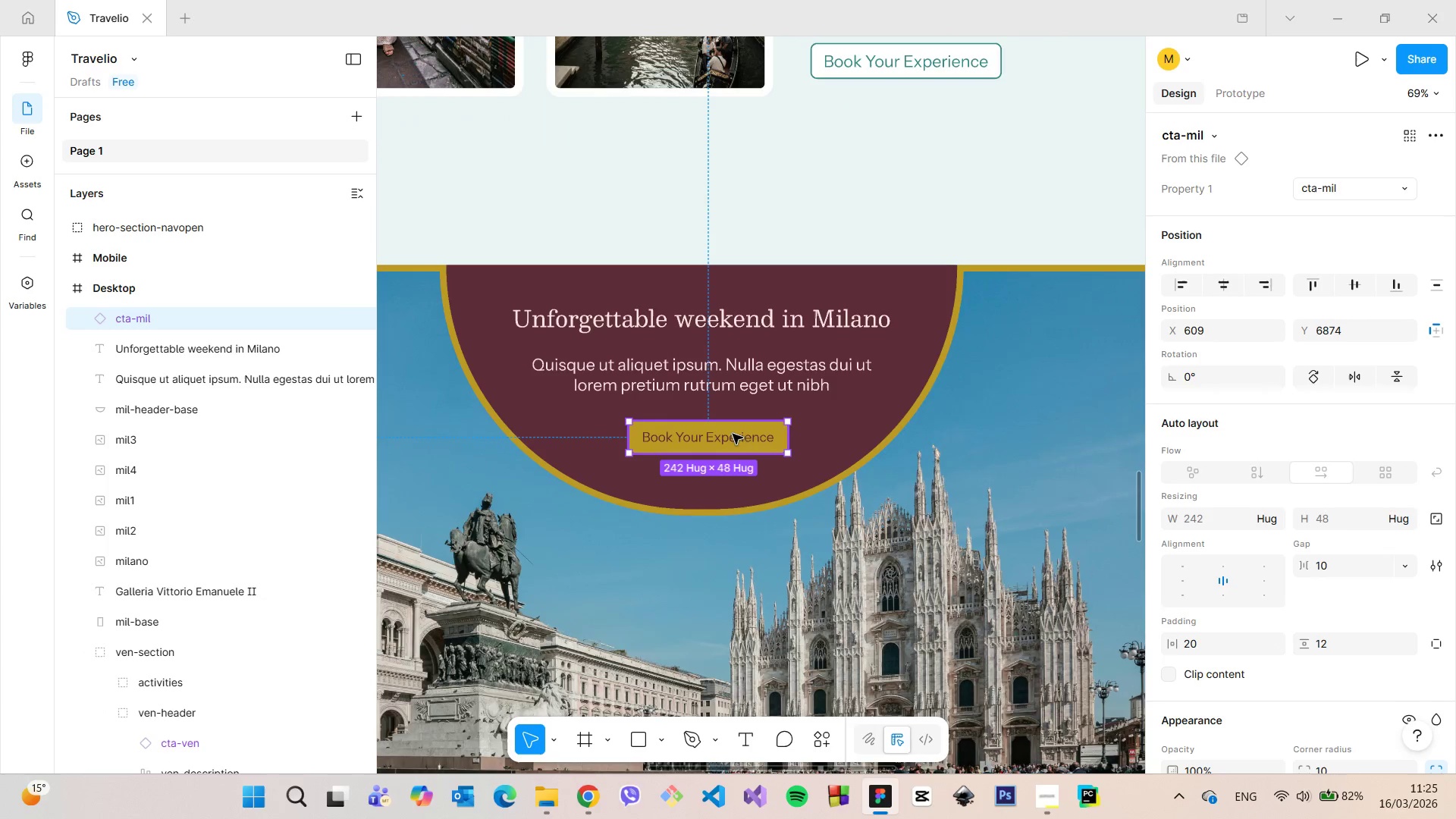 
left_click_drag(start_coordinate=[733, 435], to_coordinate=[726, 443])
 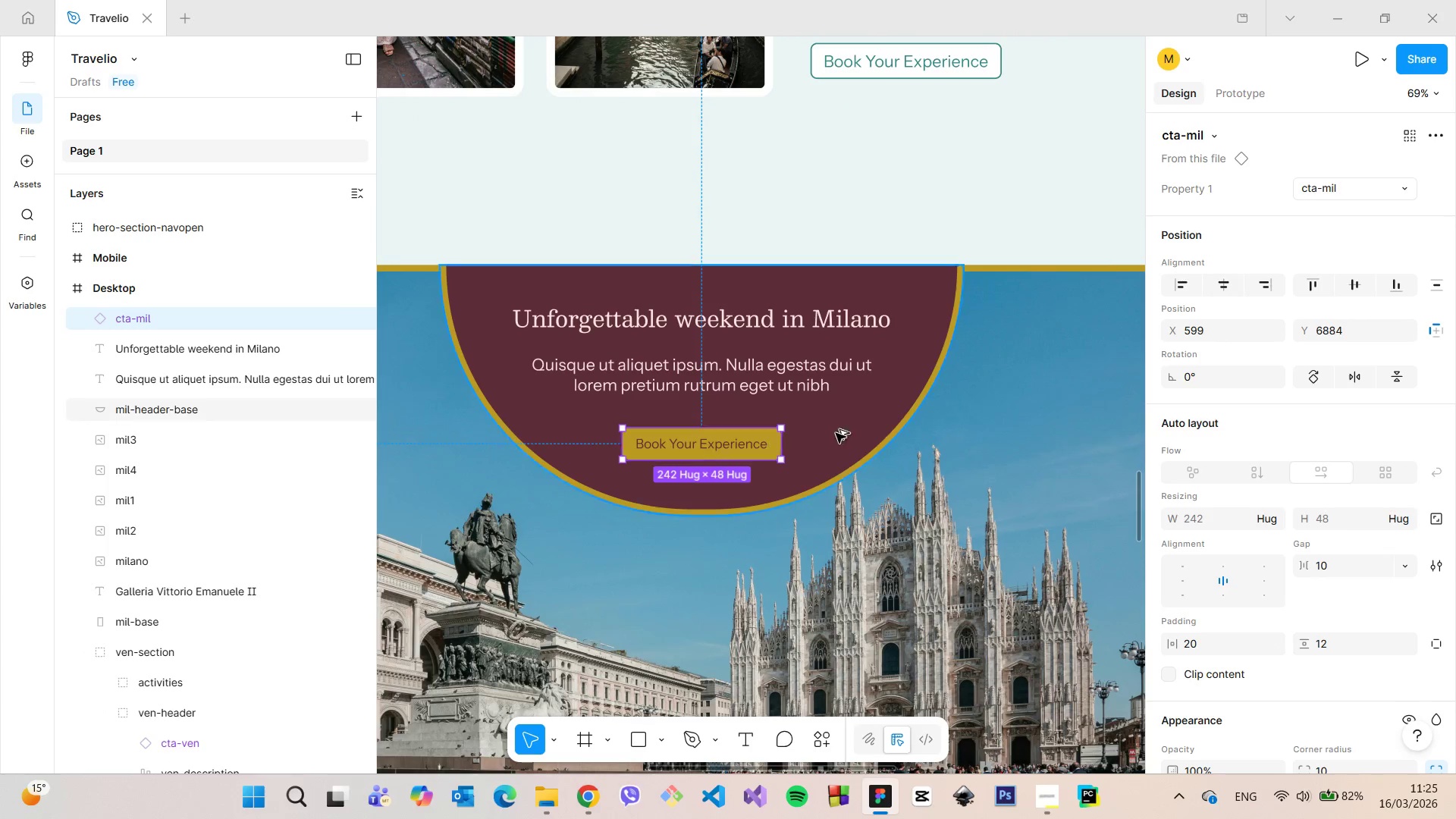 
hold_key(key=AltLeft, duration=1.42)
 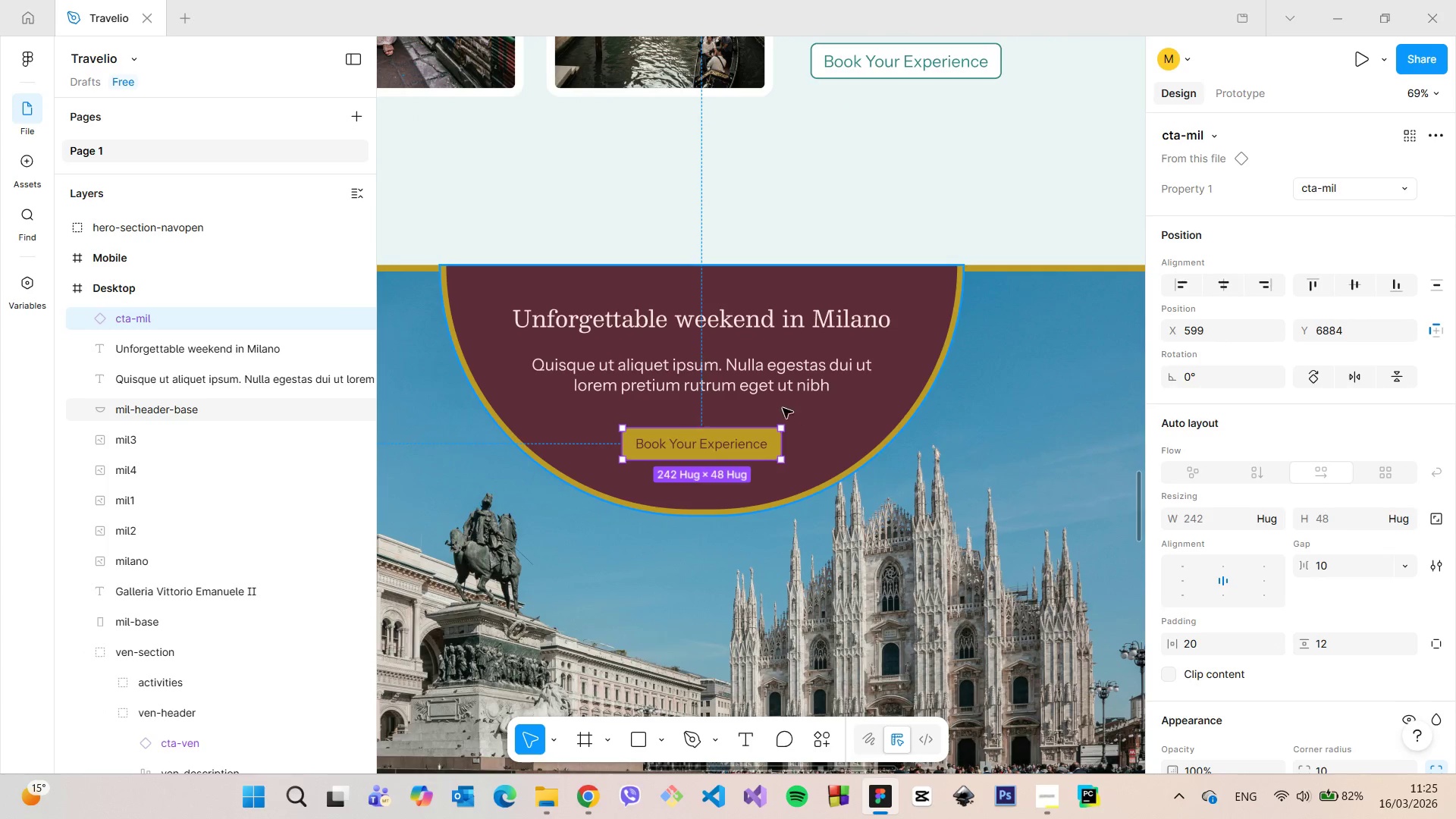 
hold_key(key=AltLeft, duration=1.01)
 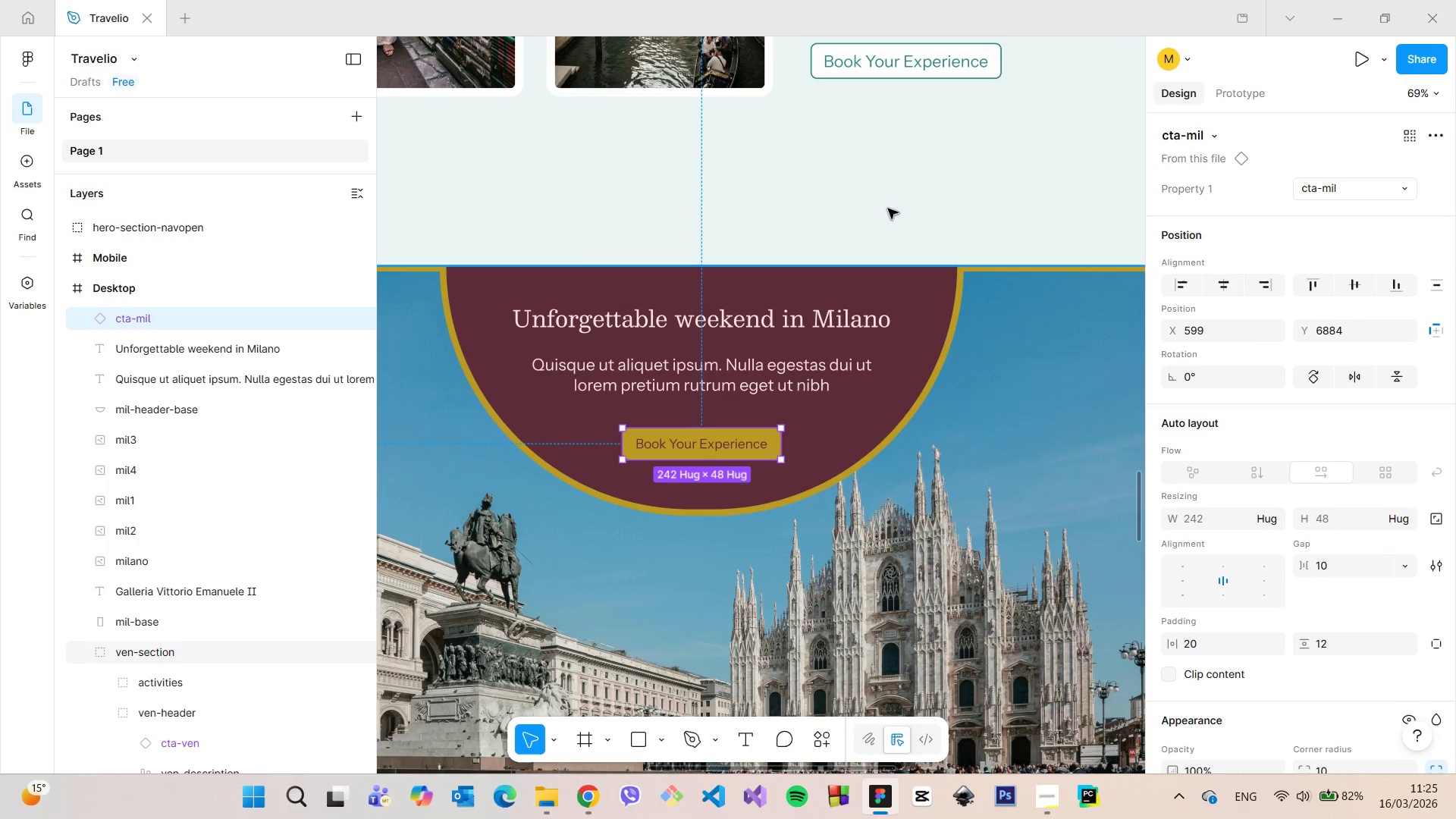 
left_click([889, 208])
 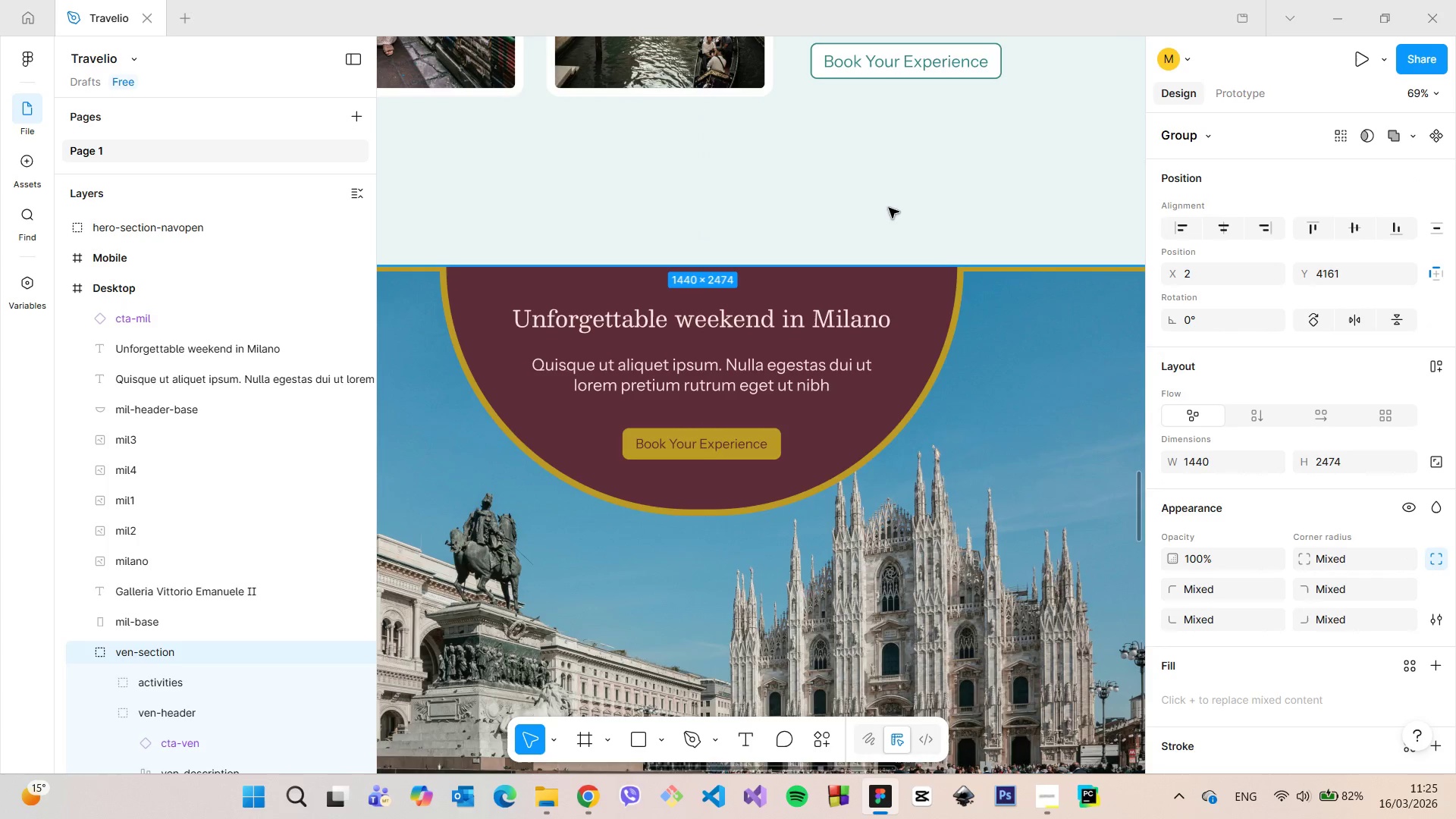 
scroll: coordinate [889, 208], scroll_direction: down, amount: 4.0
 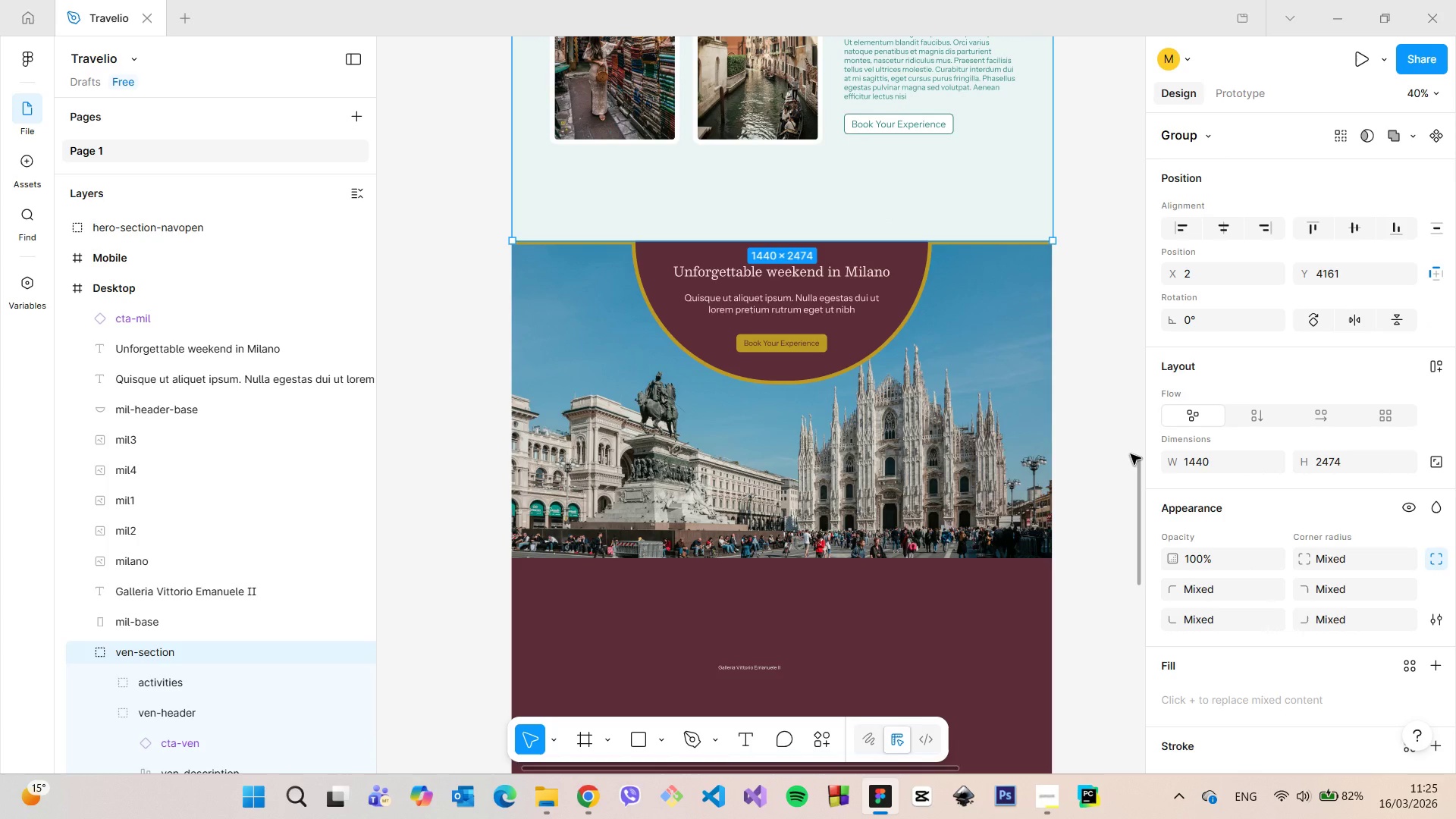 
wait(5.06)
 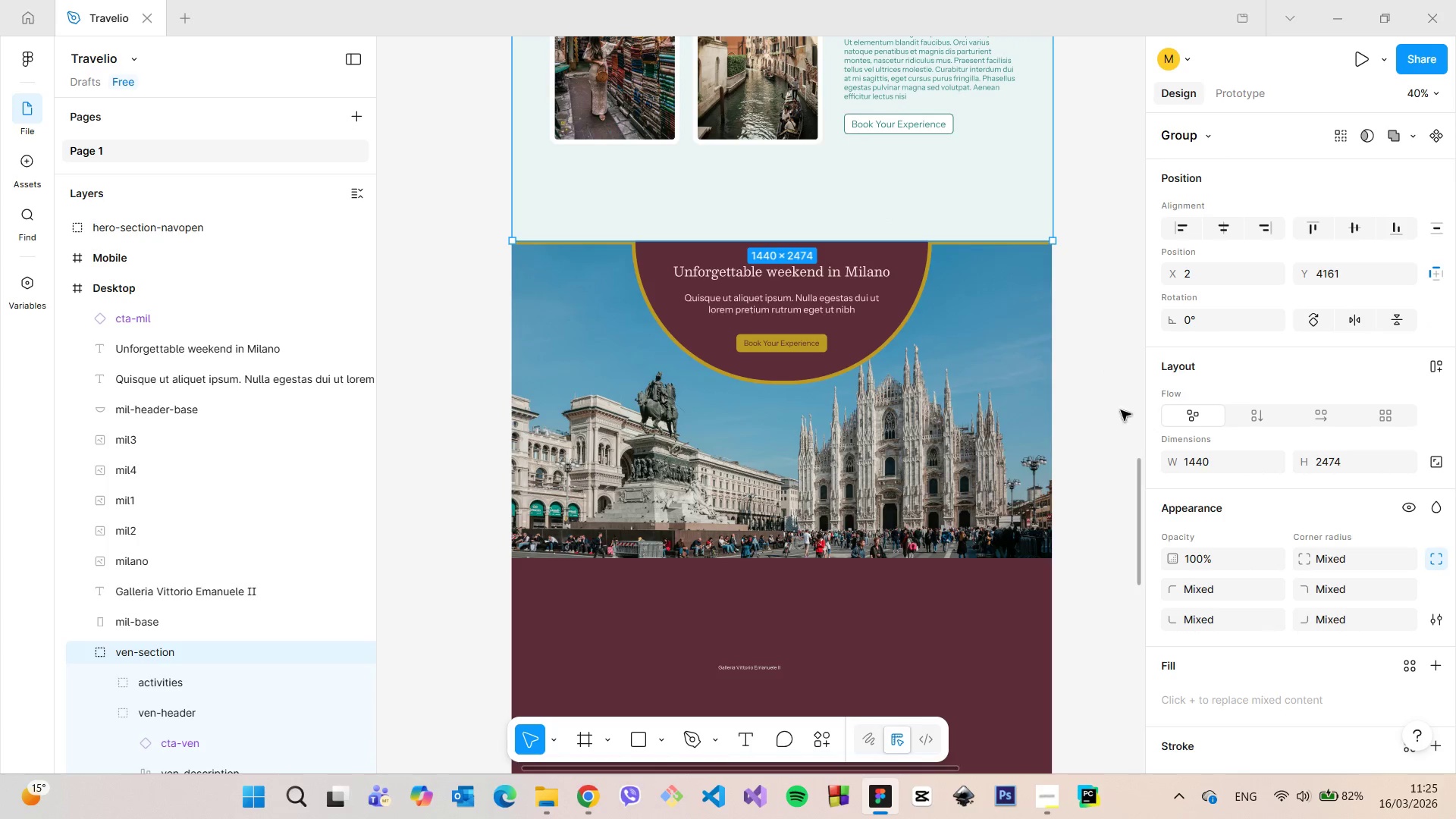 
left_click([949, 456])
 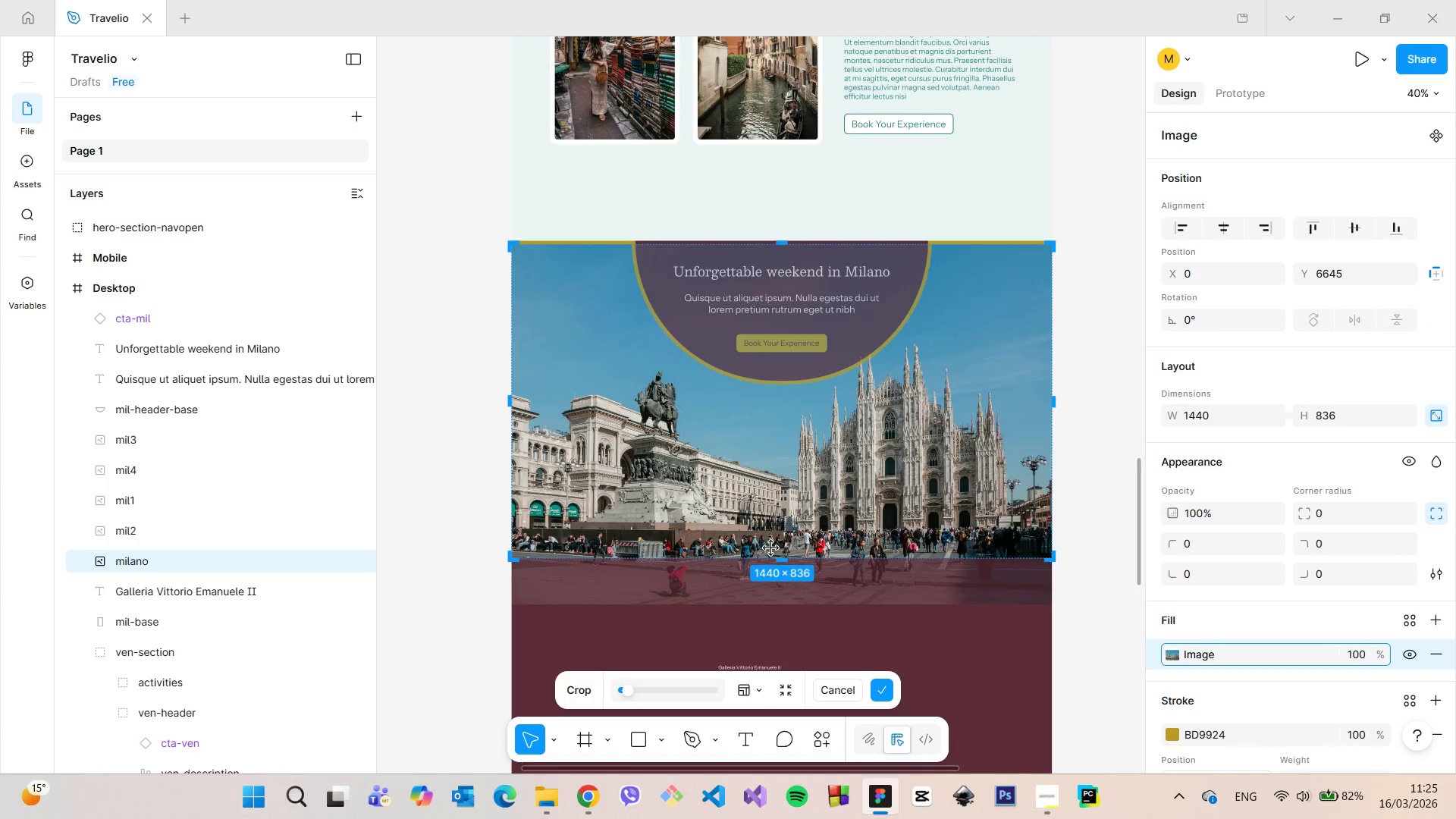 
left_click_drag(start_coordinate=[774, 559], to_coordinate=[783, 528])
 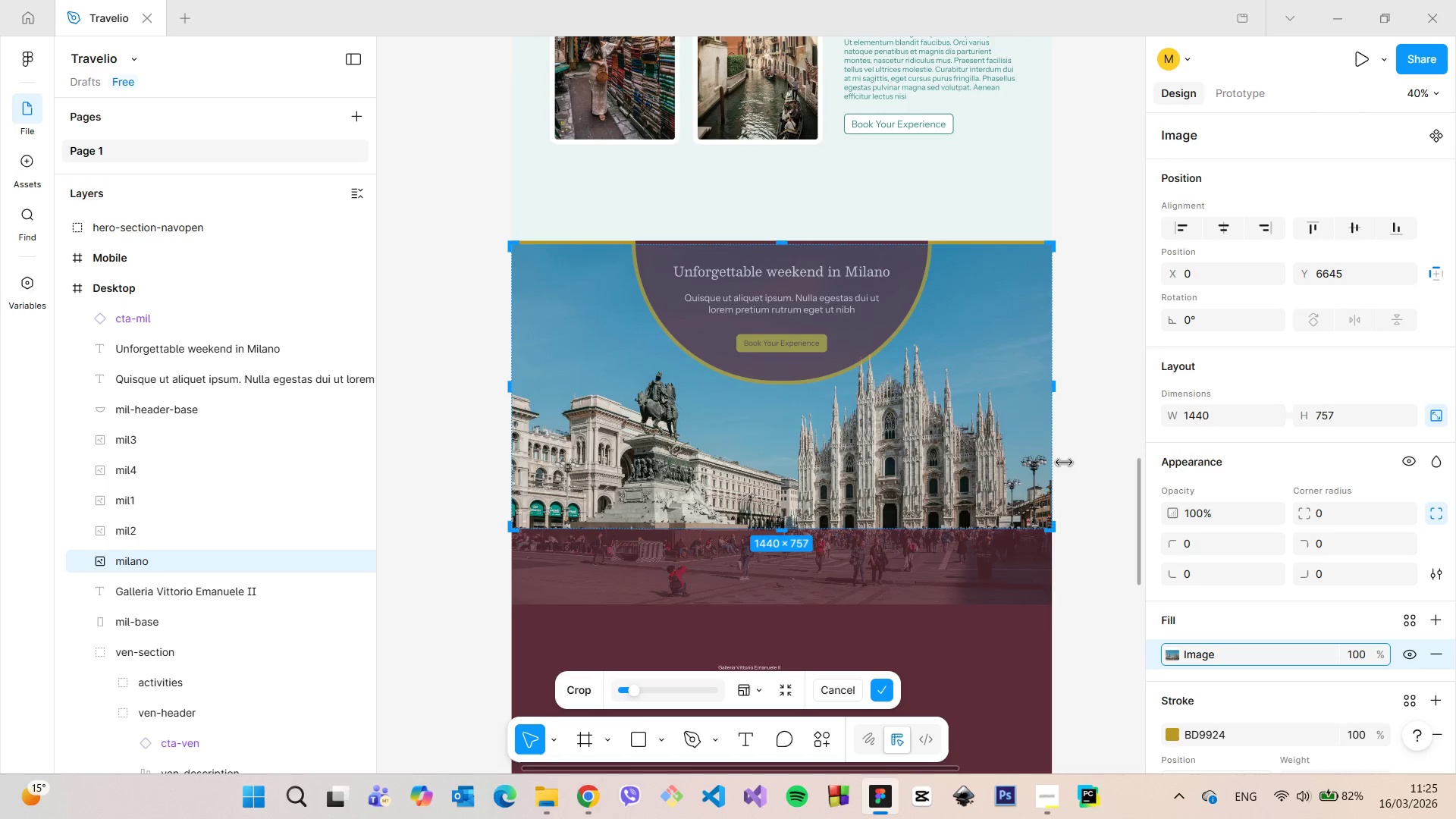 
left_click([1077, 460])
 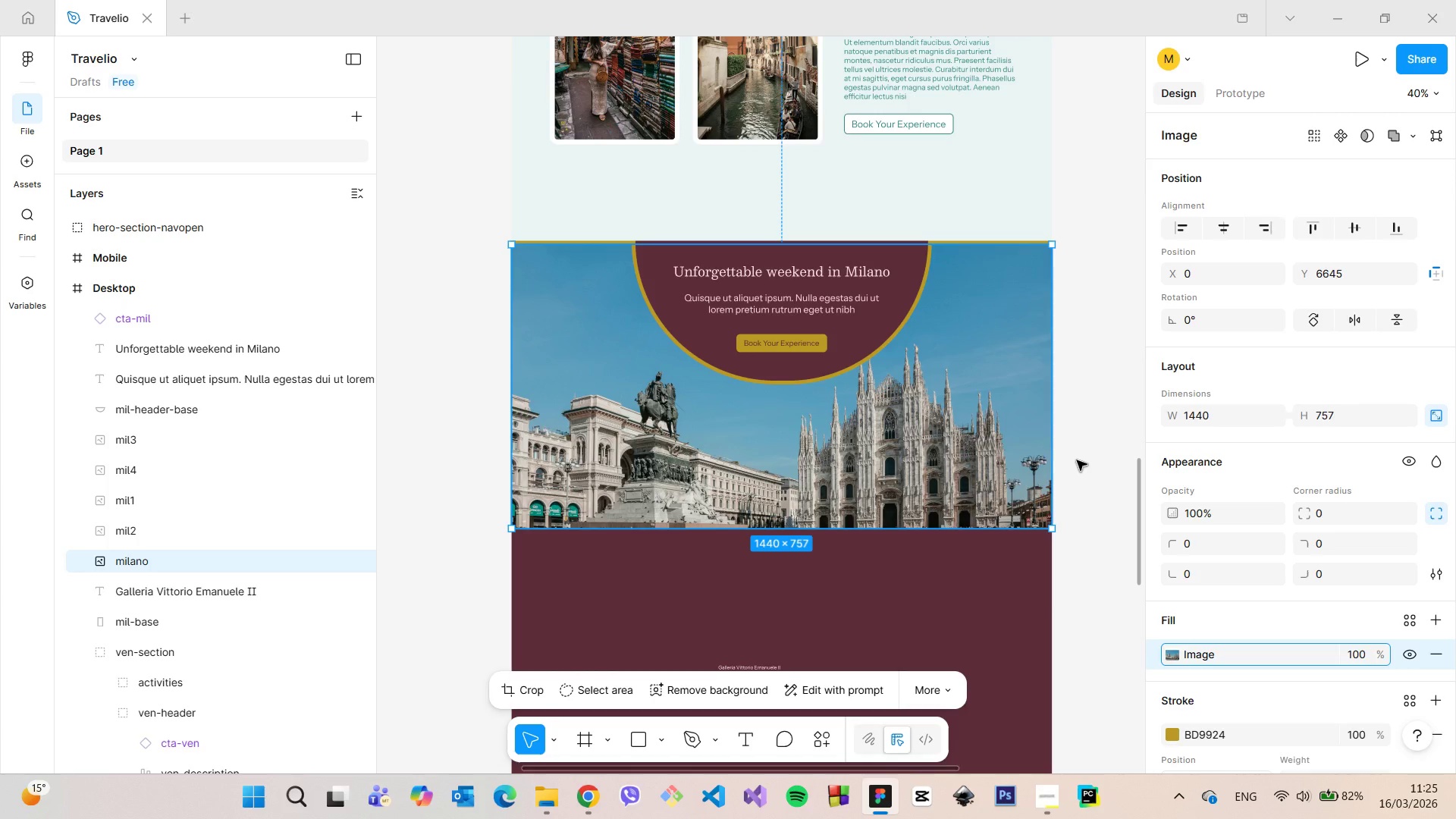 
left_click([1077, 460])
 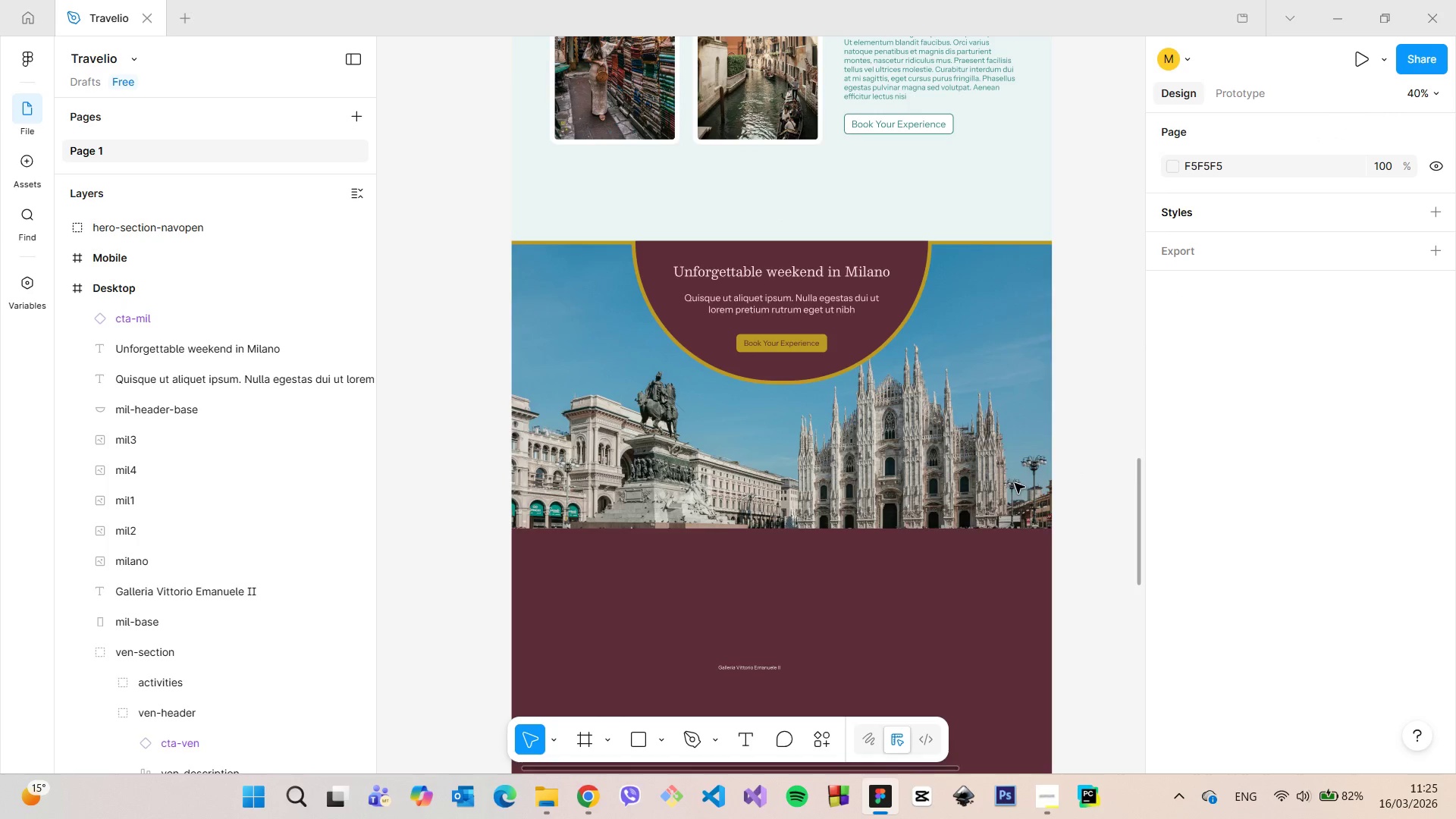 
scroll: coordinate [914, 488], scroll_direction: up, amount: 3.0
 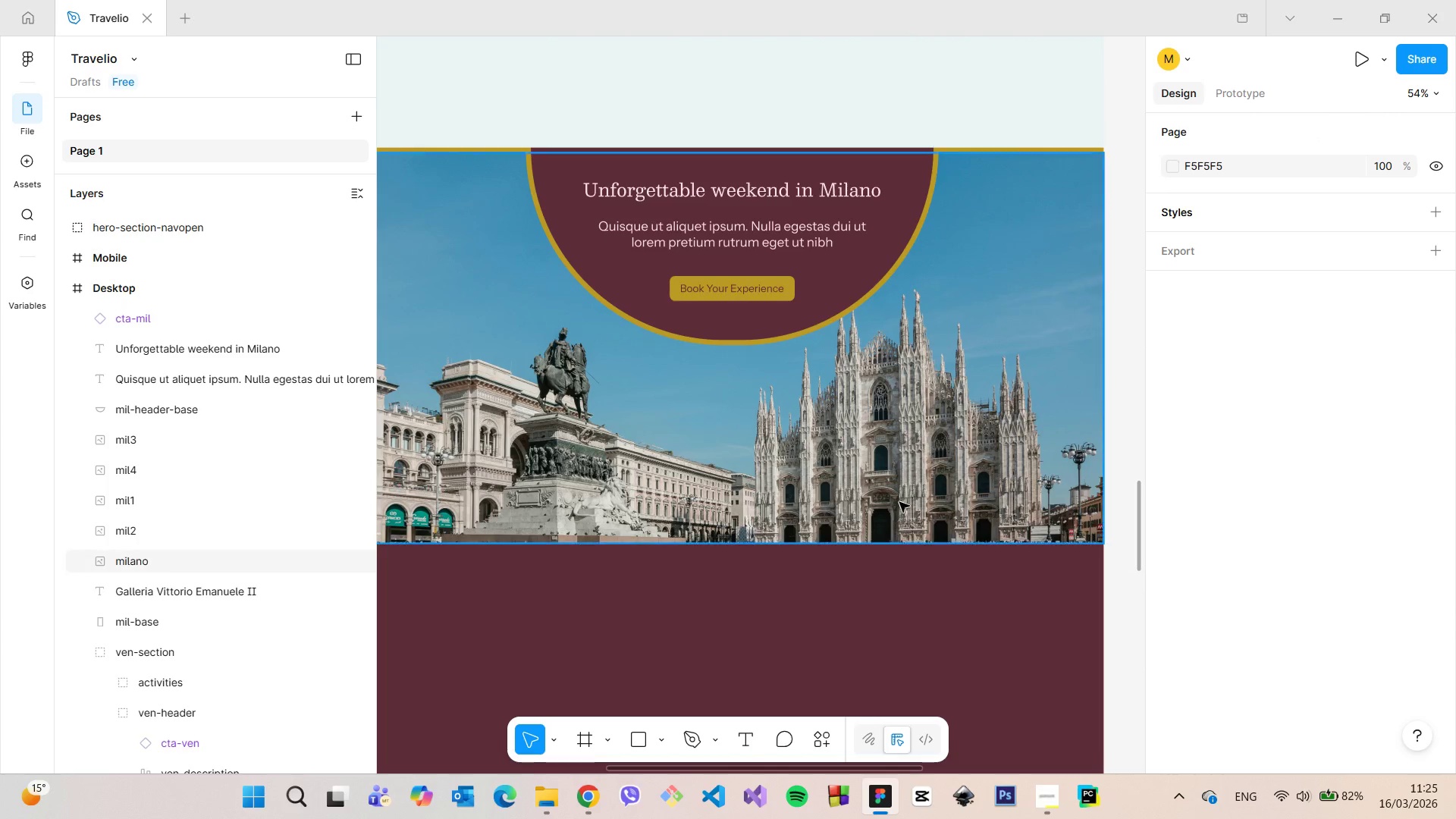 
left_click([894, 506])
 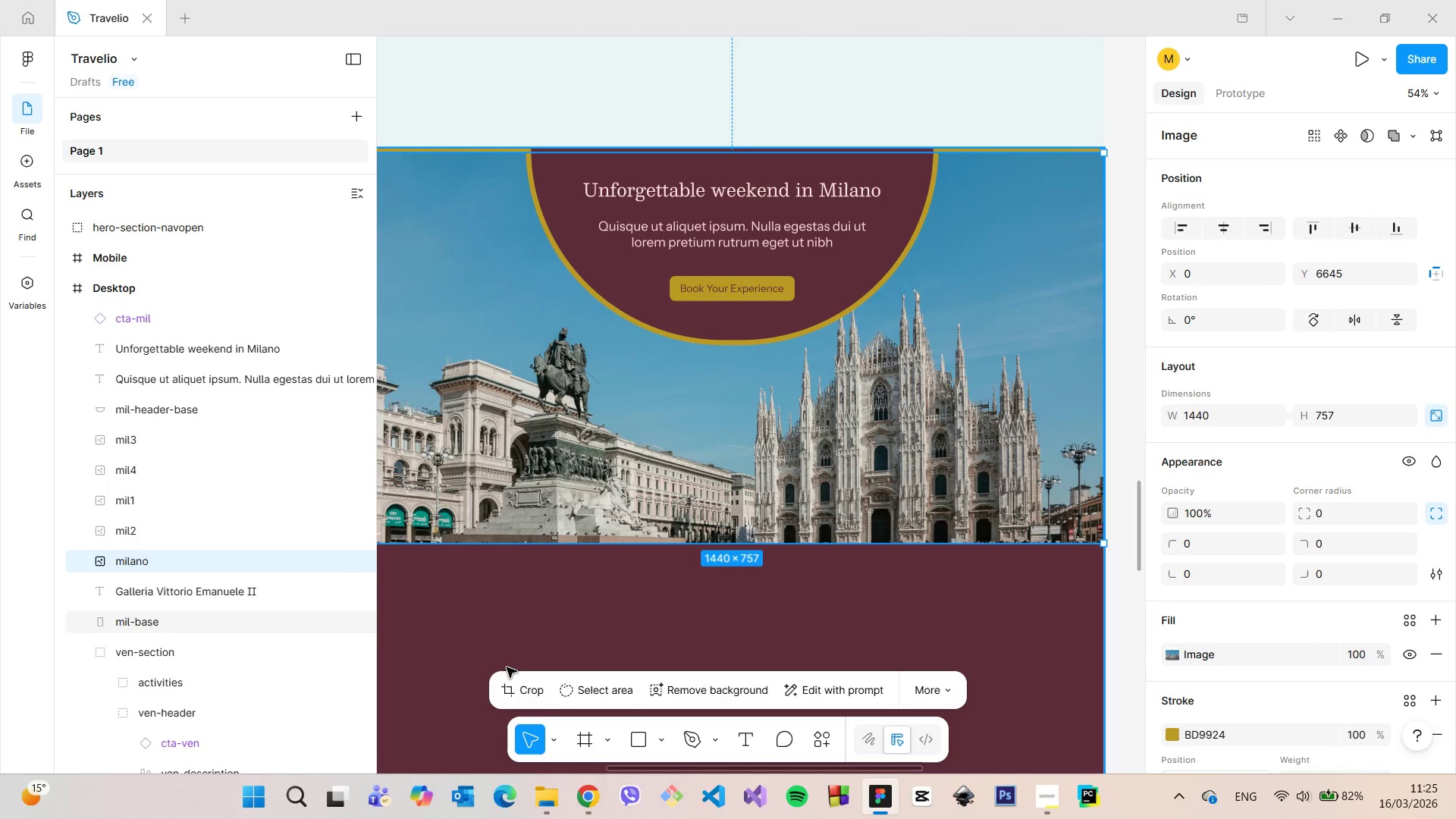 
left_click([513, 684])
 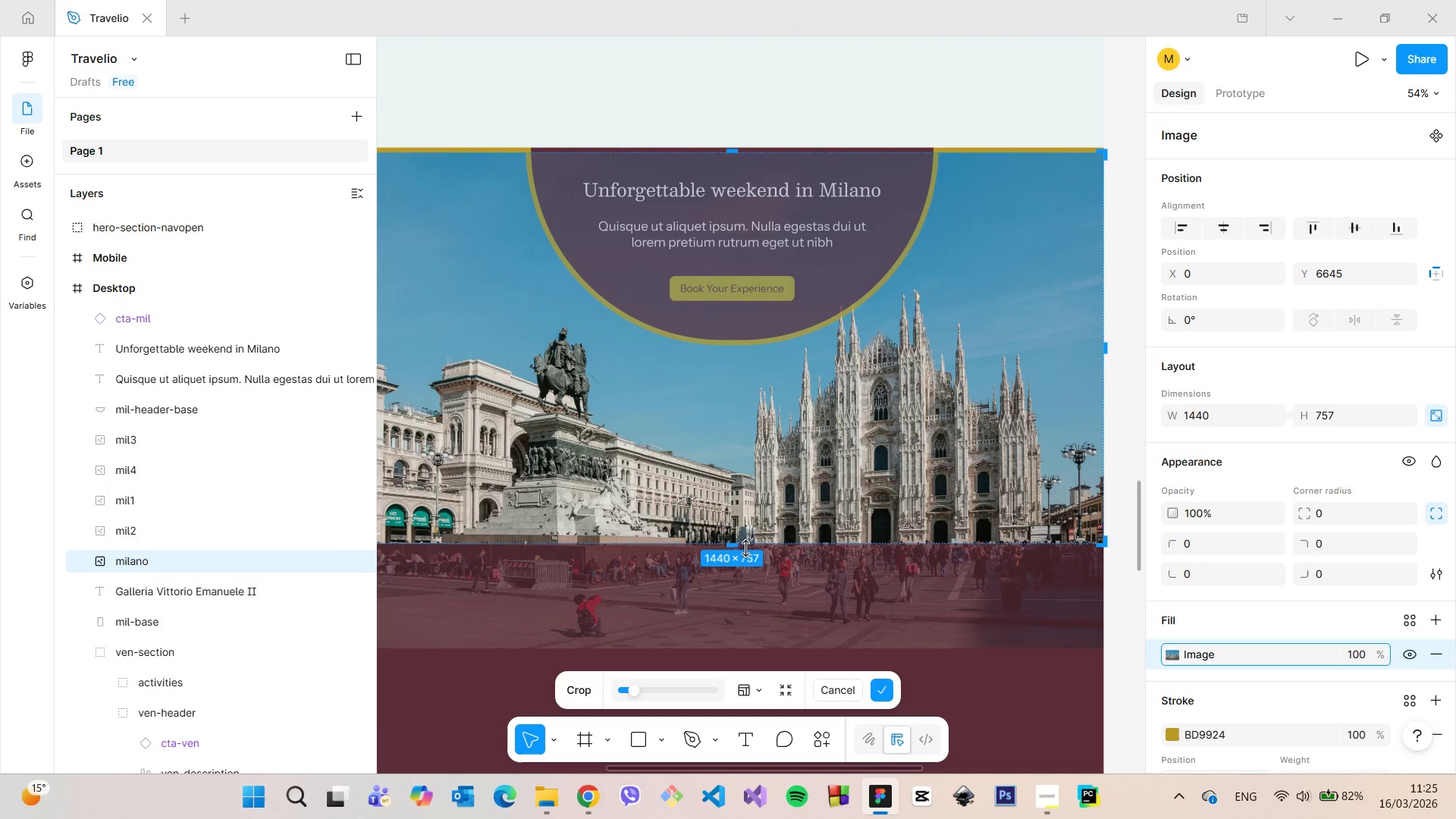 
left_click_drag(start_coordinate=[741, 547], to_coordinate=[743, 579])
 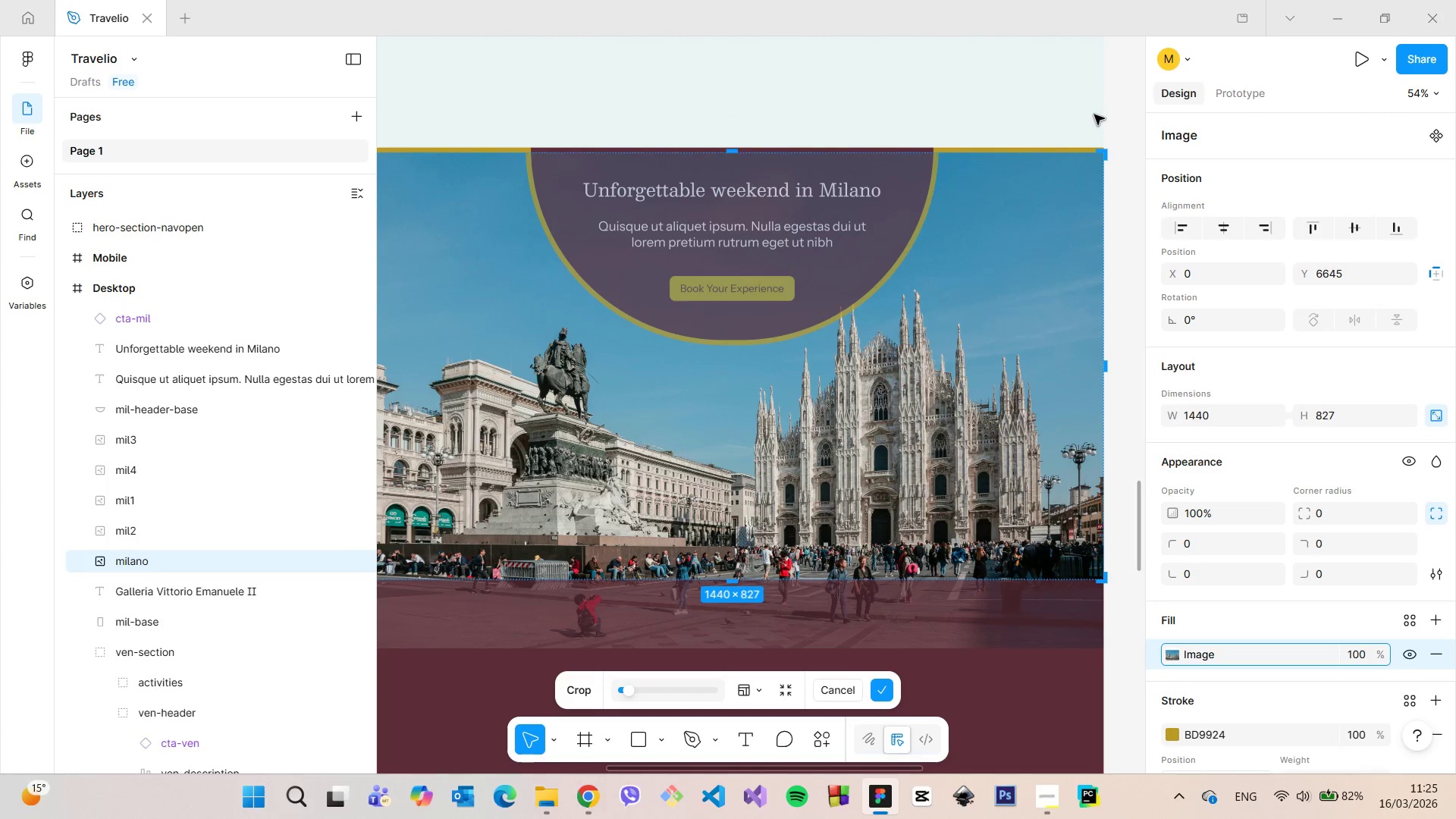 
left_click([1109, 124])
 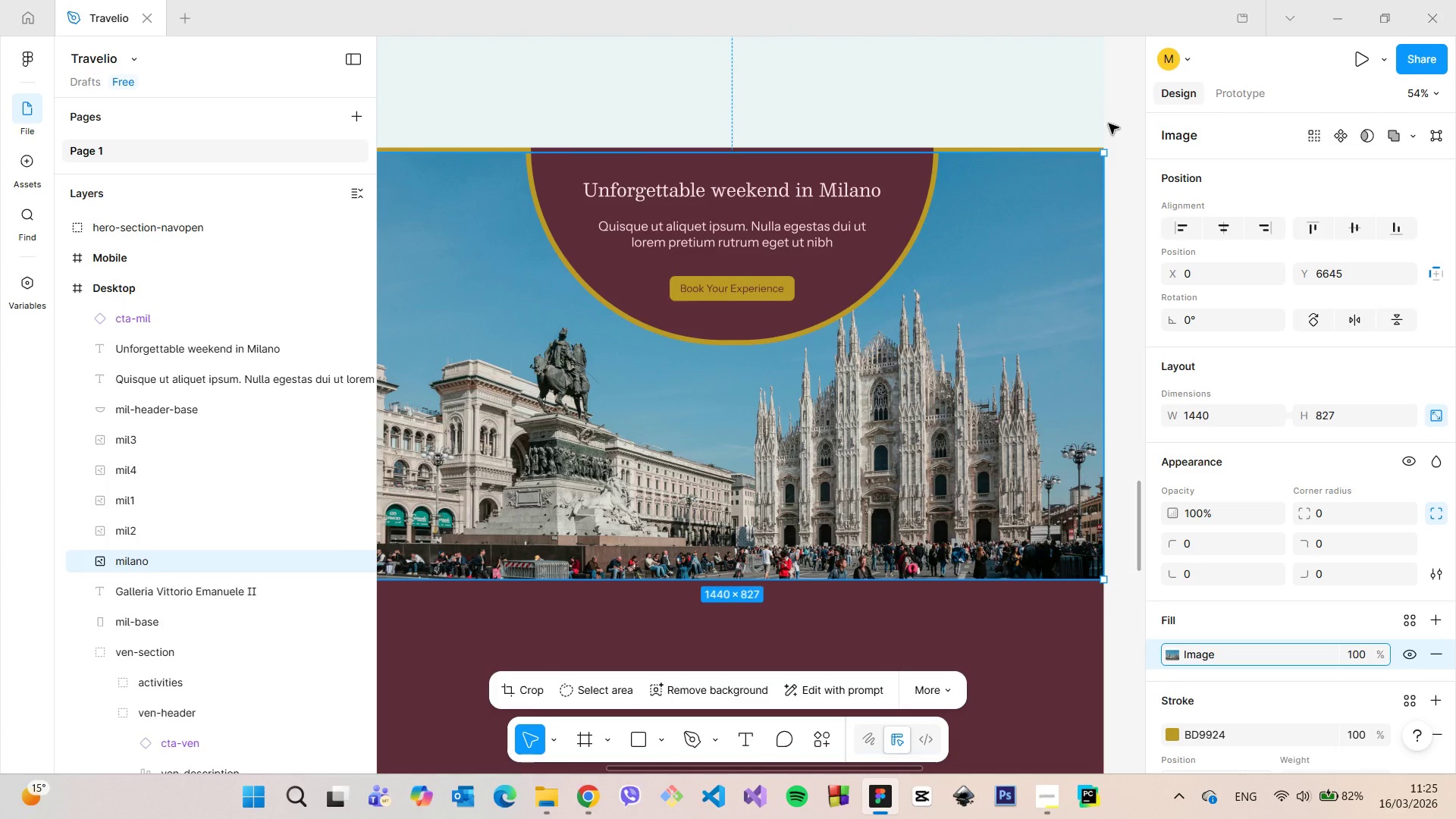 
left_click([1109, 124])
 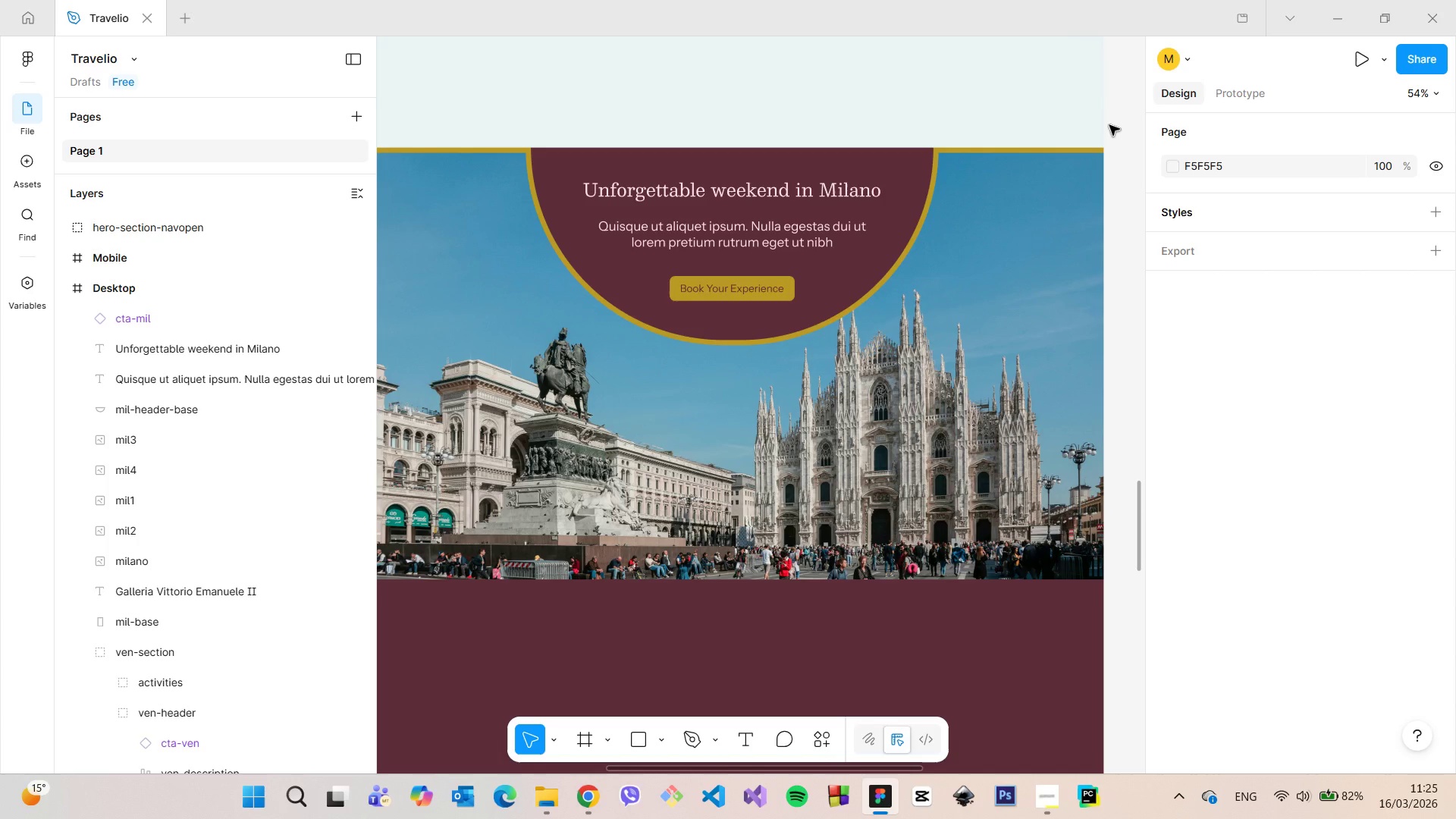 
scroll: coordinate [1109, 125], scroll_direction: down, amount: 3.0
 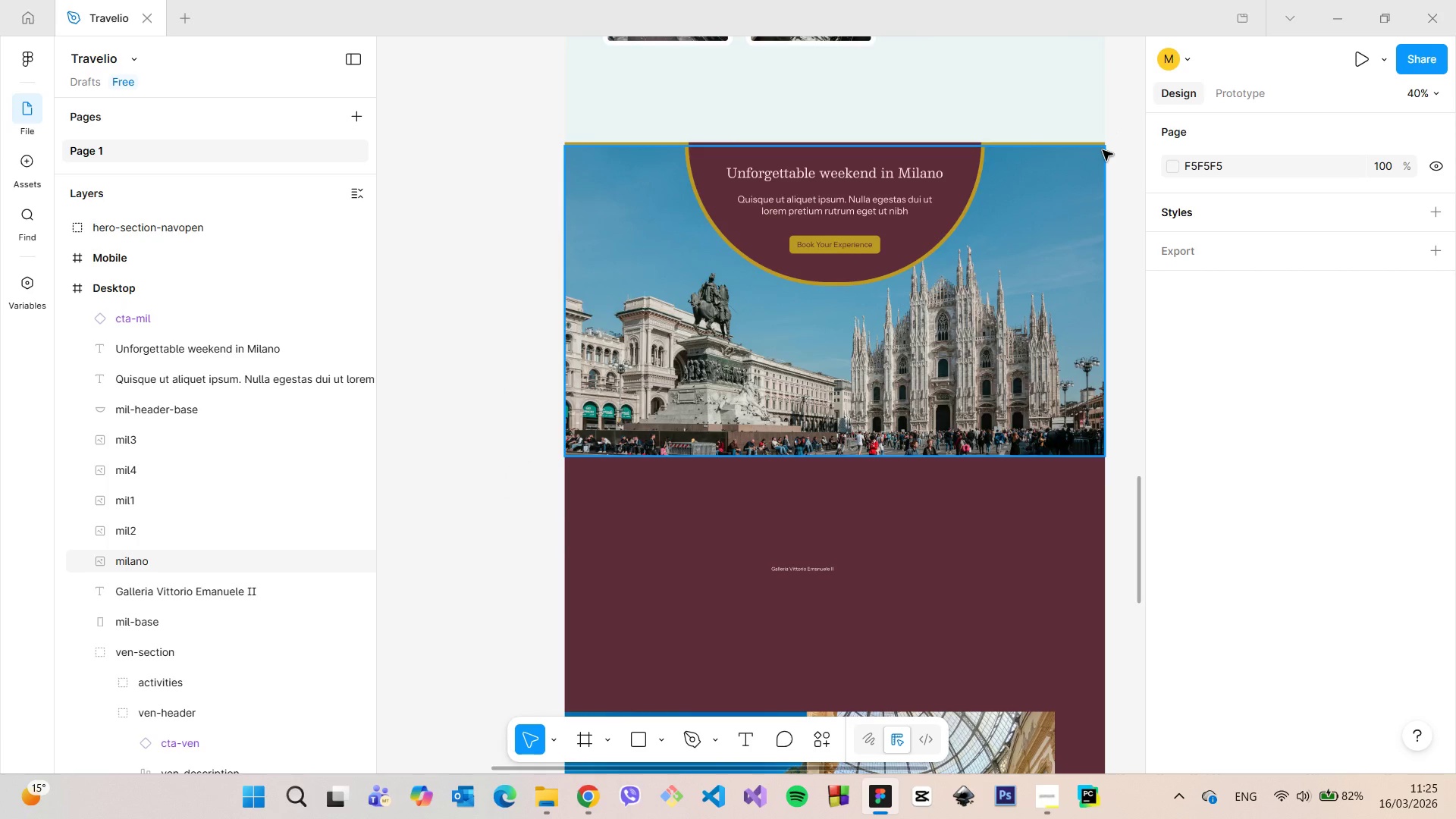 
left_click([1046, 255])
 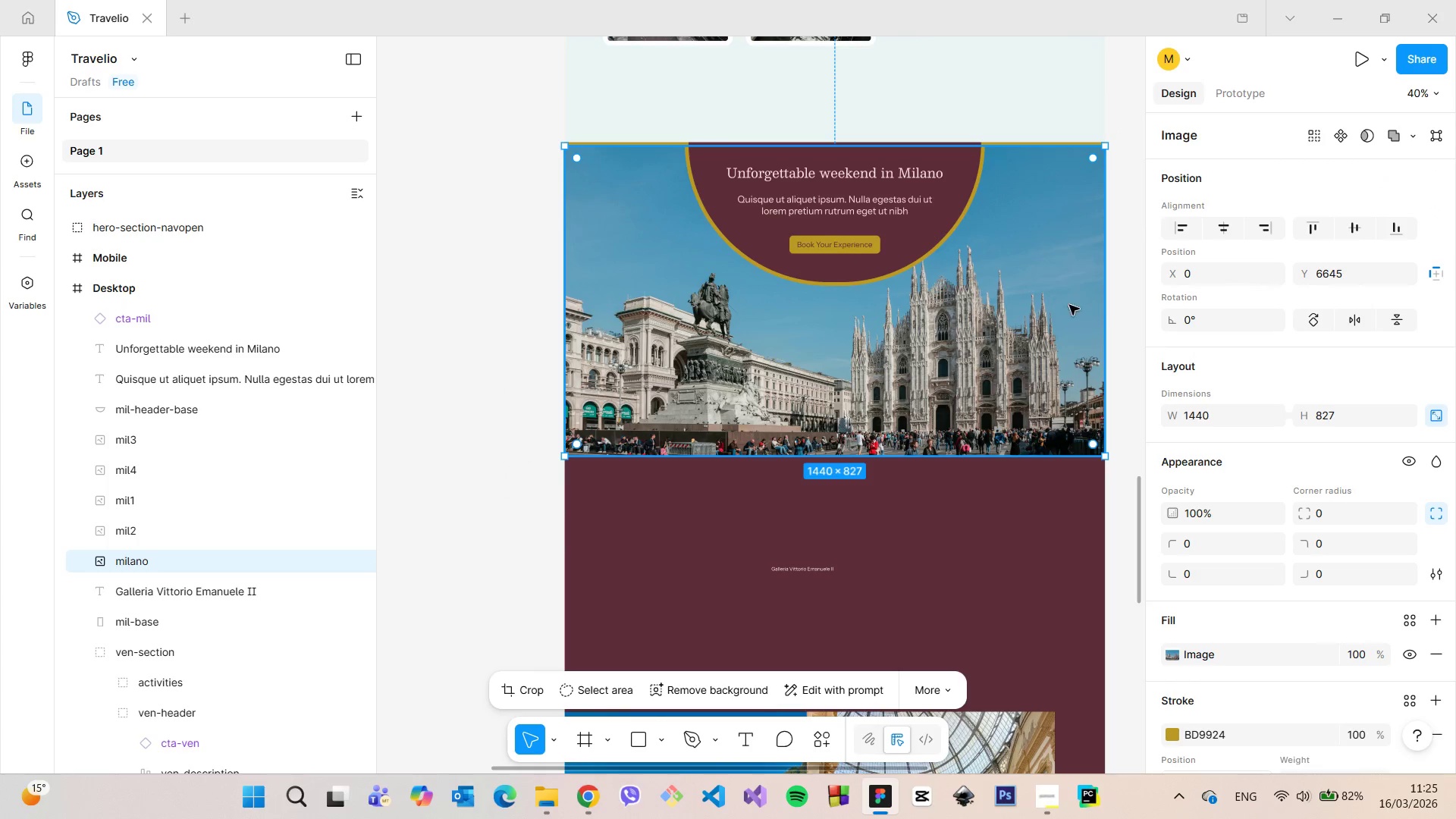 
left_click([1134, 305])
 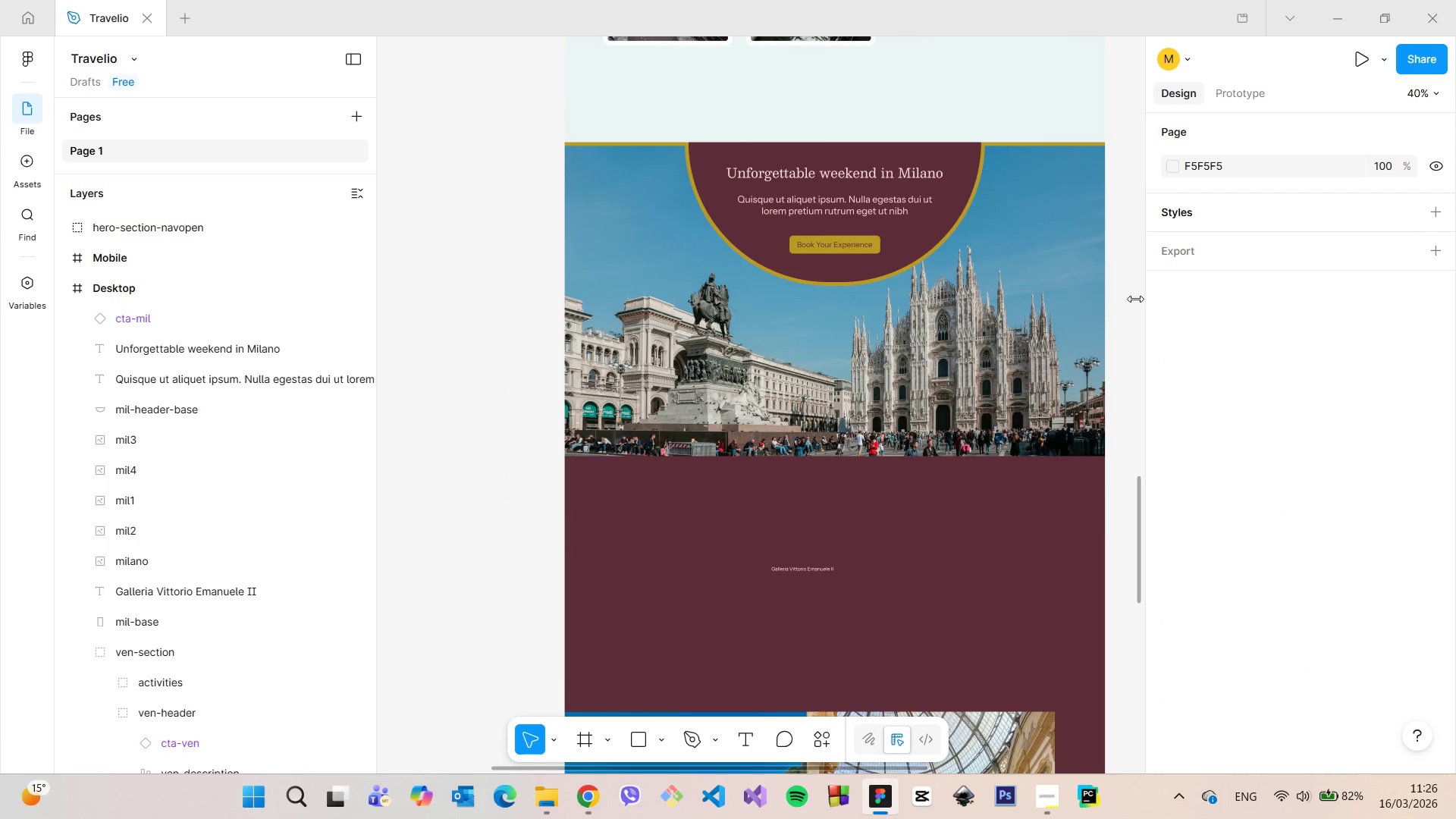 
left_click([1091, 309])
 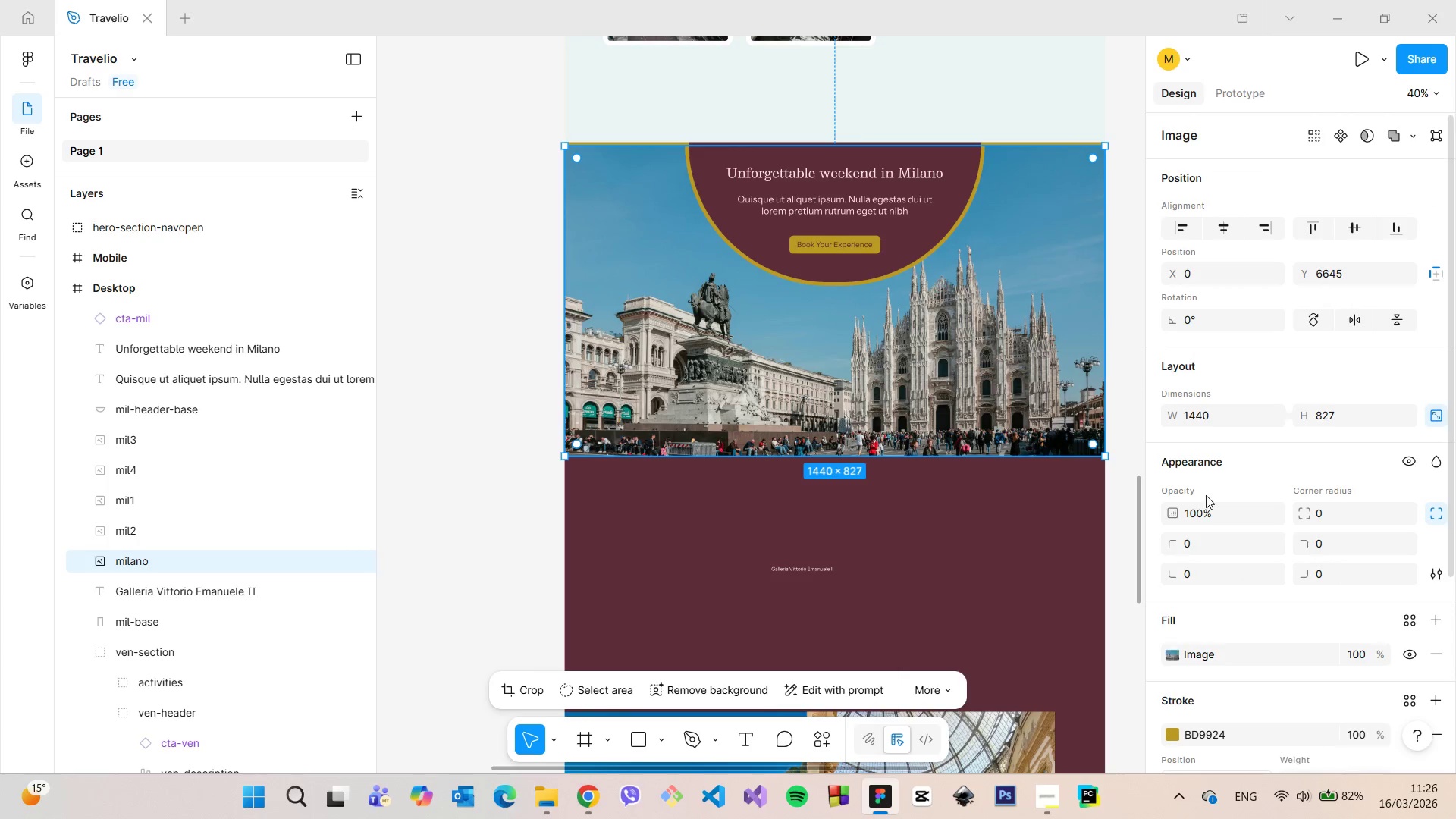 
scroll: coordinate [1227, 519], scroll_direction: down, amount: 3.0
 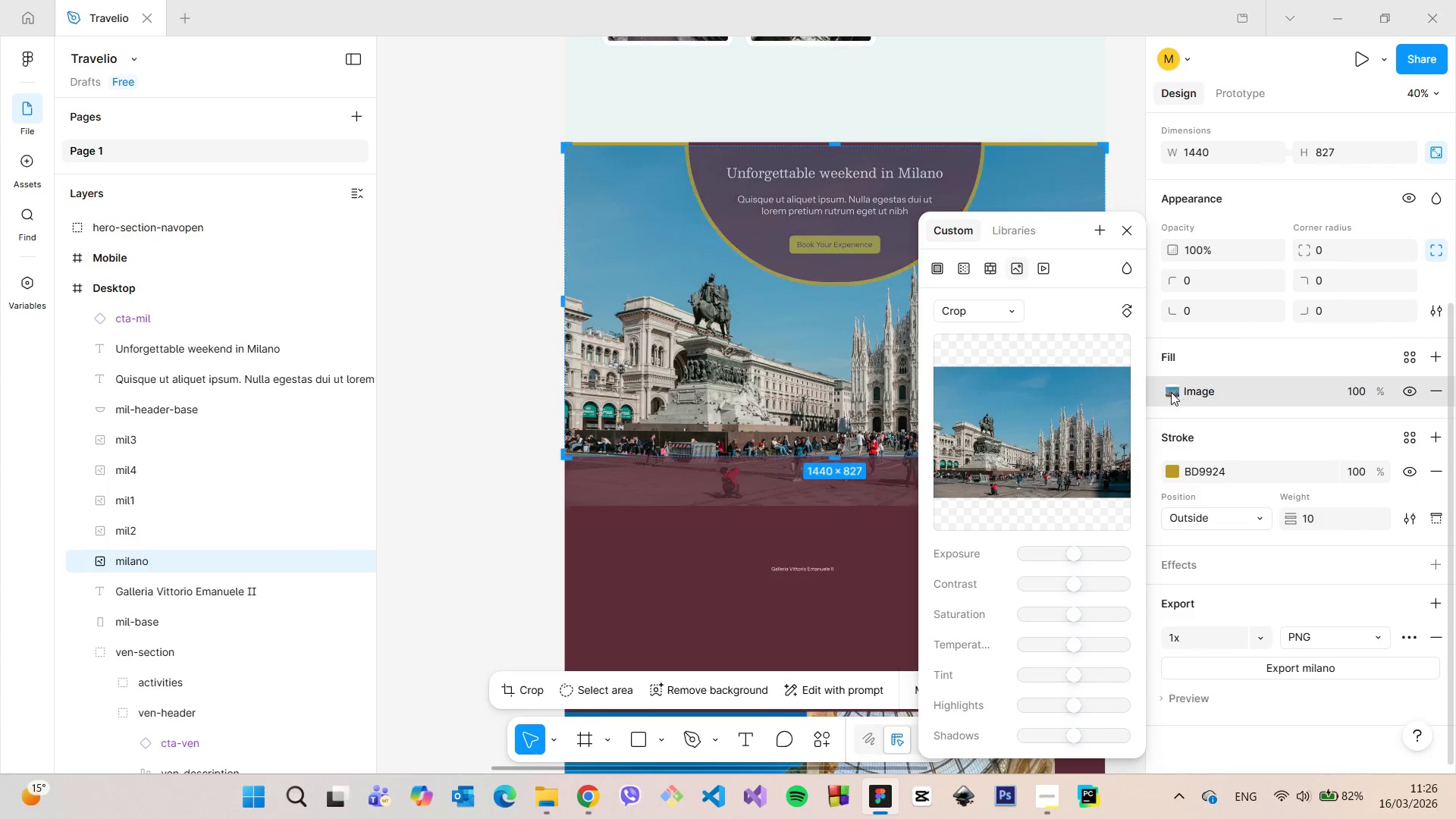 
left_click_drag(start_coordinate=[1053, 230], to_coordinate=[1289, 174])
 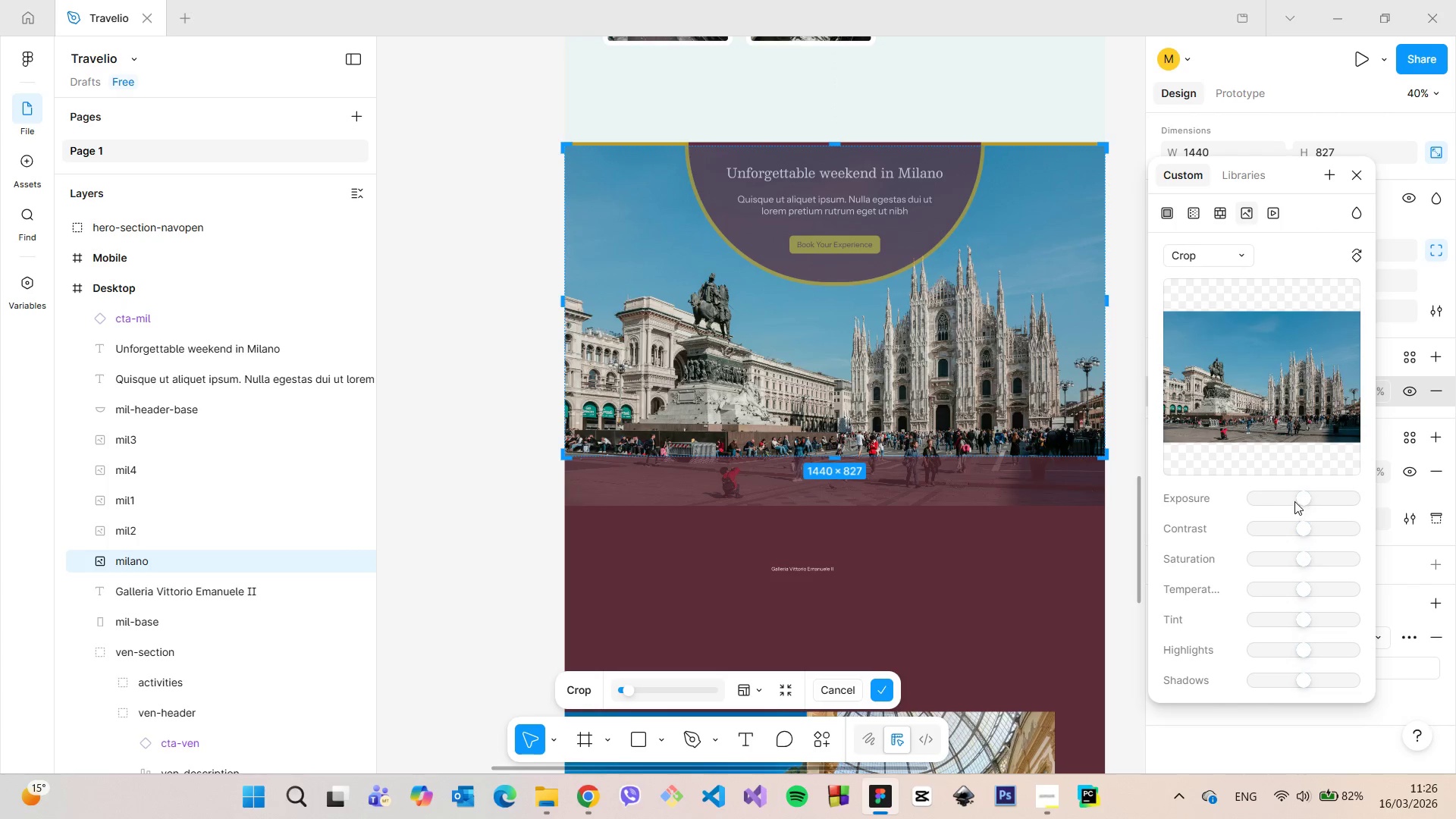 
left_click_drag(start_coordinate=[1300, 499], to_coordinate=[1294, 496])
 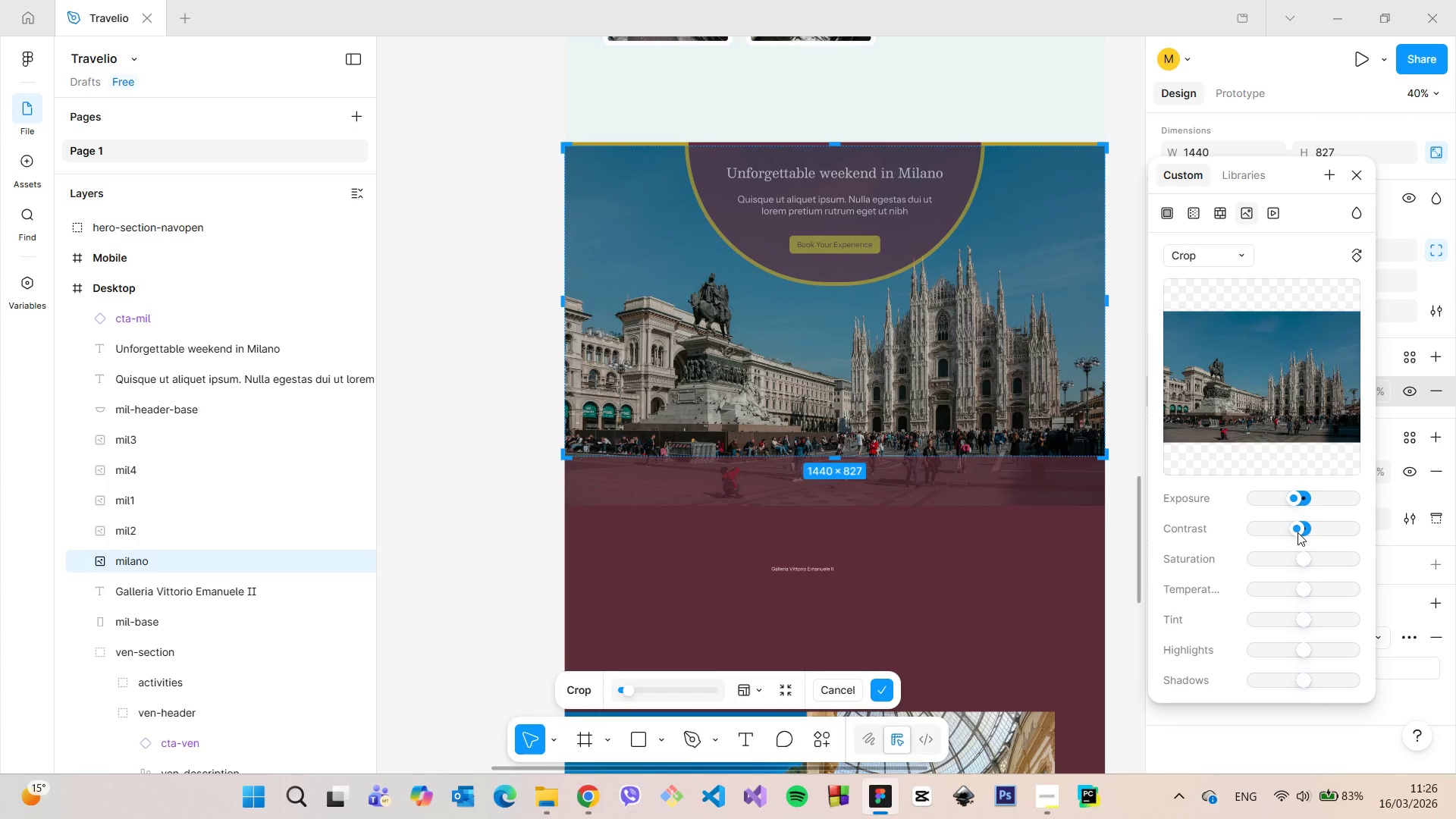 
left_click([1116, 388])
 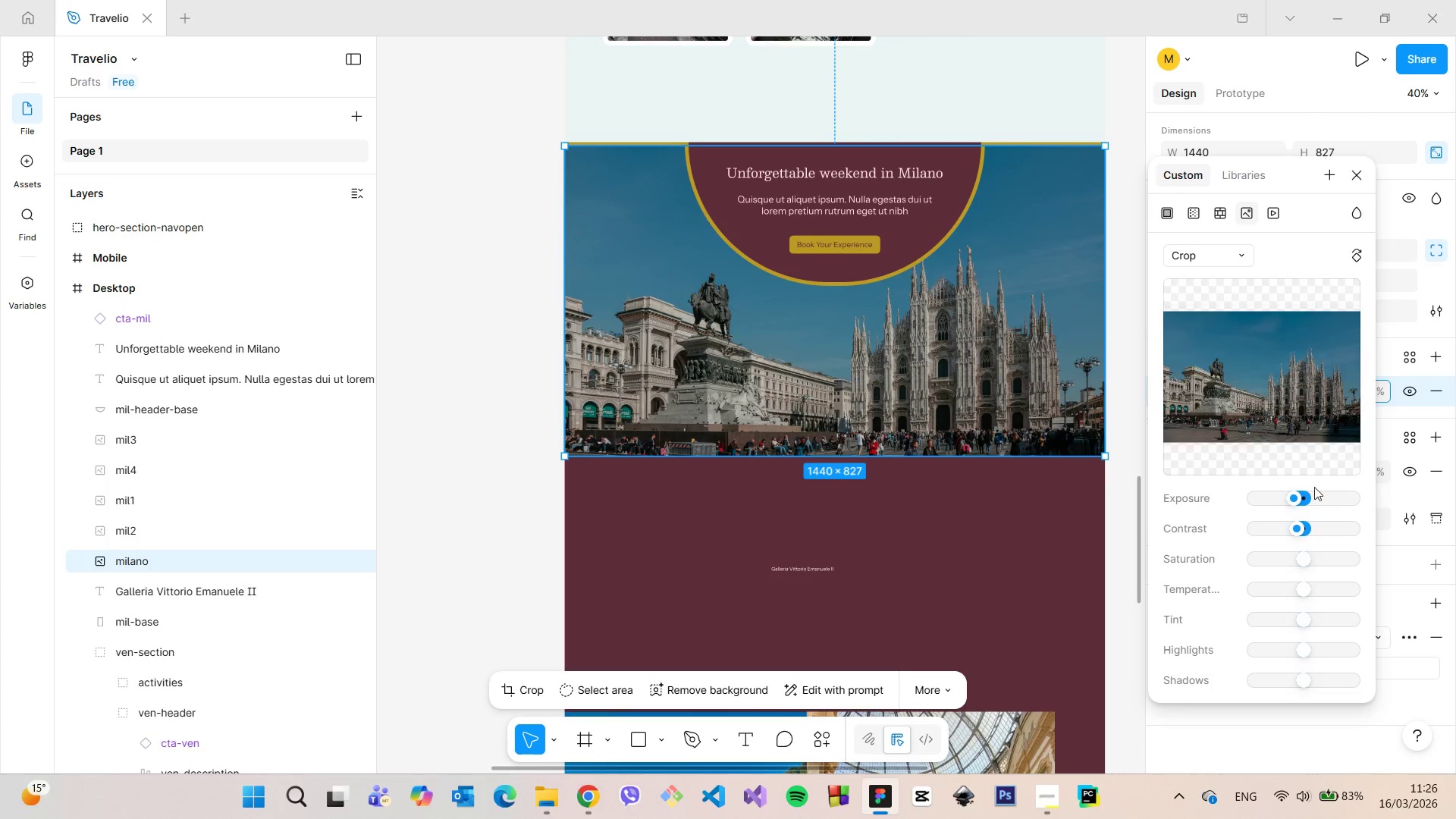 
left_click_drag(start_coordinate=[1294, 497], to_coordinate=[1309, 492])
 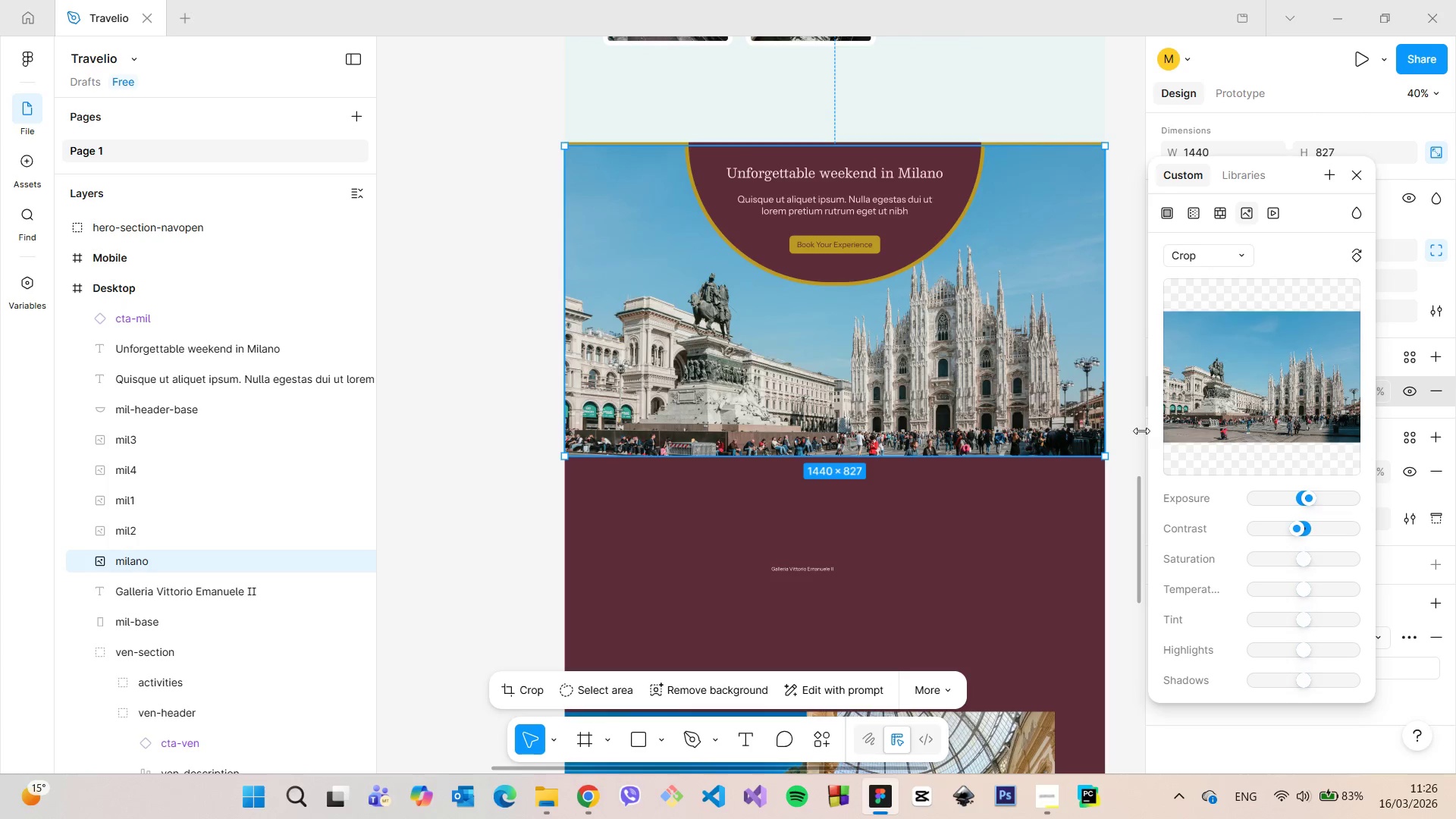 
left_click([1140, 431])
 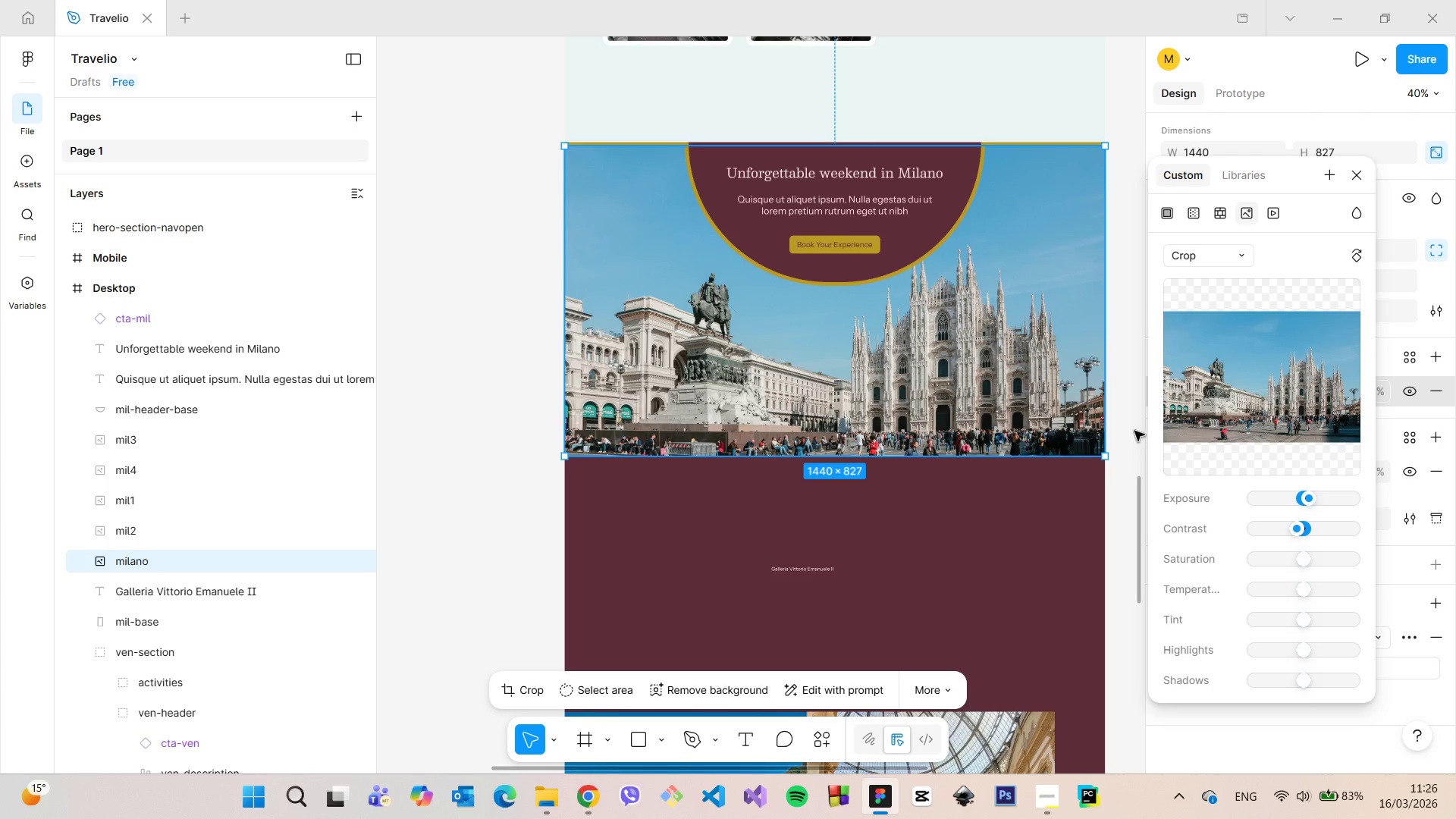 
left_click([1134, 431])
 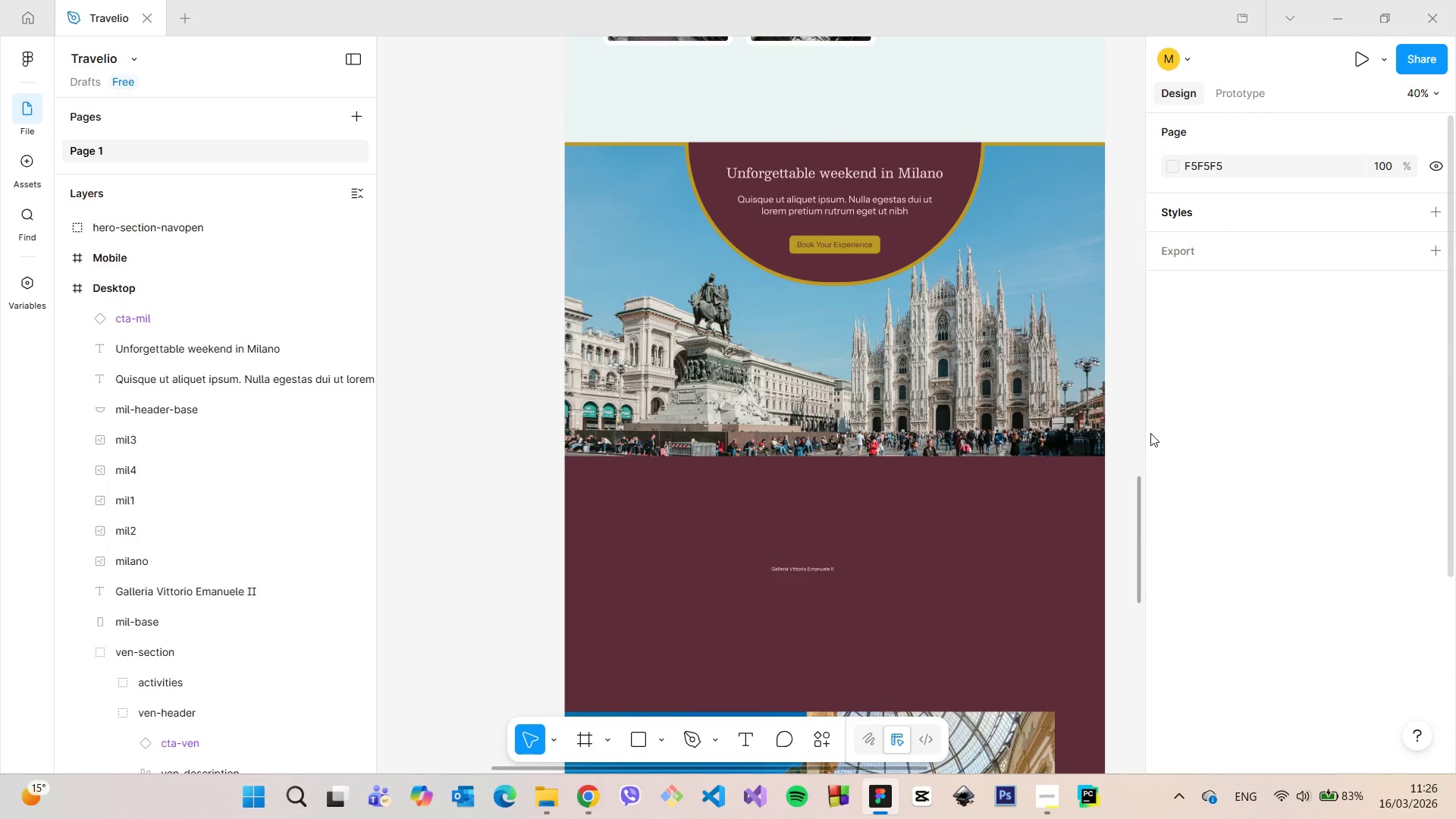 
left_click([1017, 388])
 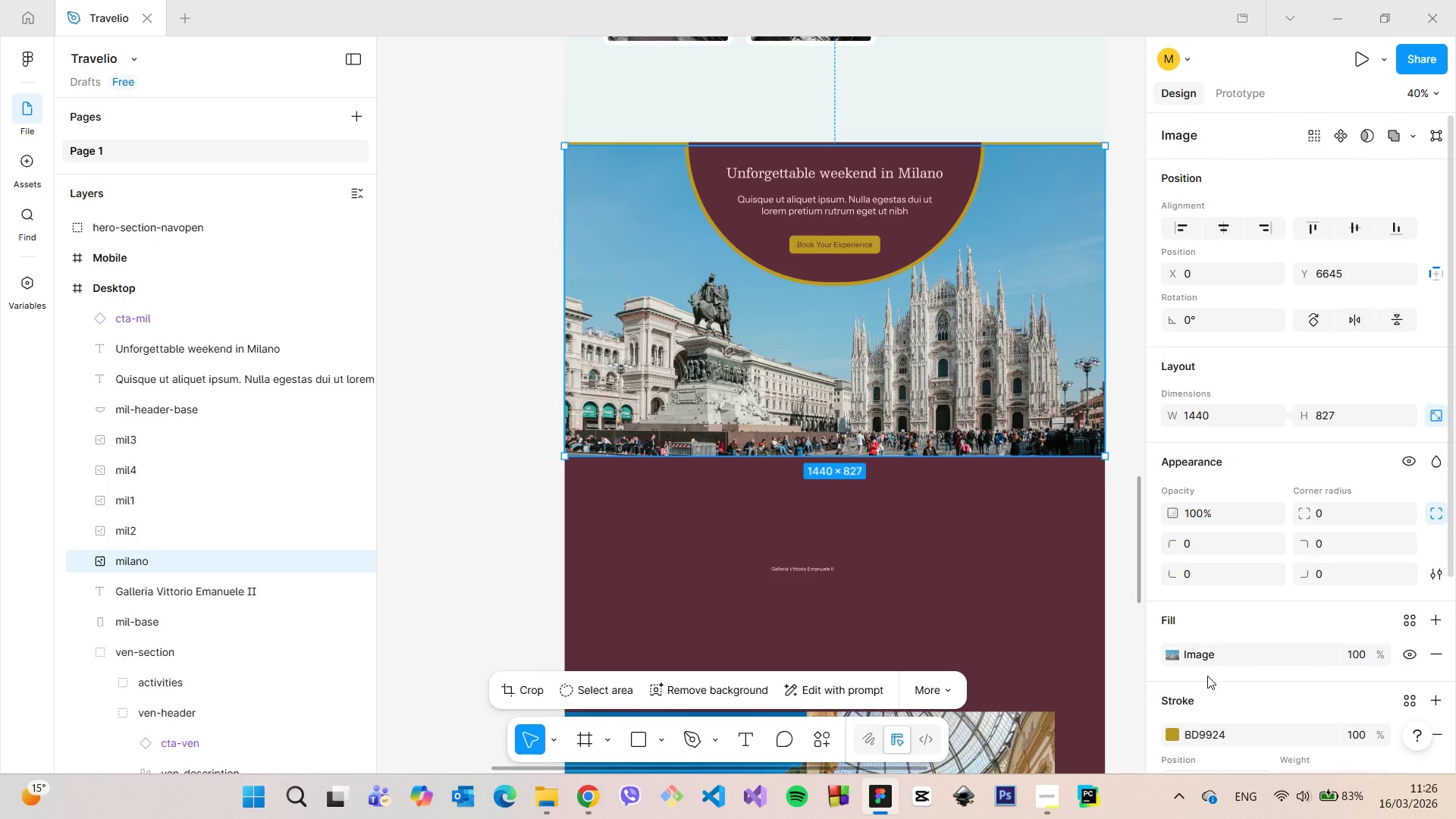 
left_click([1172, 653])
 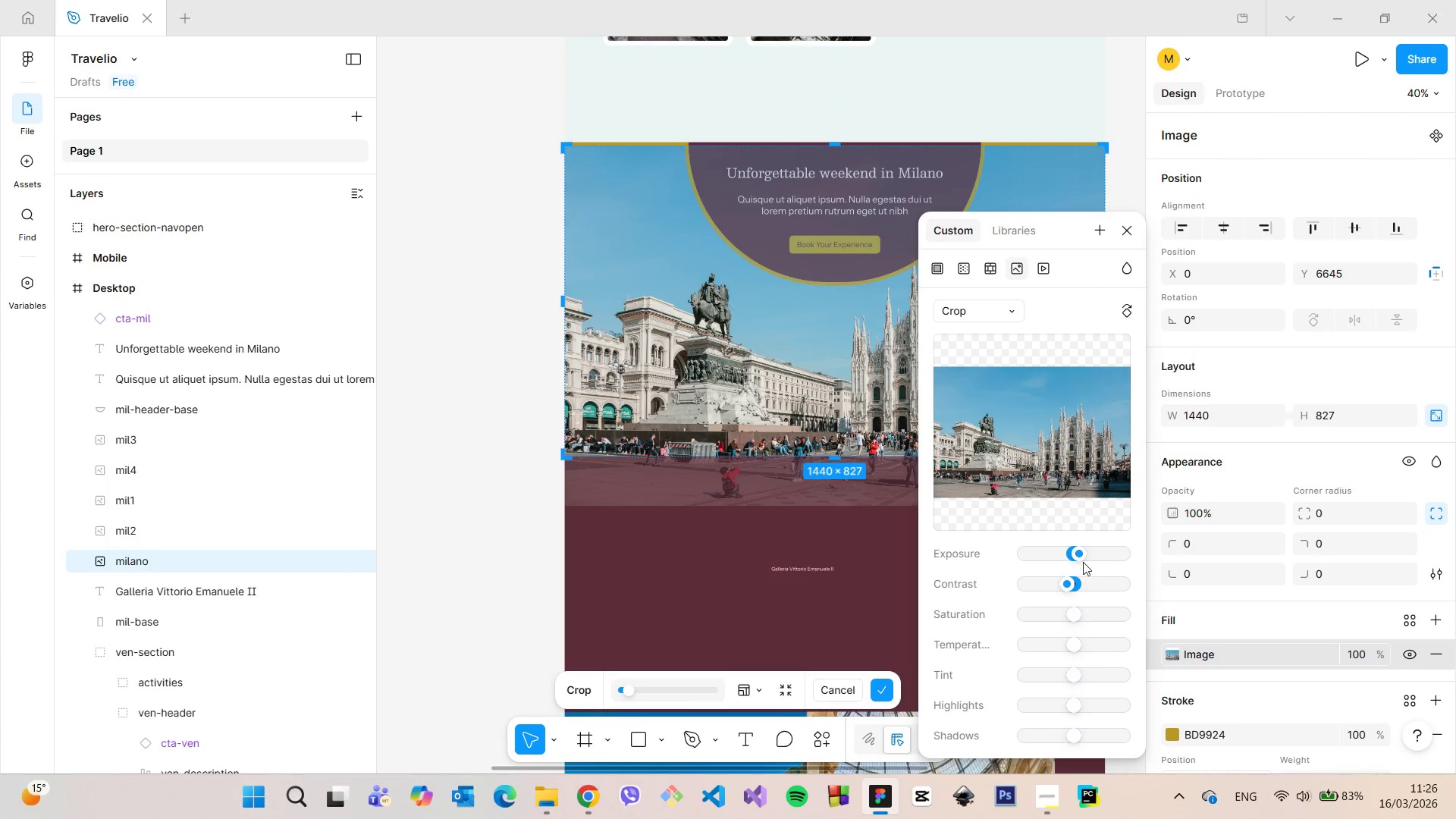 
left_click_drag(start_coordinate=[1077, 557], to_coordinate=[1072, 554])
 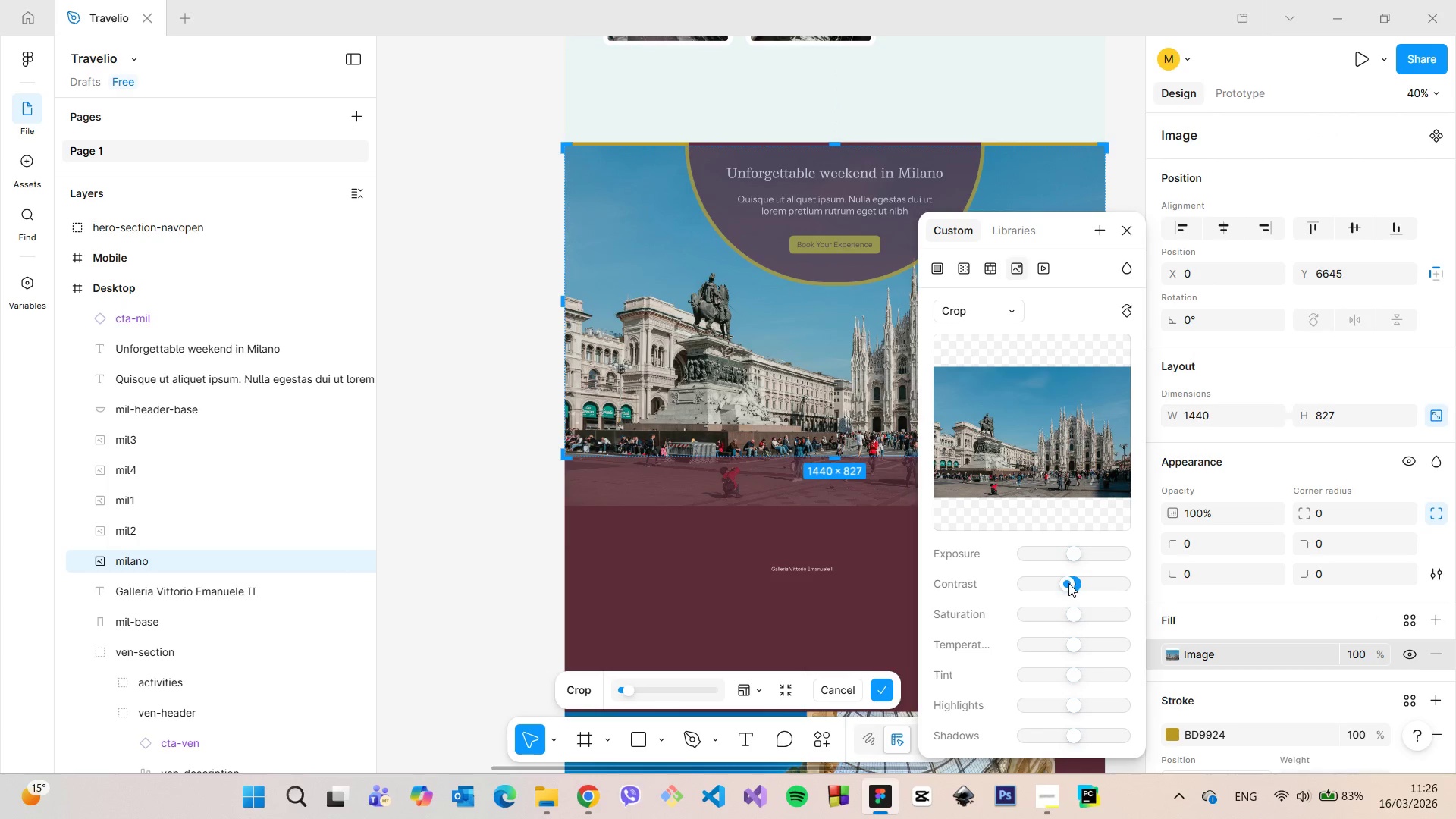 
left_click_drag(start_coordinate=[1068, 583], to_coordinate=[1074, 584])
 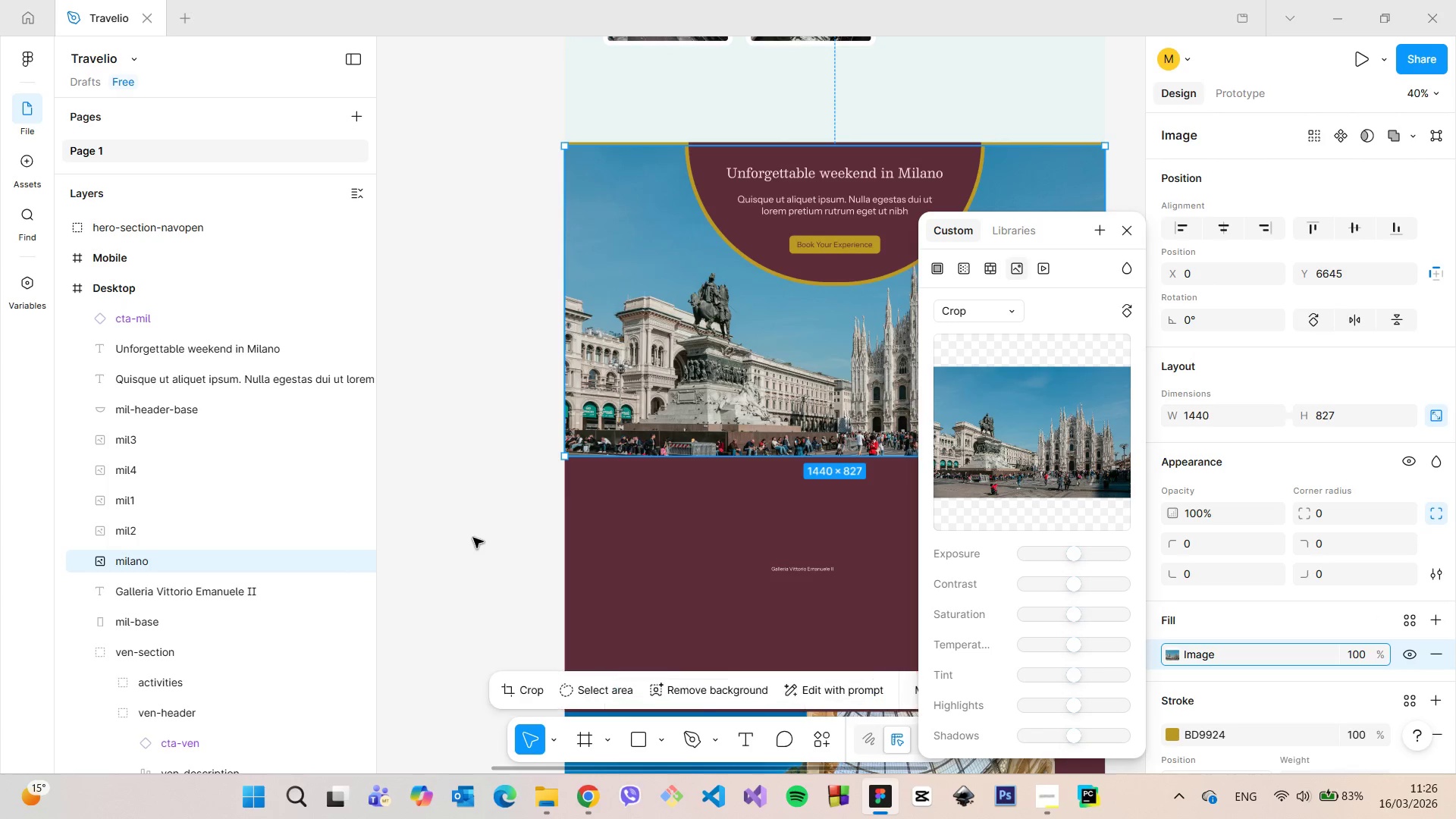 
double_click([473, 538])
 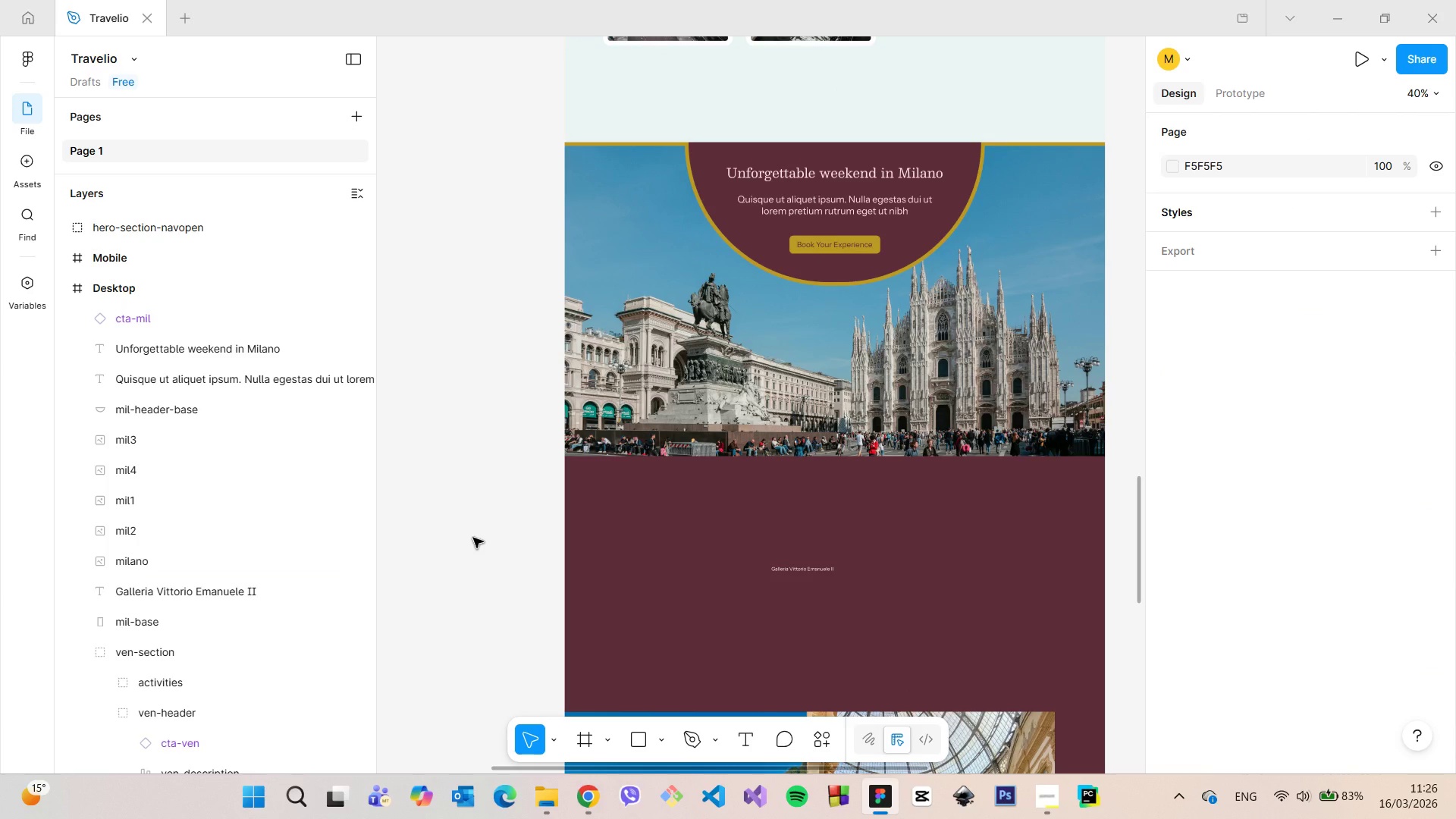 
scroll: coordinate [473, 538], scroll_direction: down, amount: 5.0
 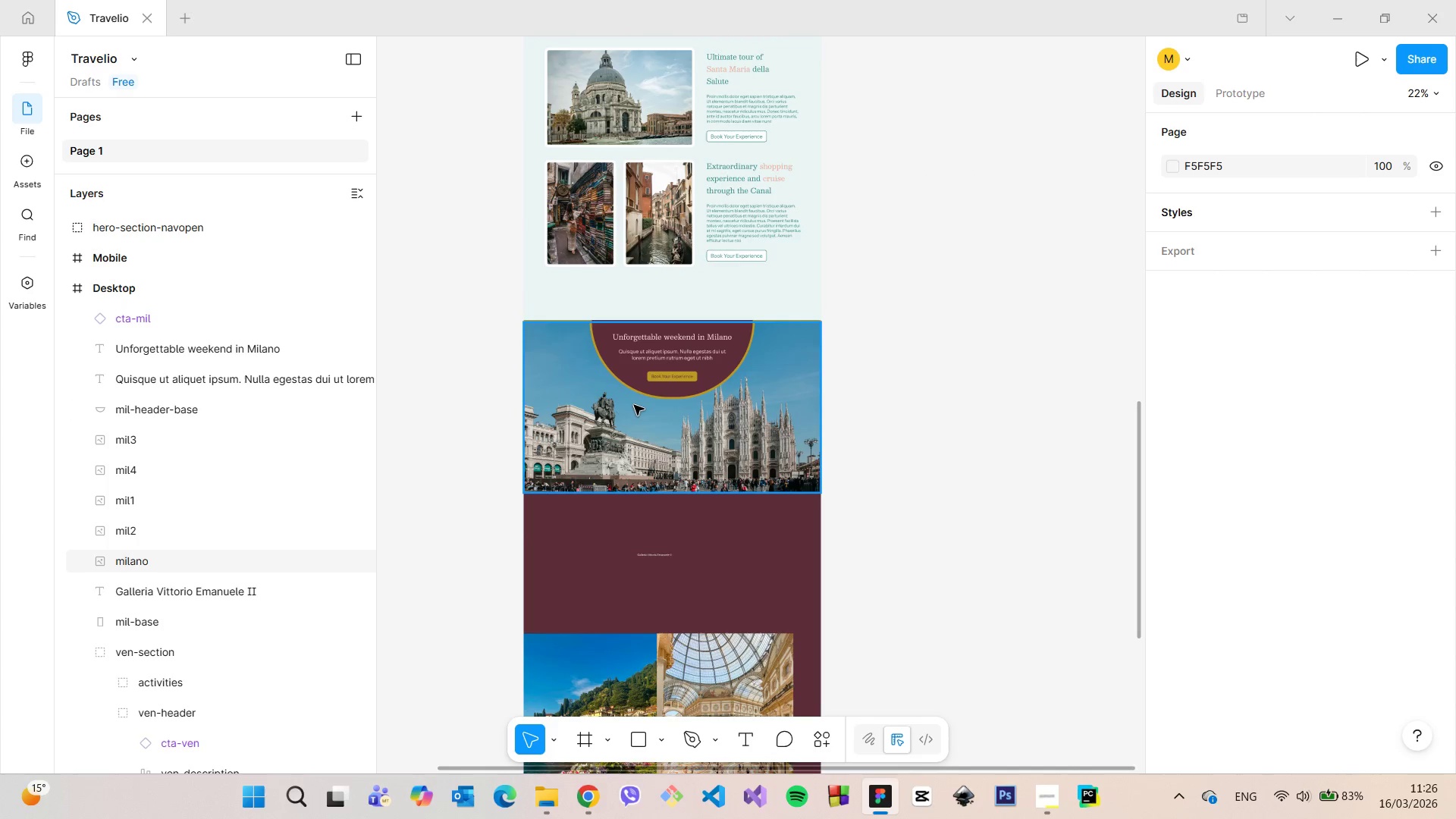 
wait(5.91)
 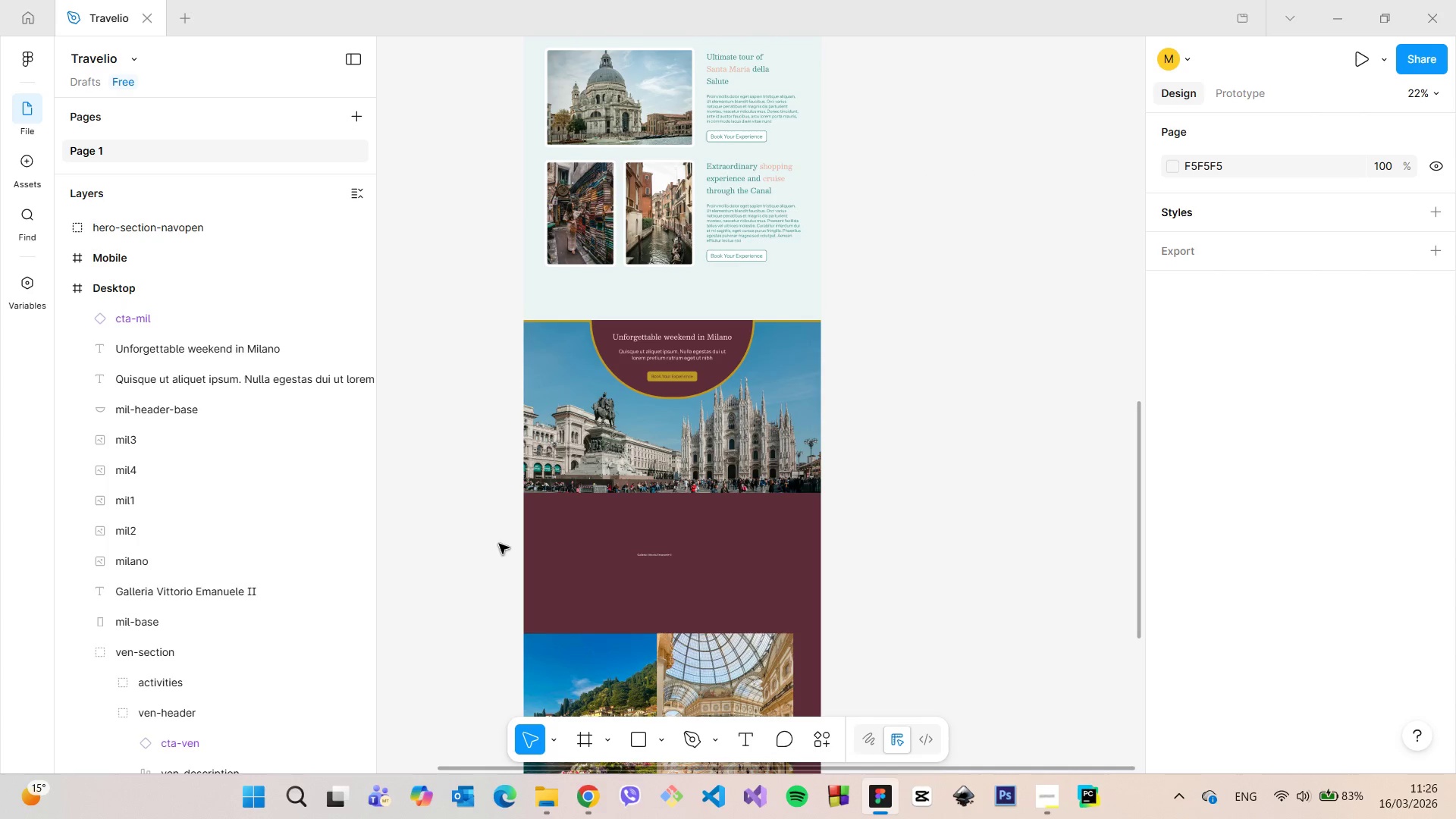 
scroll: coordinate [526, 332], scroll_direction: up, amount: 6.0
 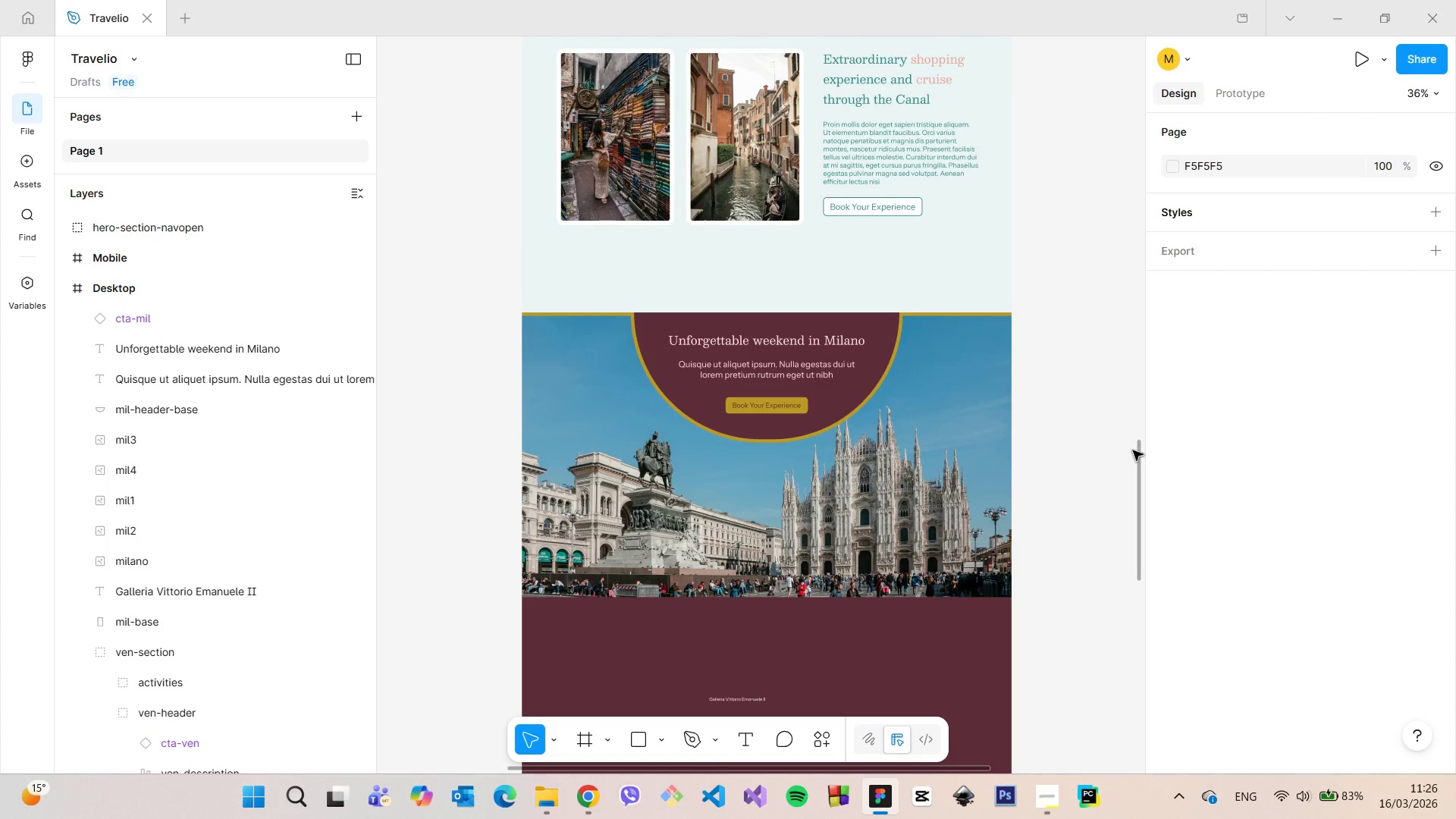 
left_click_drag(start_coordinate=[1137, 453], to_coordinate=[1138, 467])
 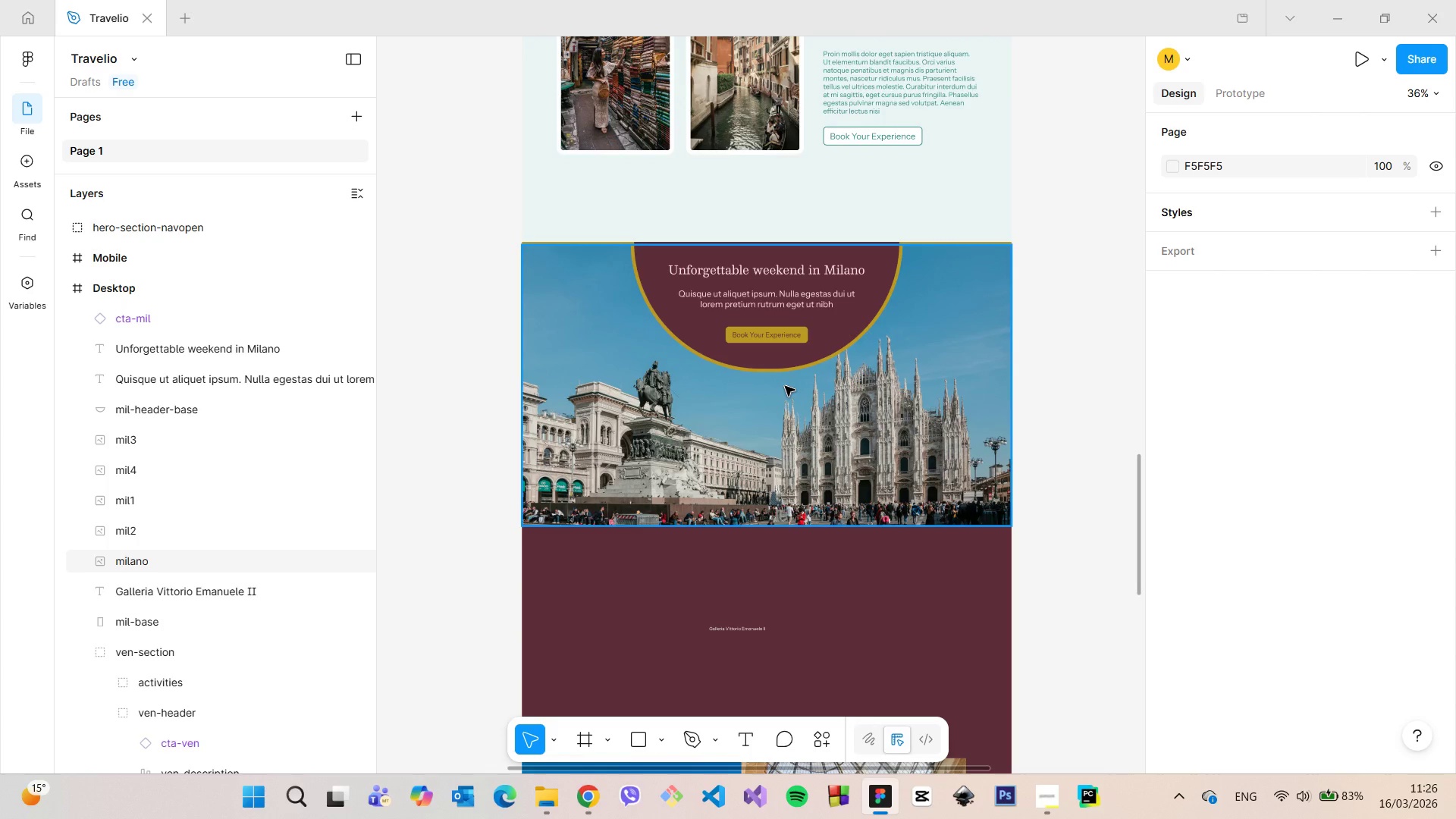 
left_click([785, 386])
 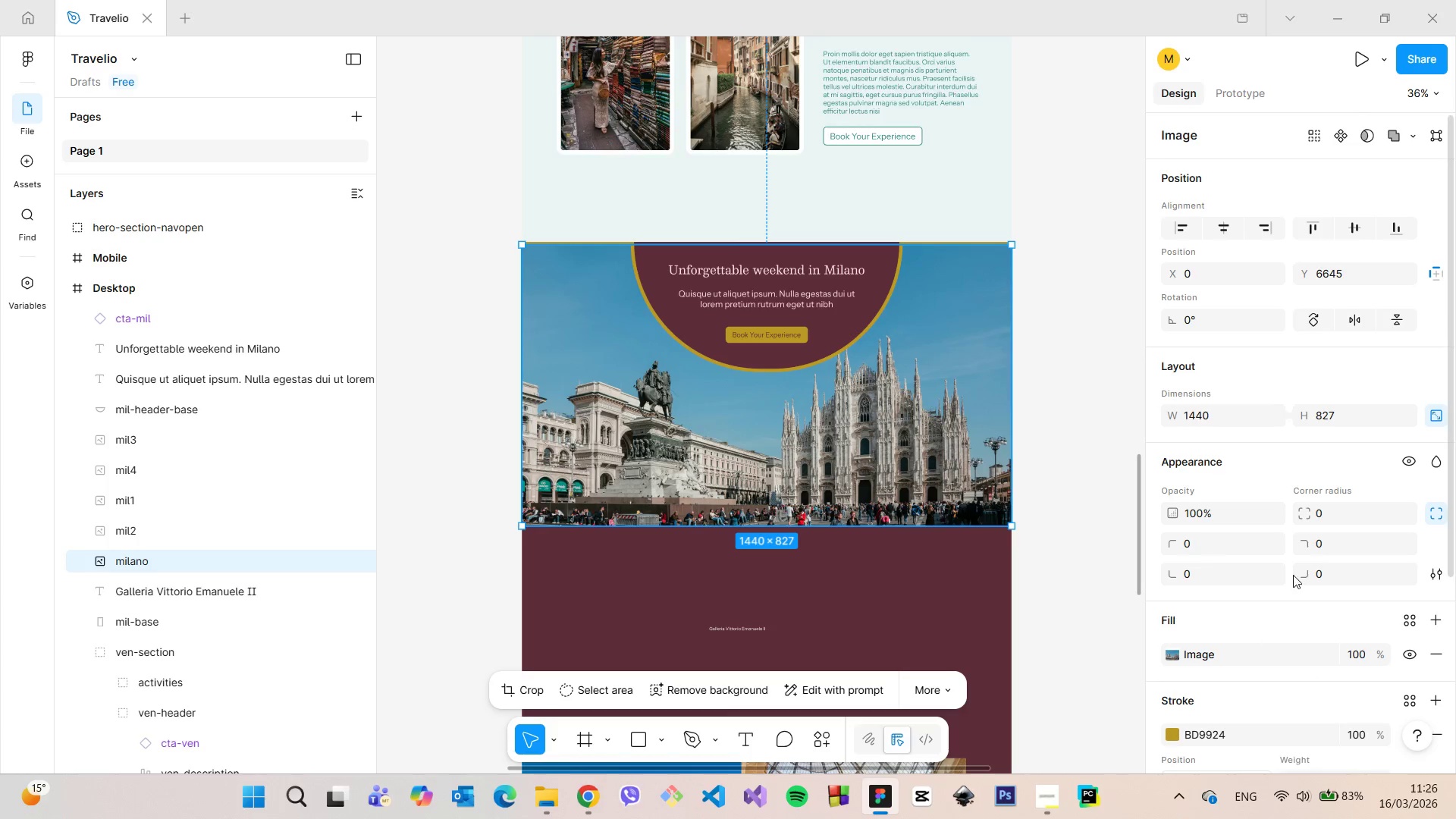 
scroll: coordinate [1326, 589], scroll_direction: down, amount: 4.0
 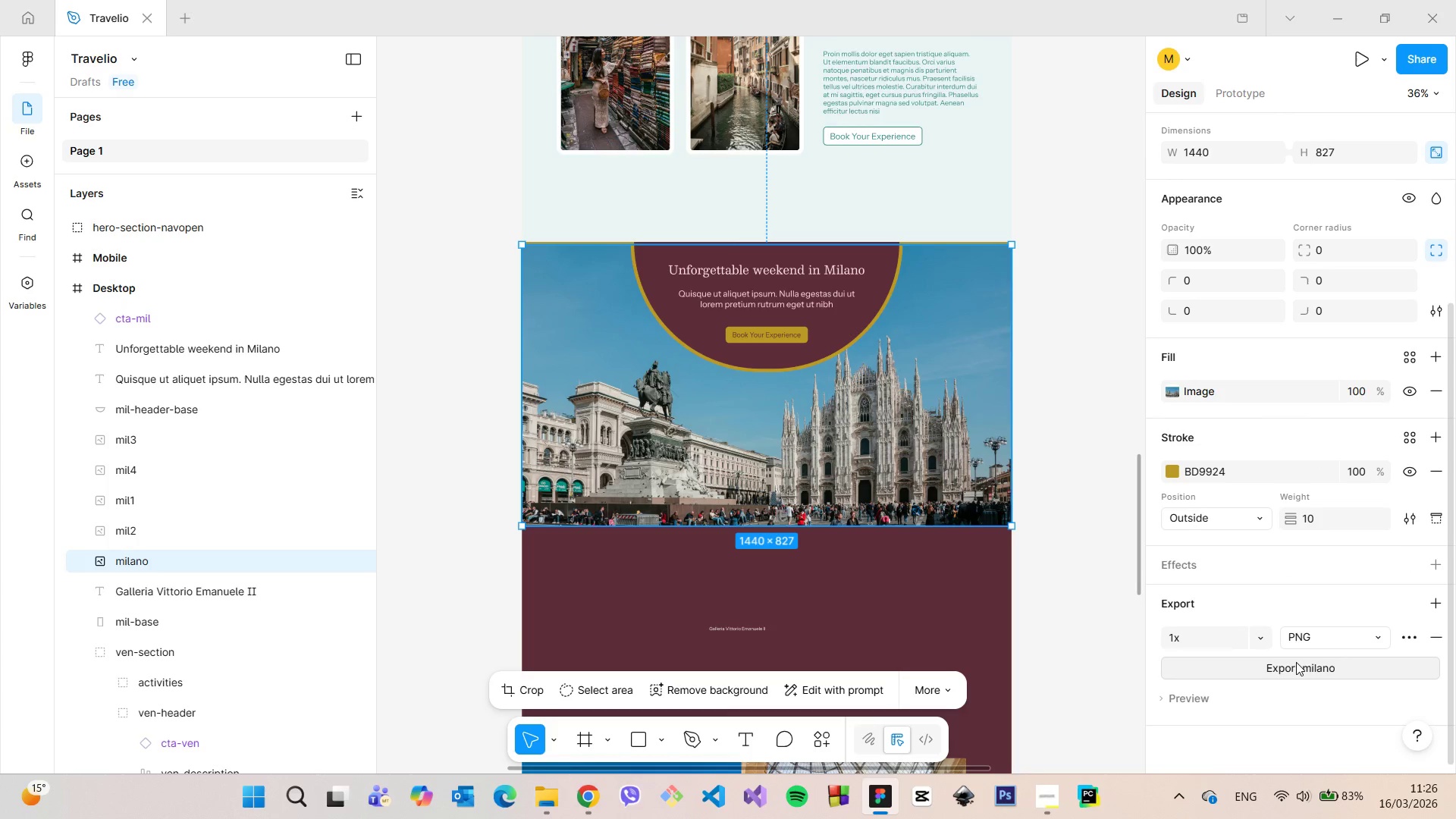 
left_click([1296, 665])
 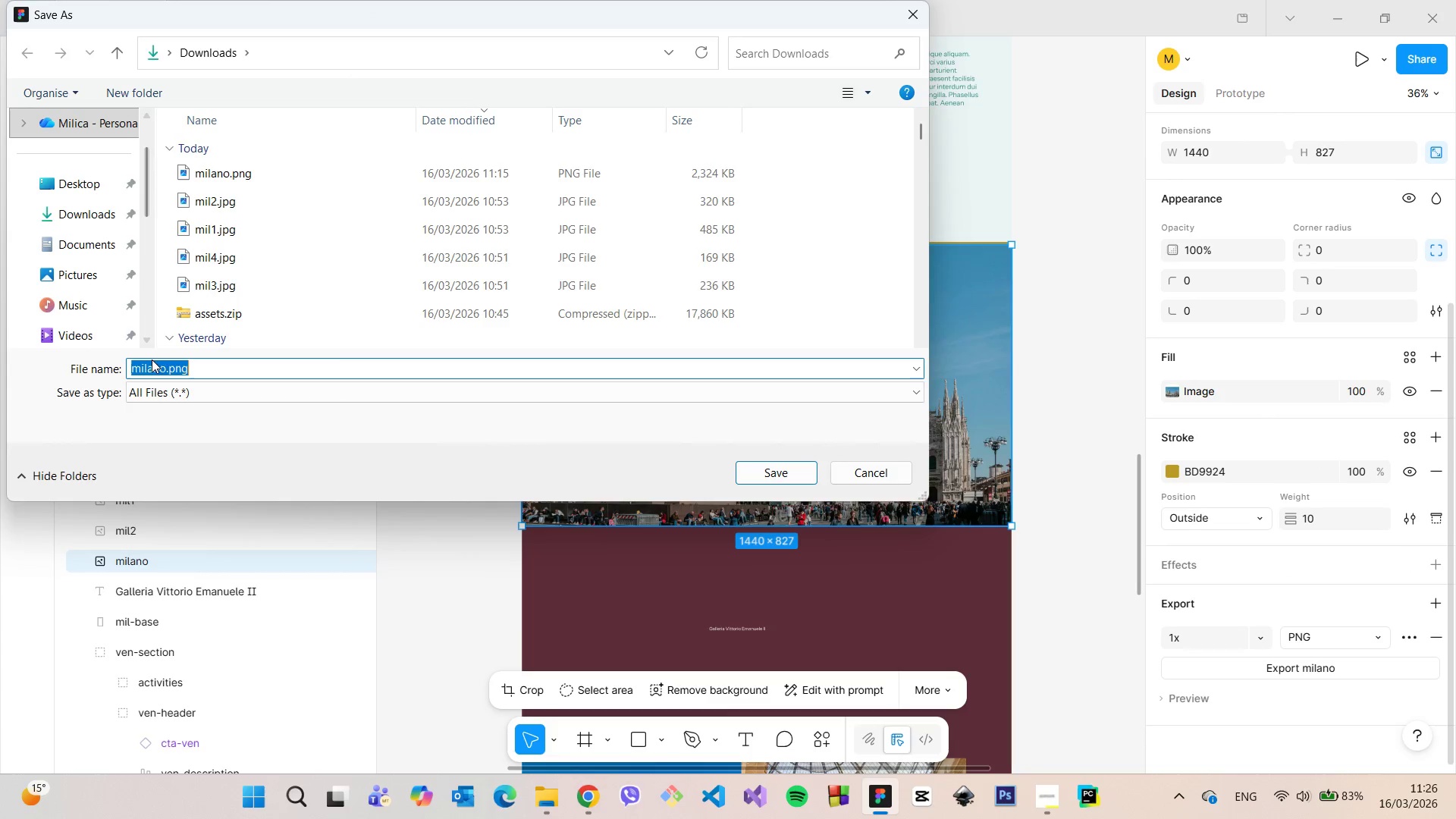 
wait(5.56)
 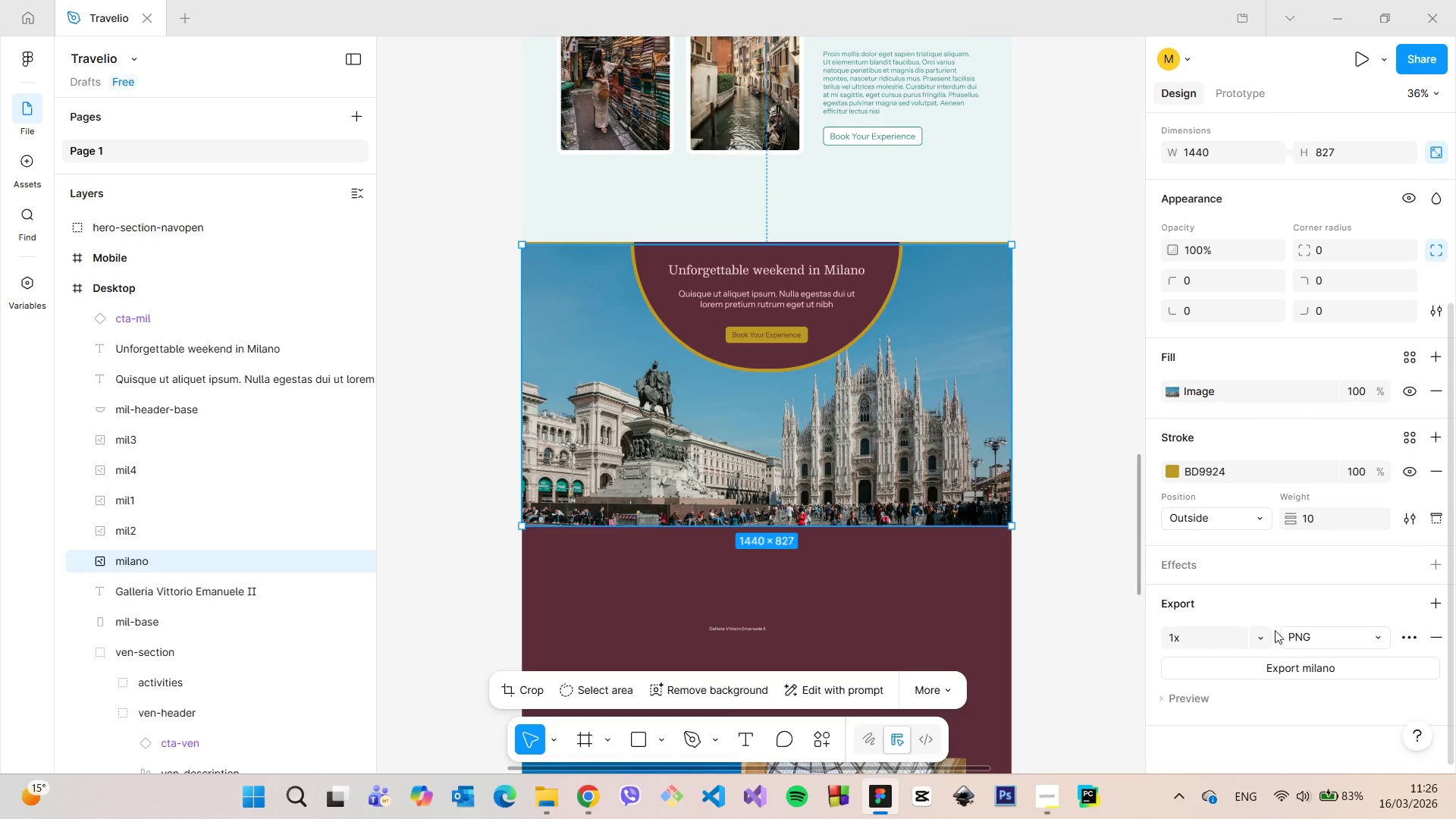 
left_click([763, 472])
 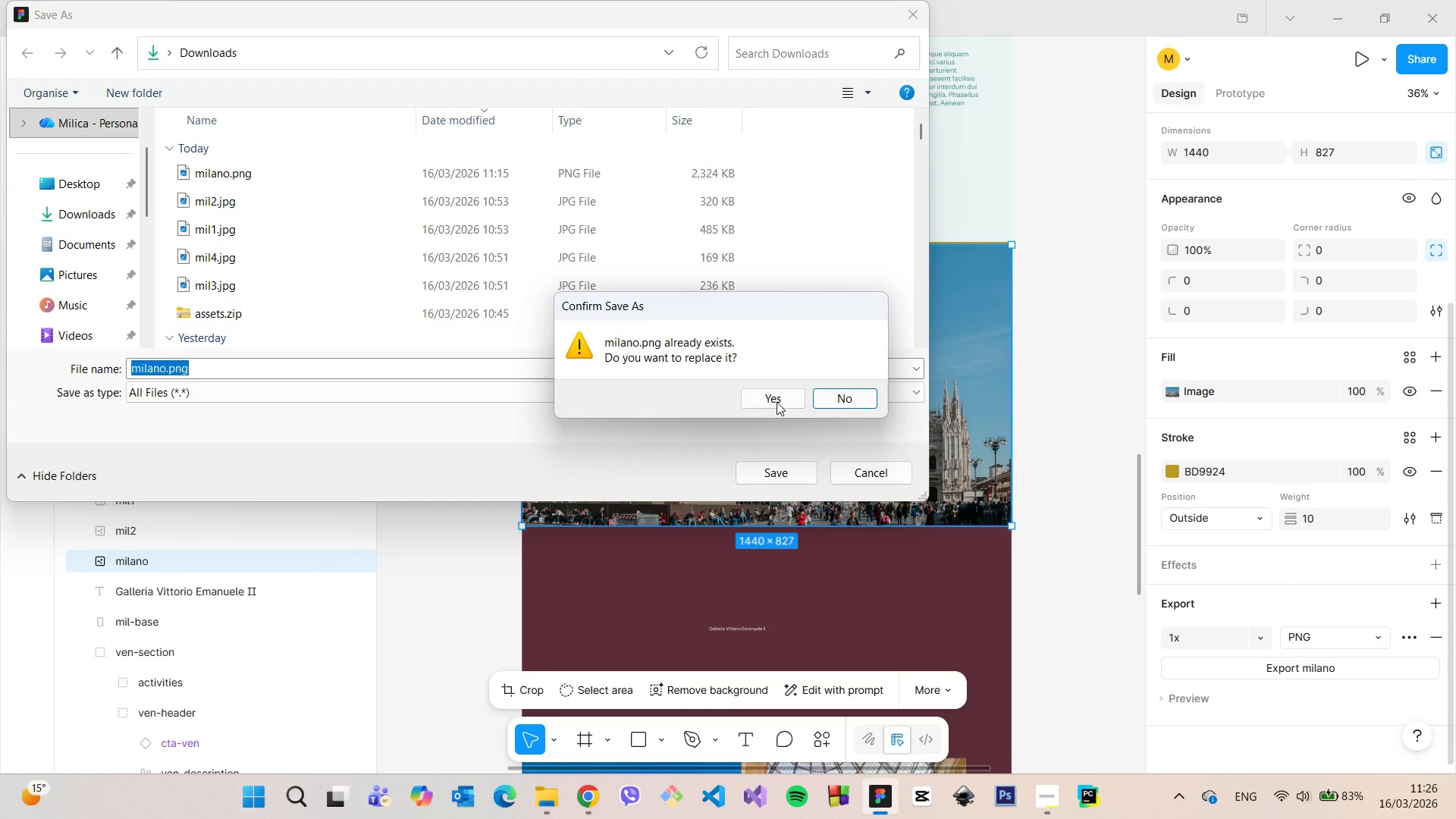 
left_click([777, 397])
 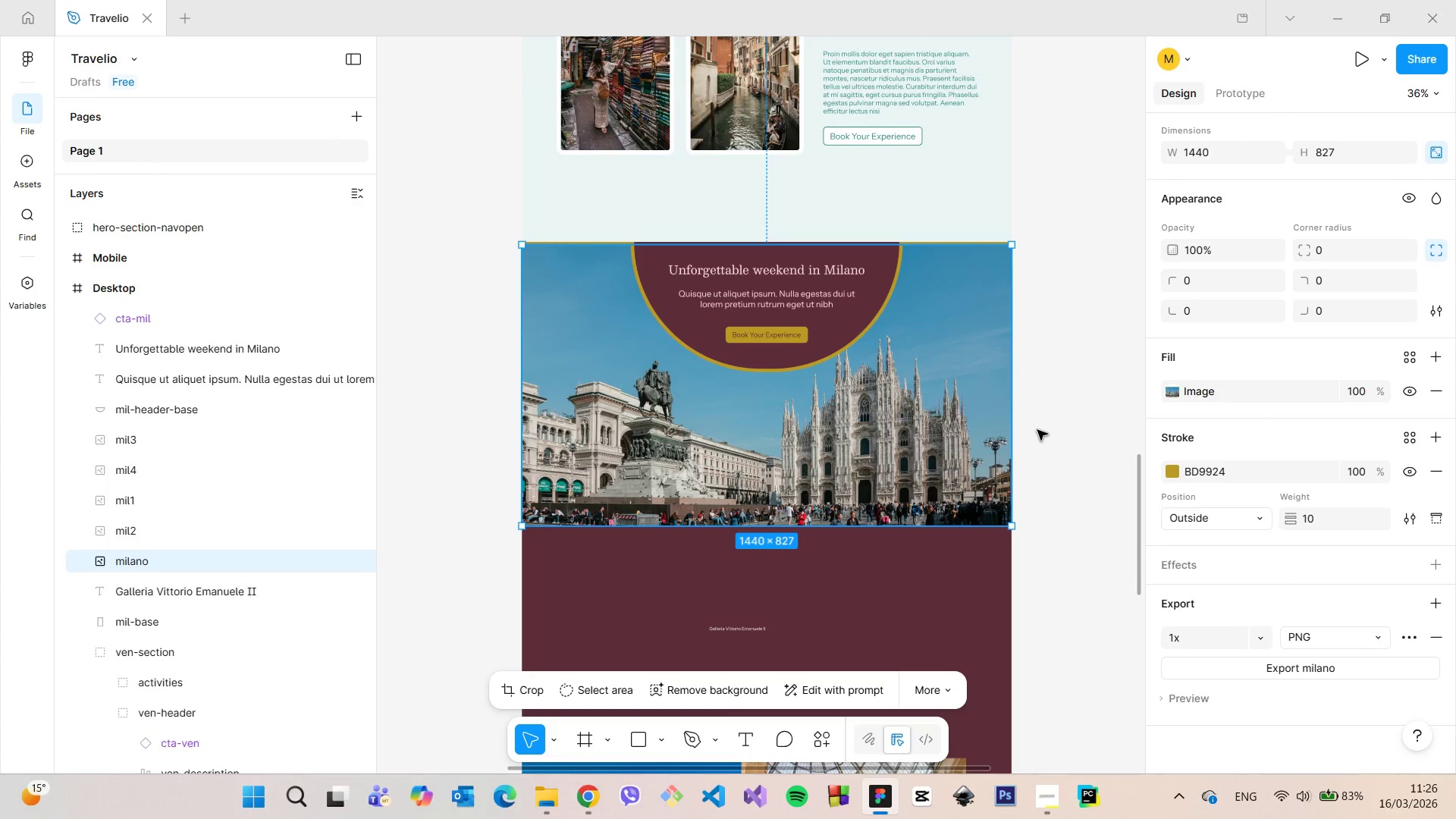 
left_click([1037, 430])
 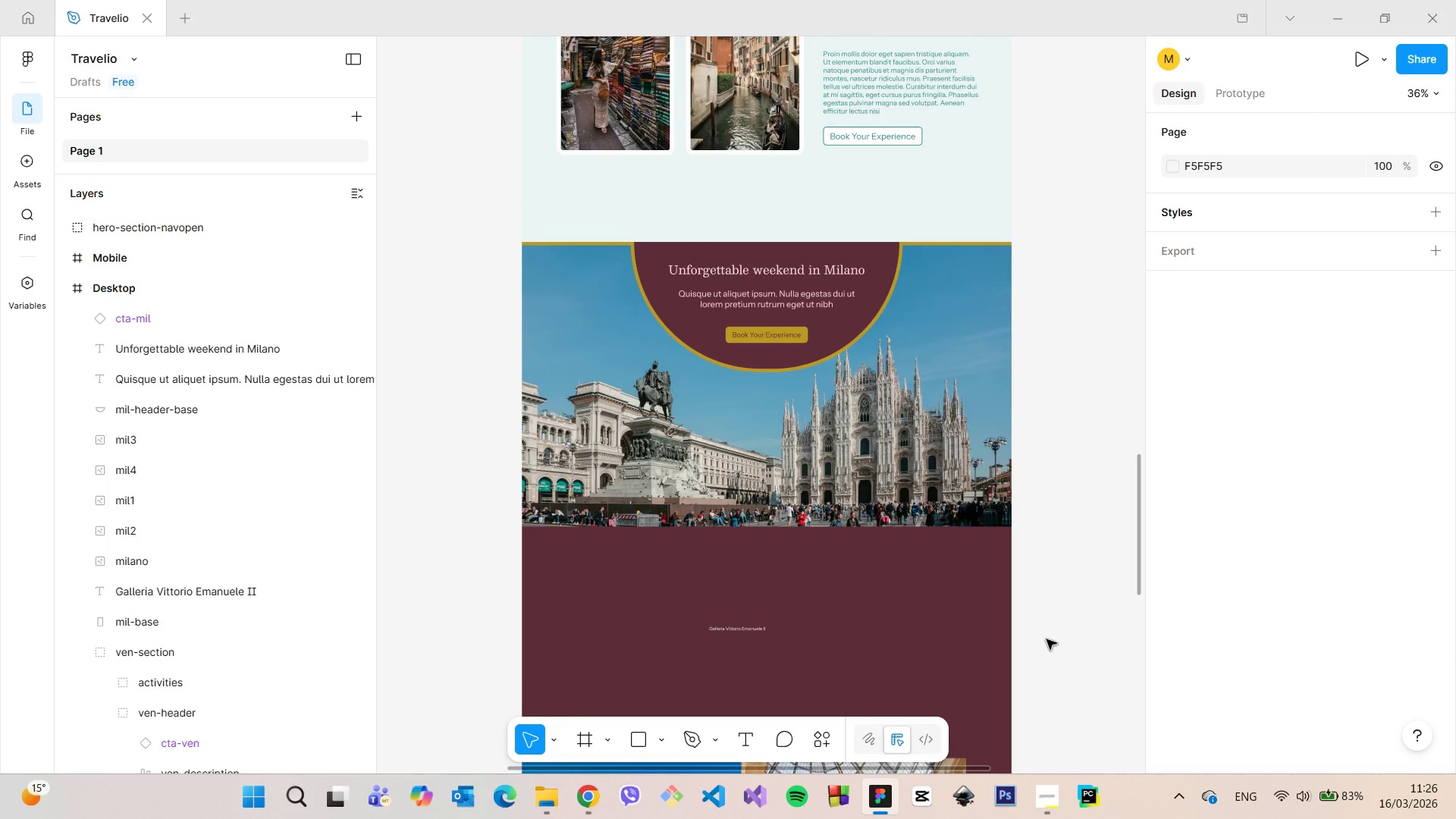 
wait(11.05)
 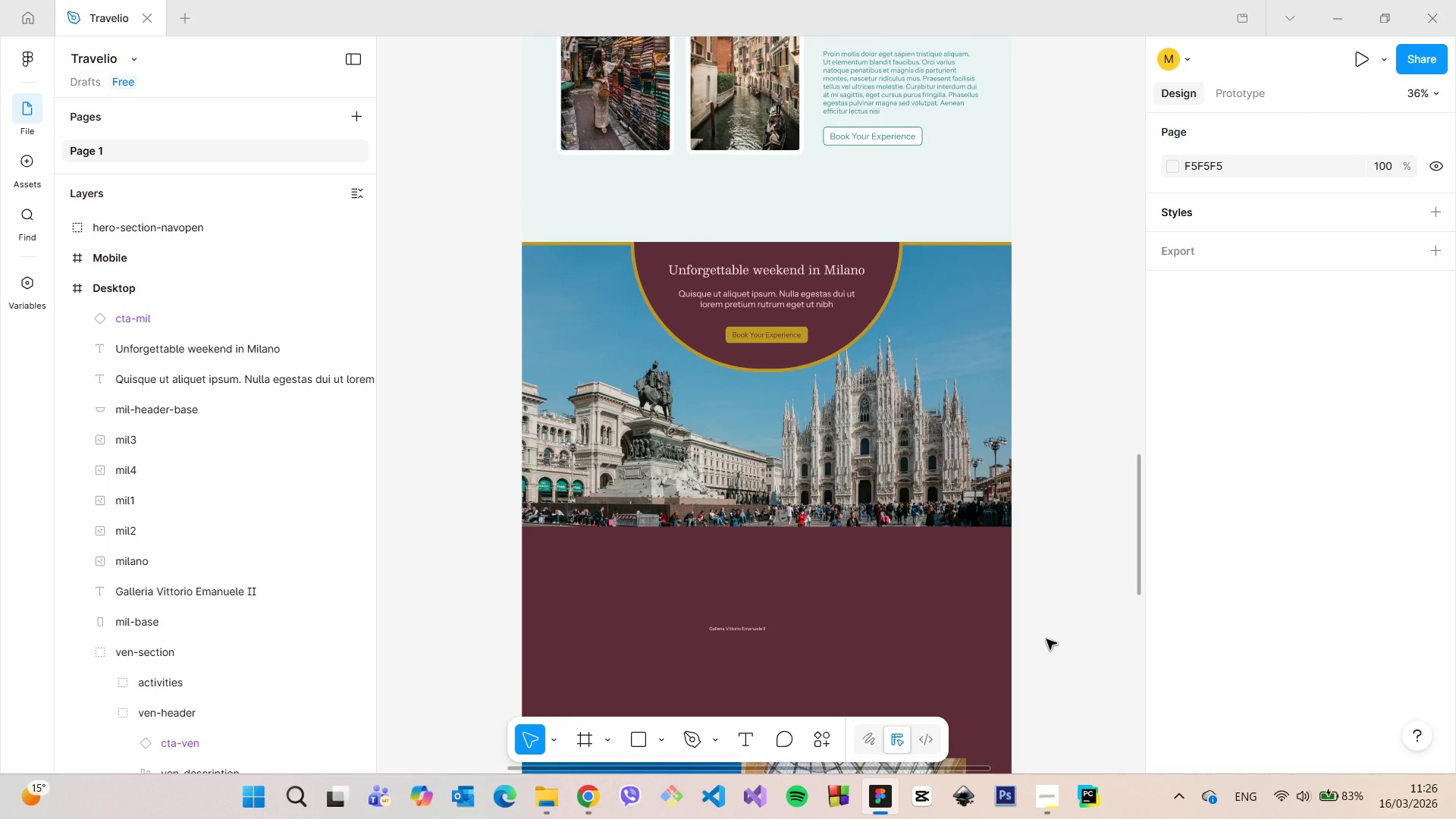 
left_click([927, 470])
 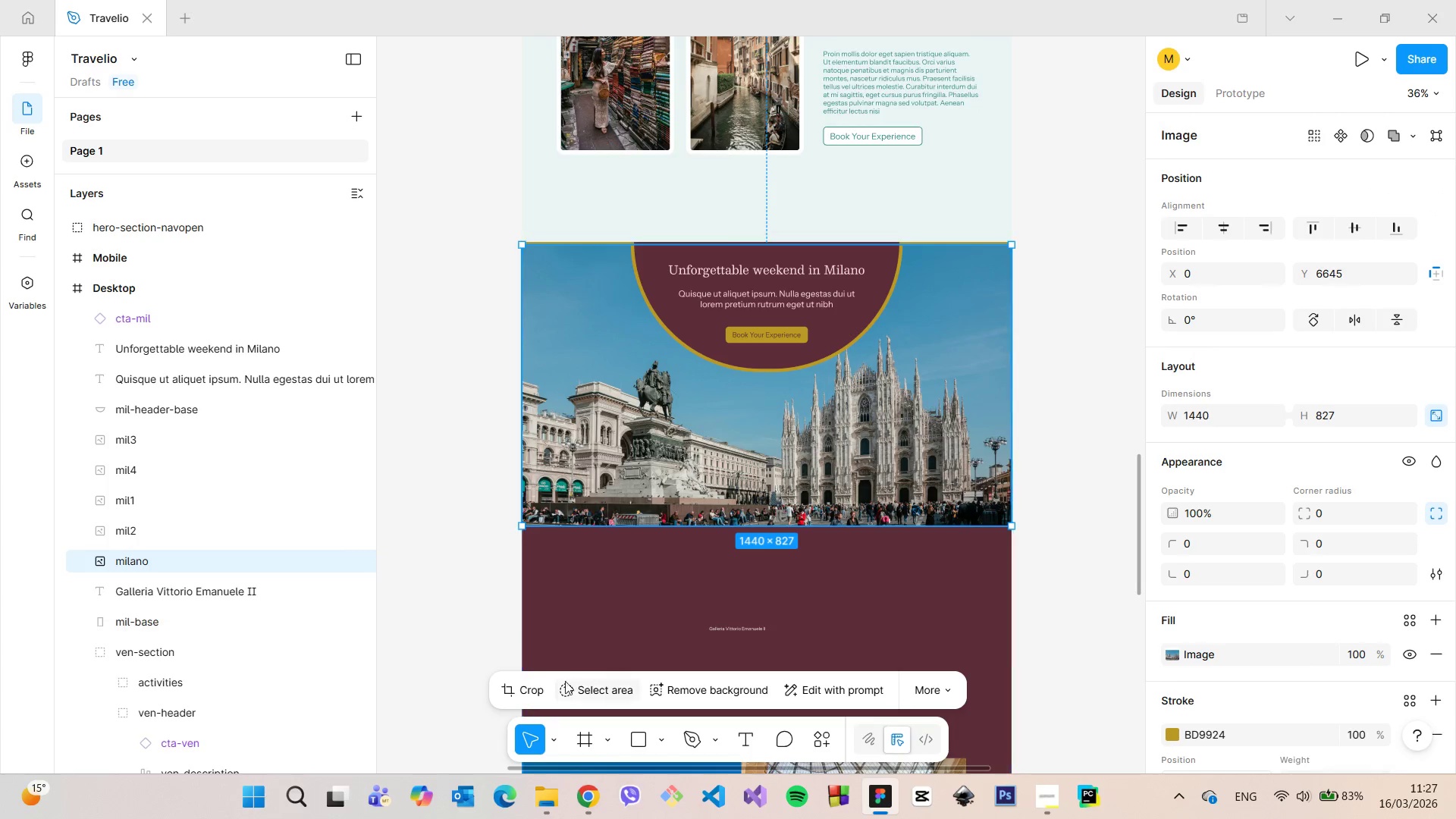 
left_click([532, 681])
 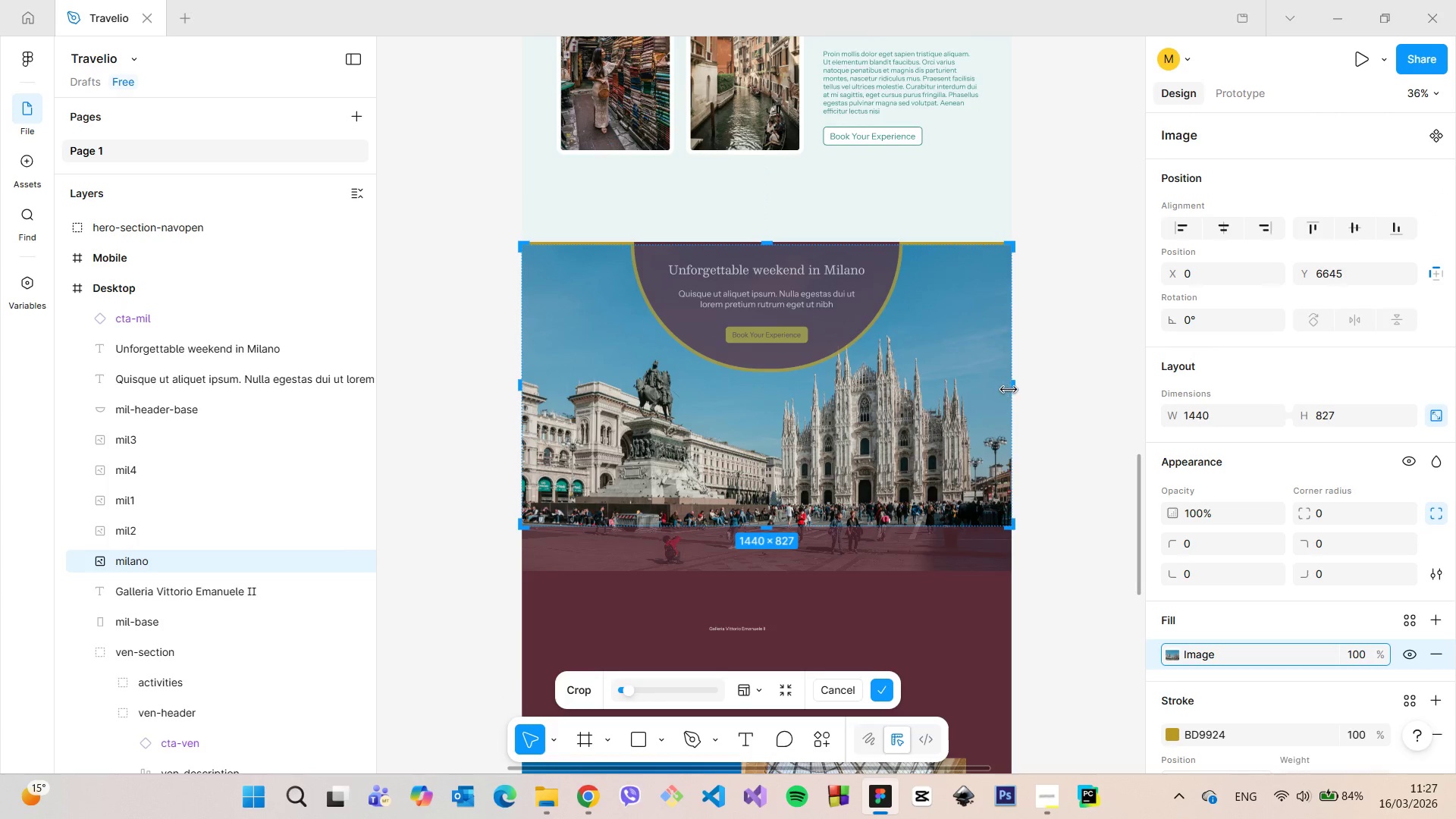 
left_click_drag(start_coordinate=[1013, 389], to_coordinate=[969, 389])
 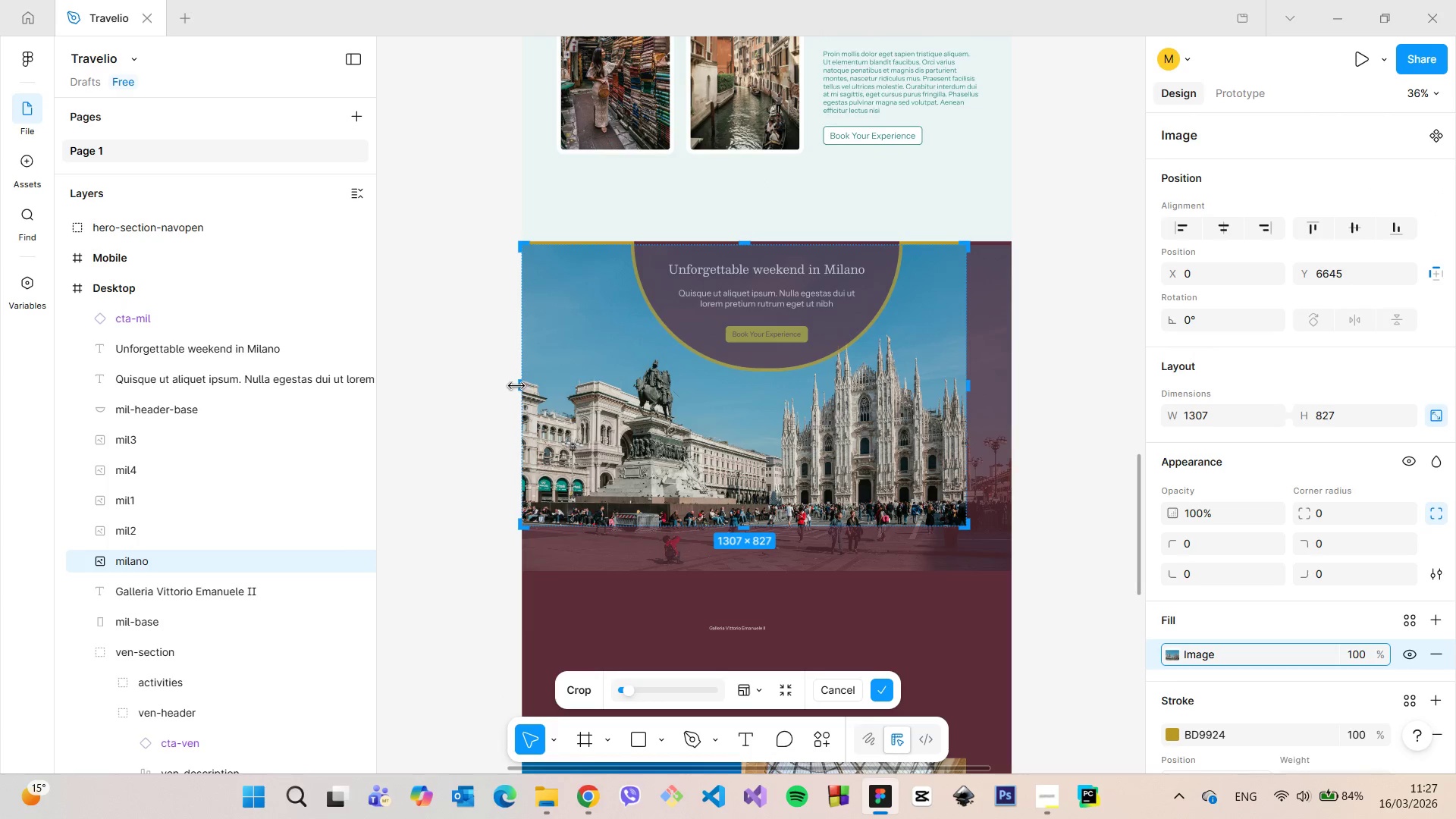 
left_click_drag(start_coordinate=[517, 385], to_coordinate=[575, 396])
 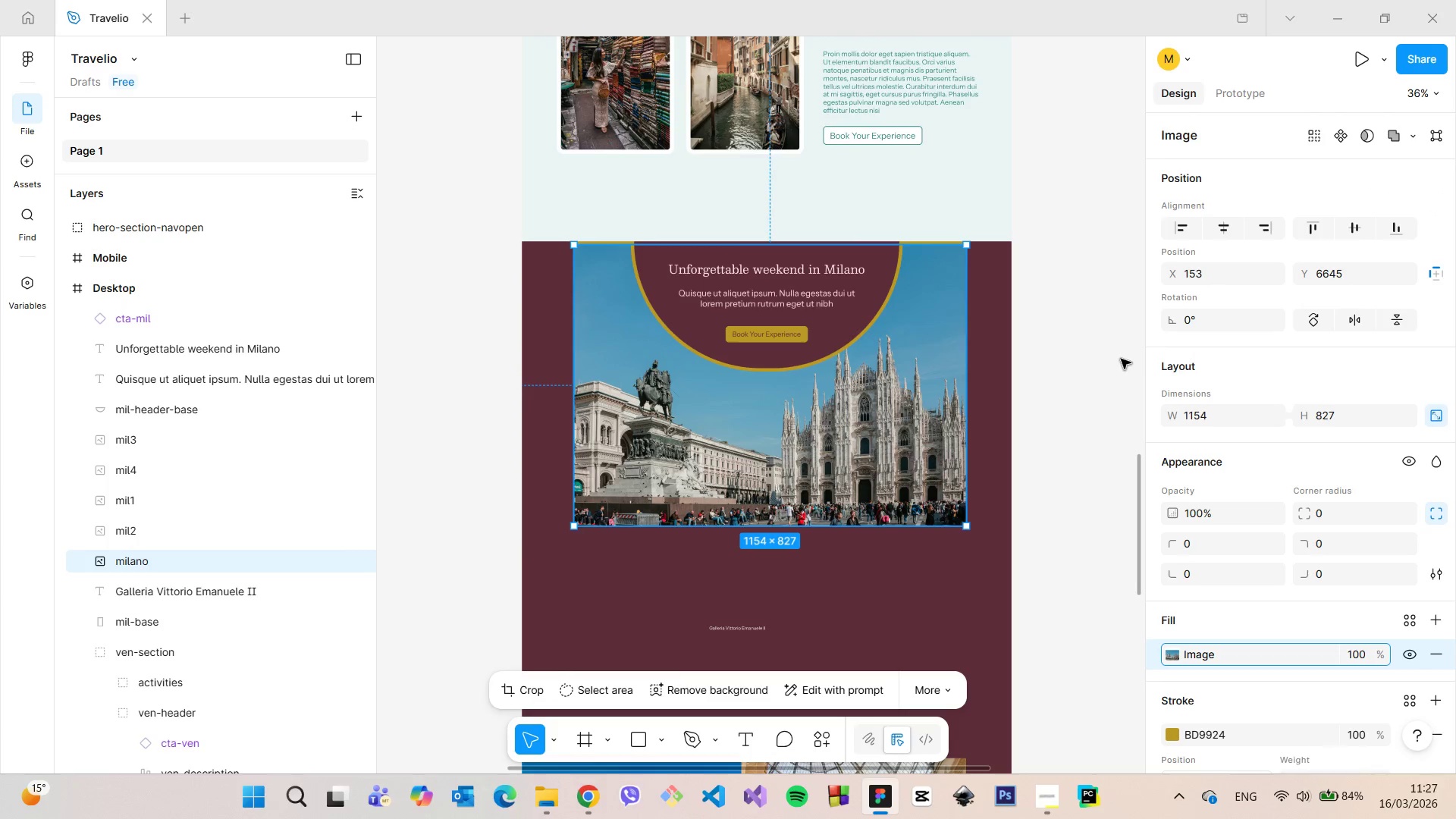 
double_click([1121, 359])
 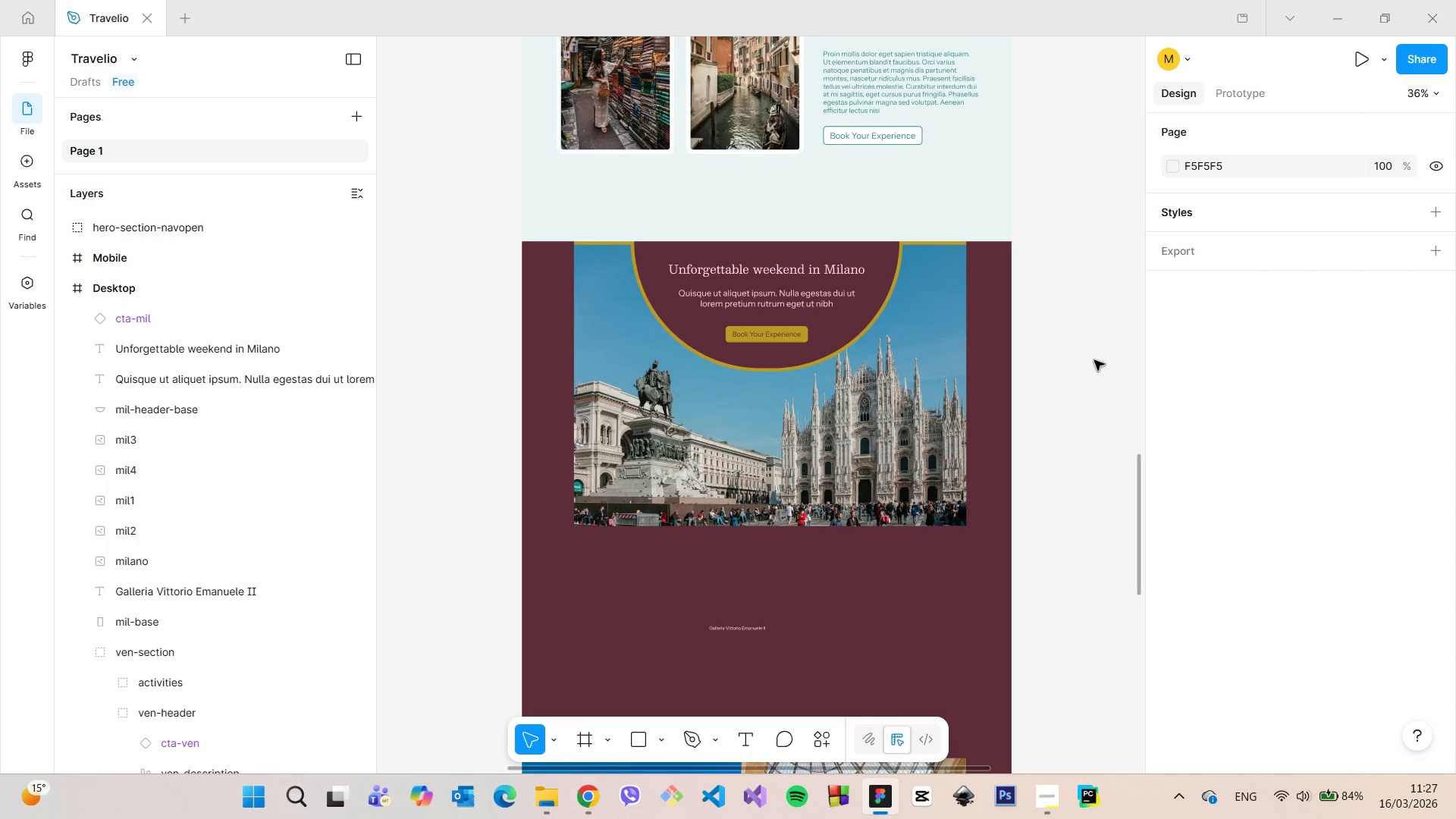 
scroll: coordinate [1075, 335], scroll_direction: down, amount: 21.0
 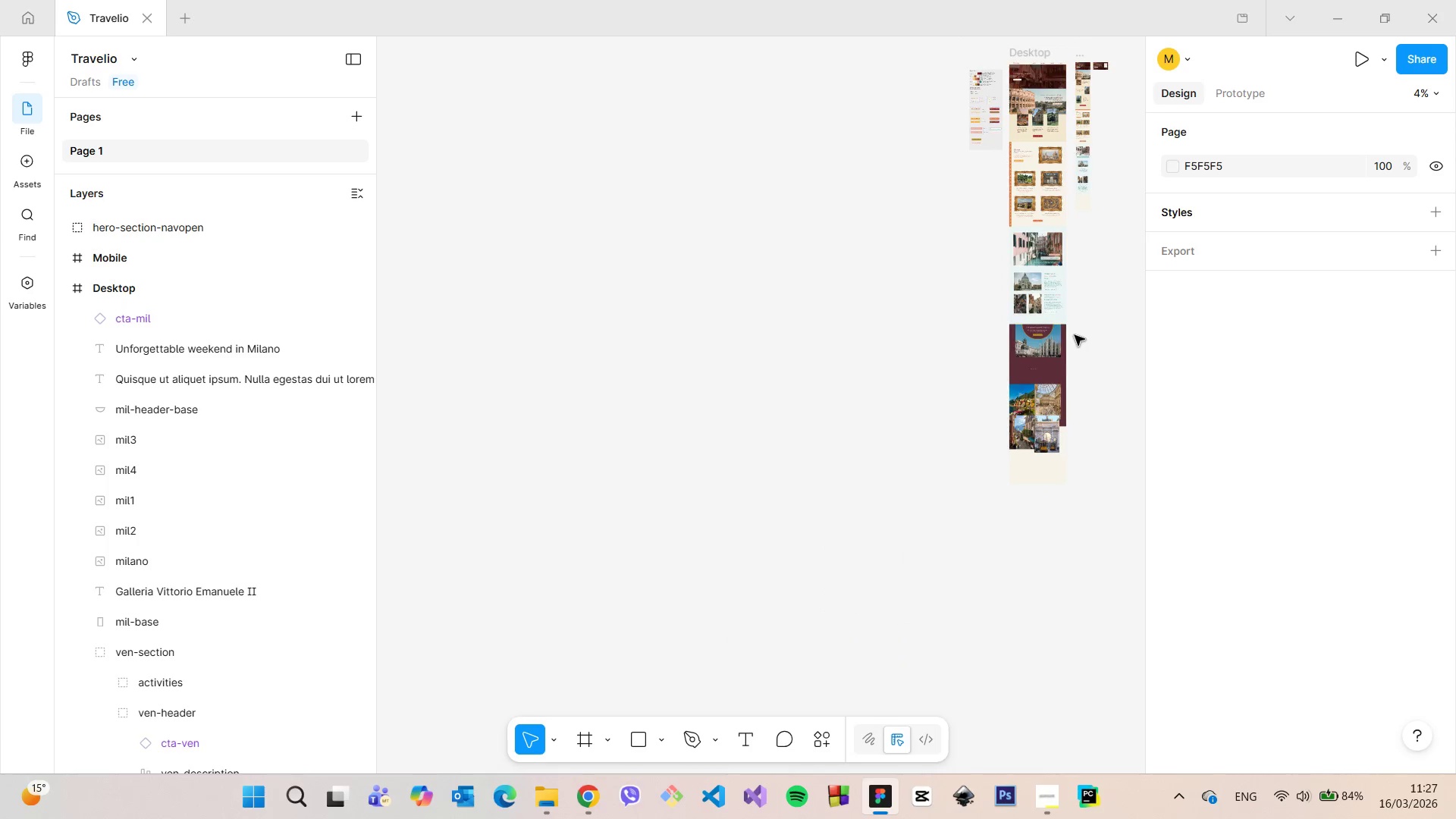 
scroll: coordinate [1072, 337], scroll_direction: up, amount: 16.0
 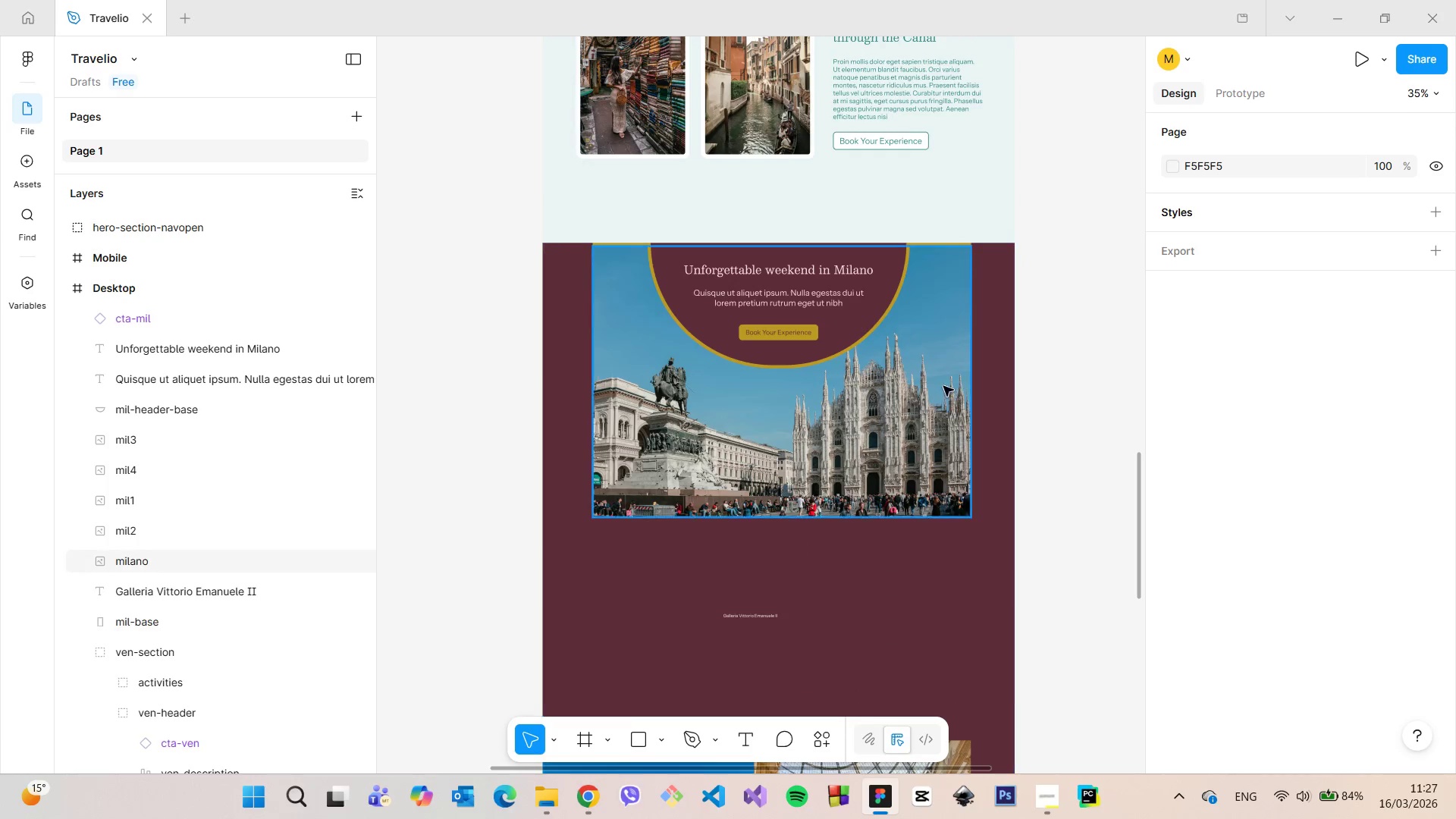 
left_click([943, 386])
 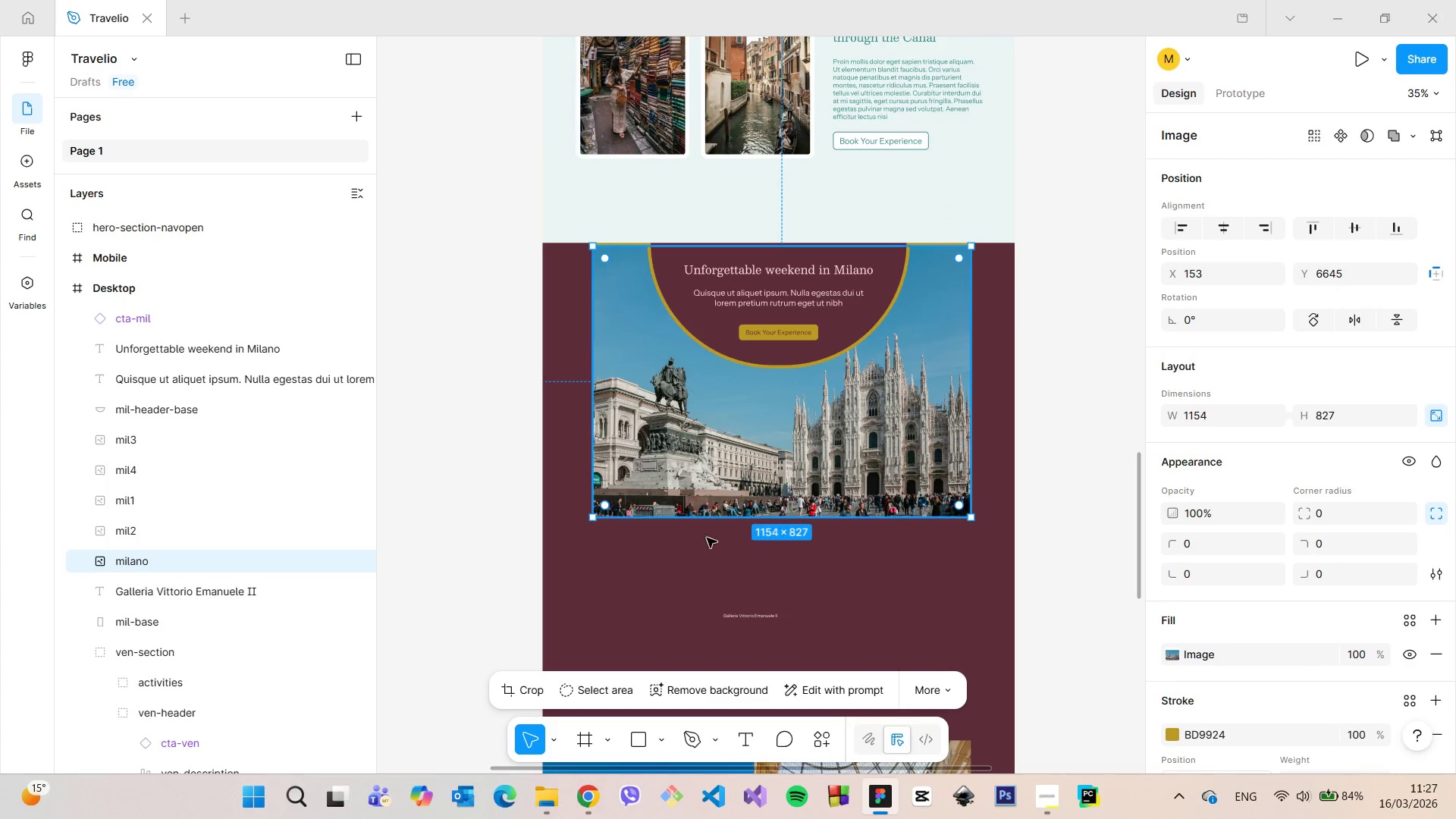 
left_click([538, 682])
 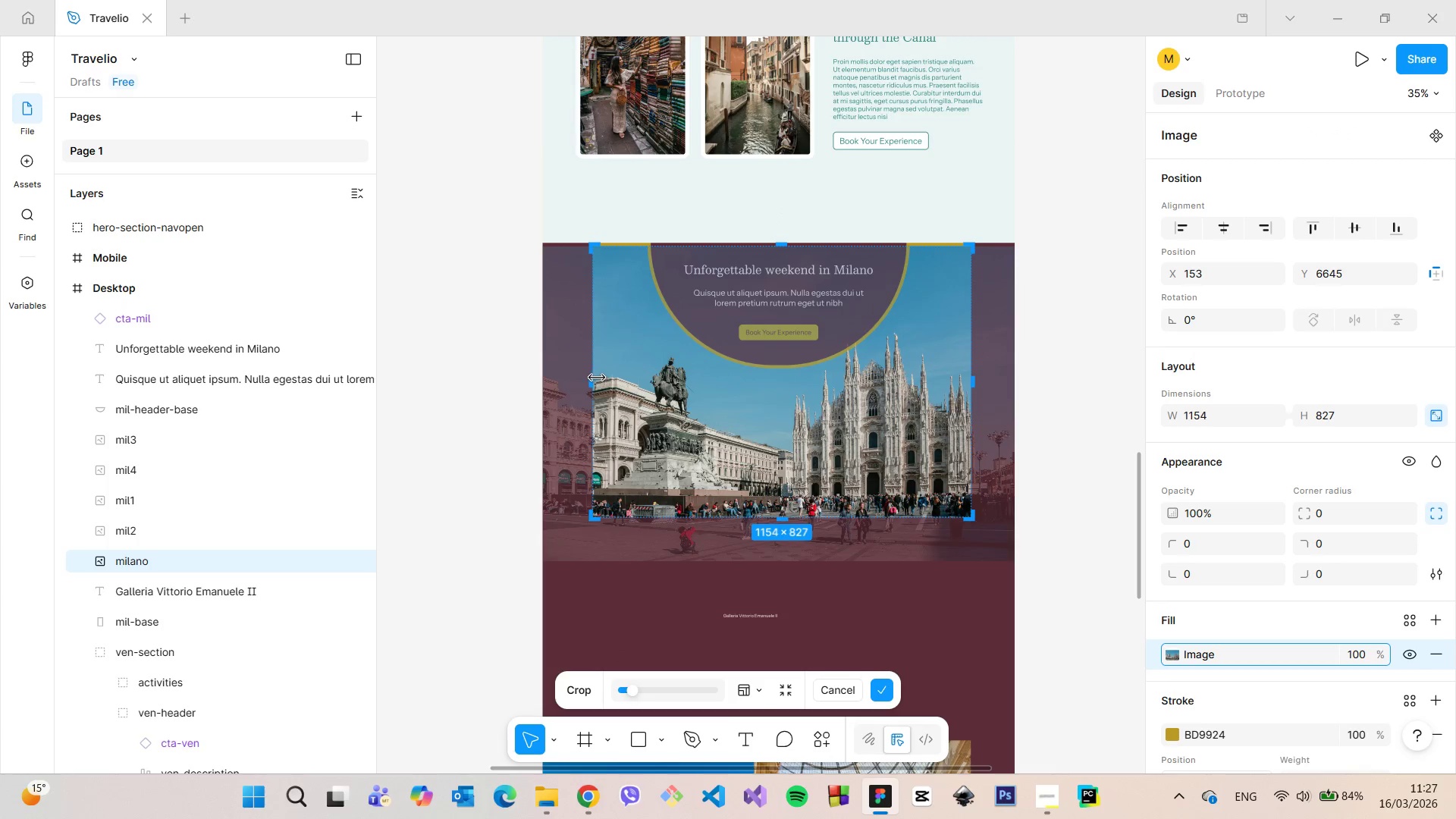 
left_click_drag(start_coordinate=[597, 377], to_coordinate=[576, 372])
 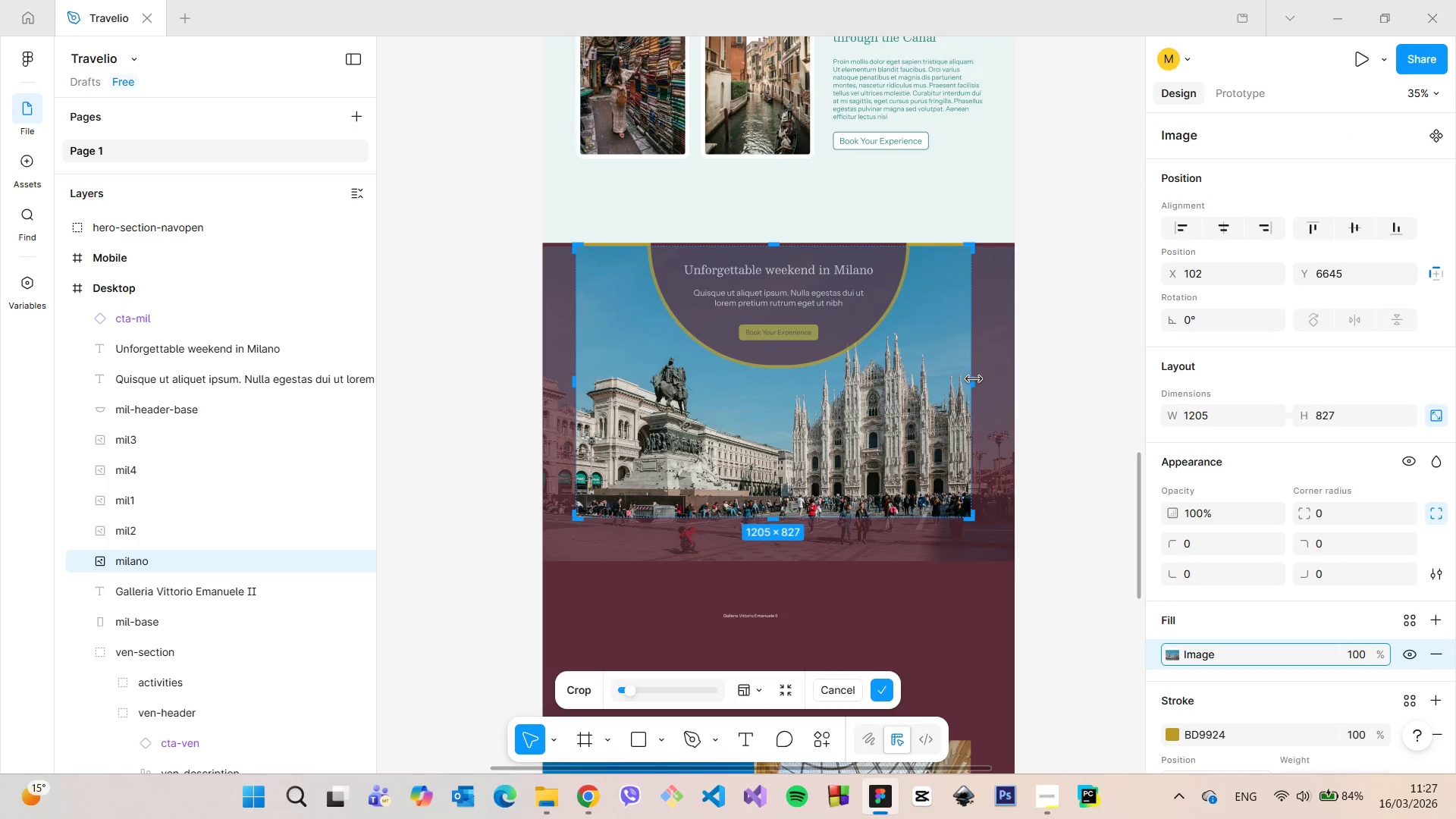 
left_click_drag(start_coordinate=[973, 380], to_coordinate=[987, 381])
 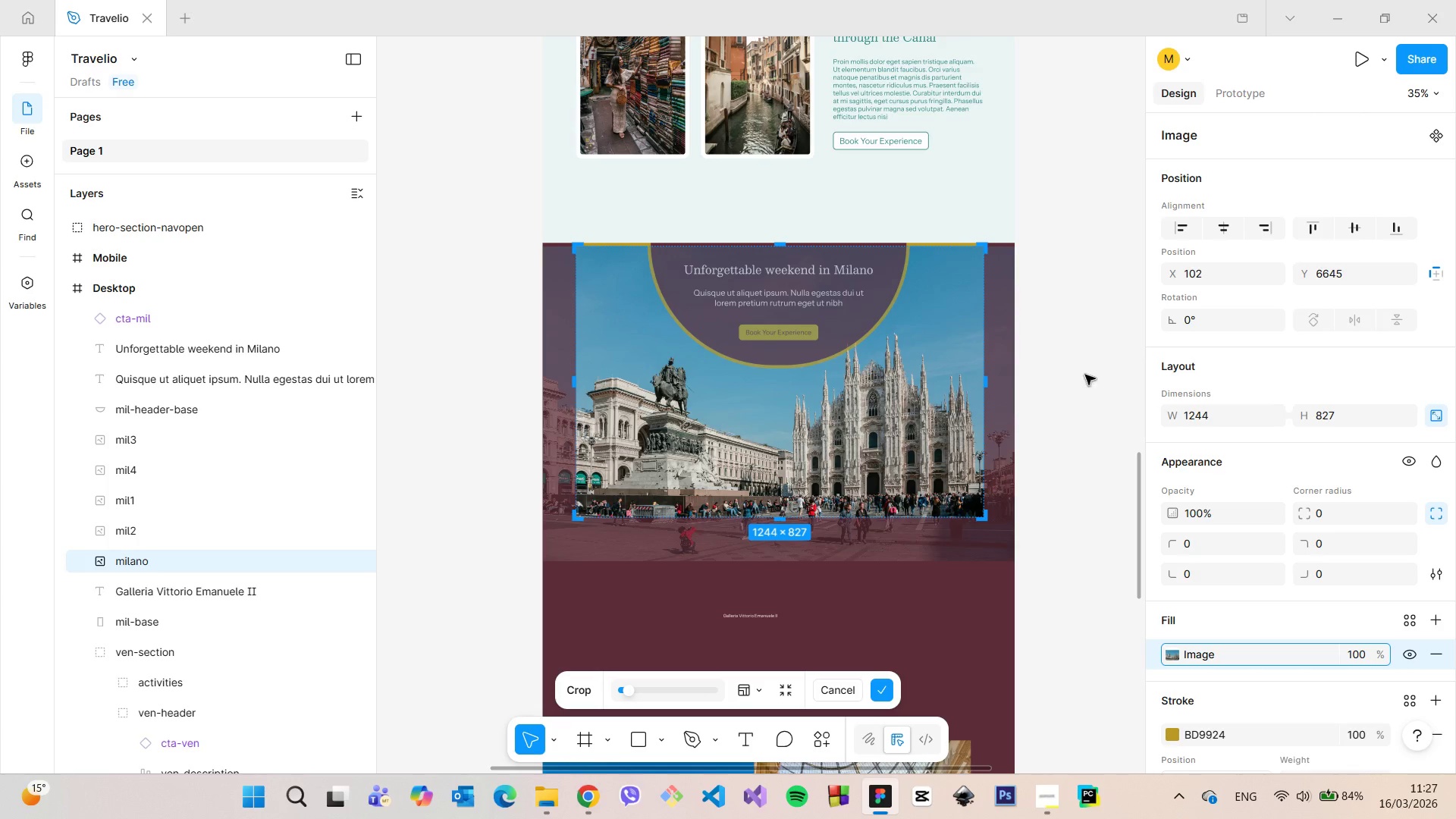 
left_click([1085, 375])
 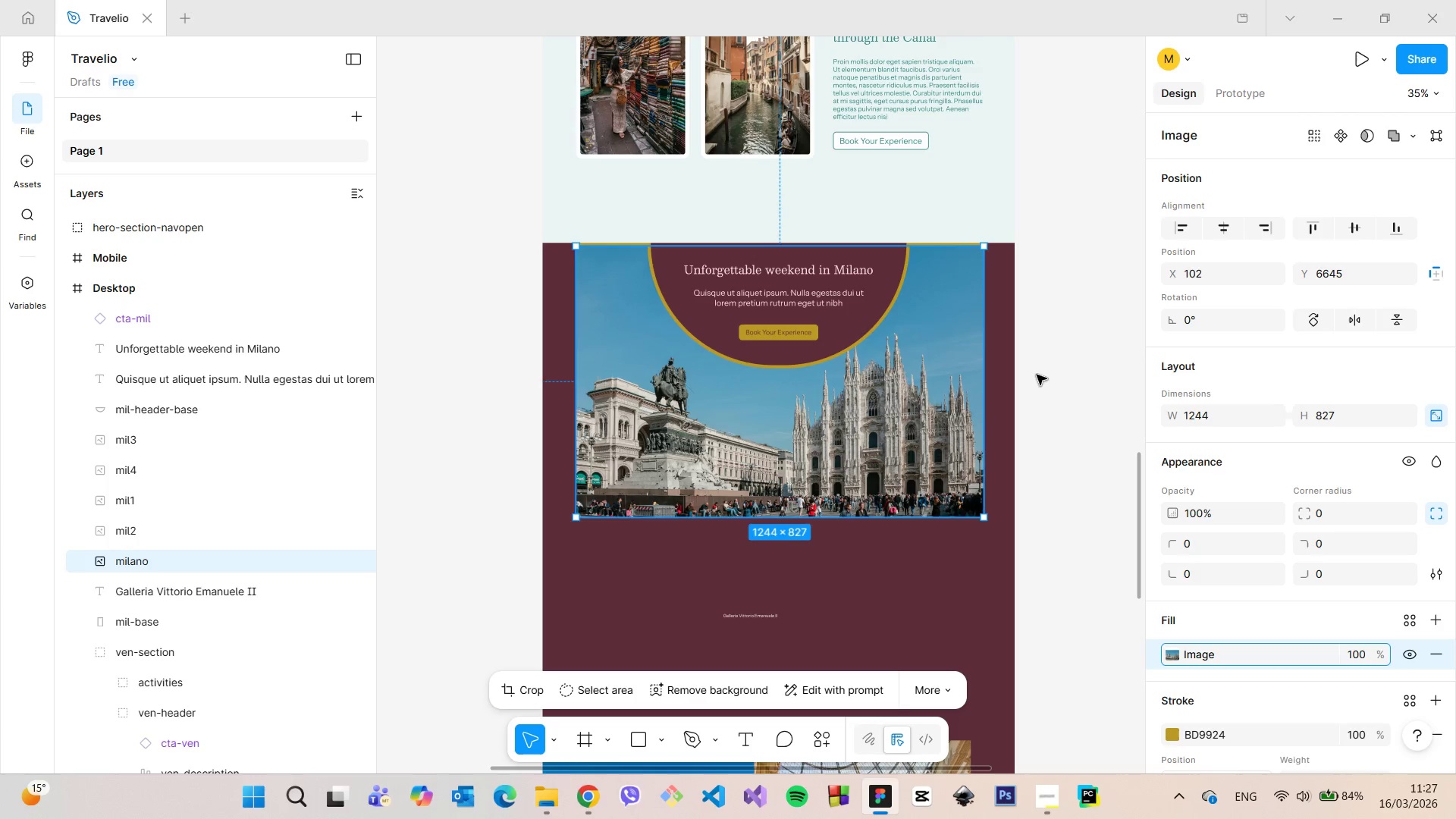 
hold_key(key=AltLeft, duration=1.5)
 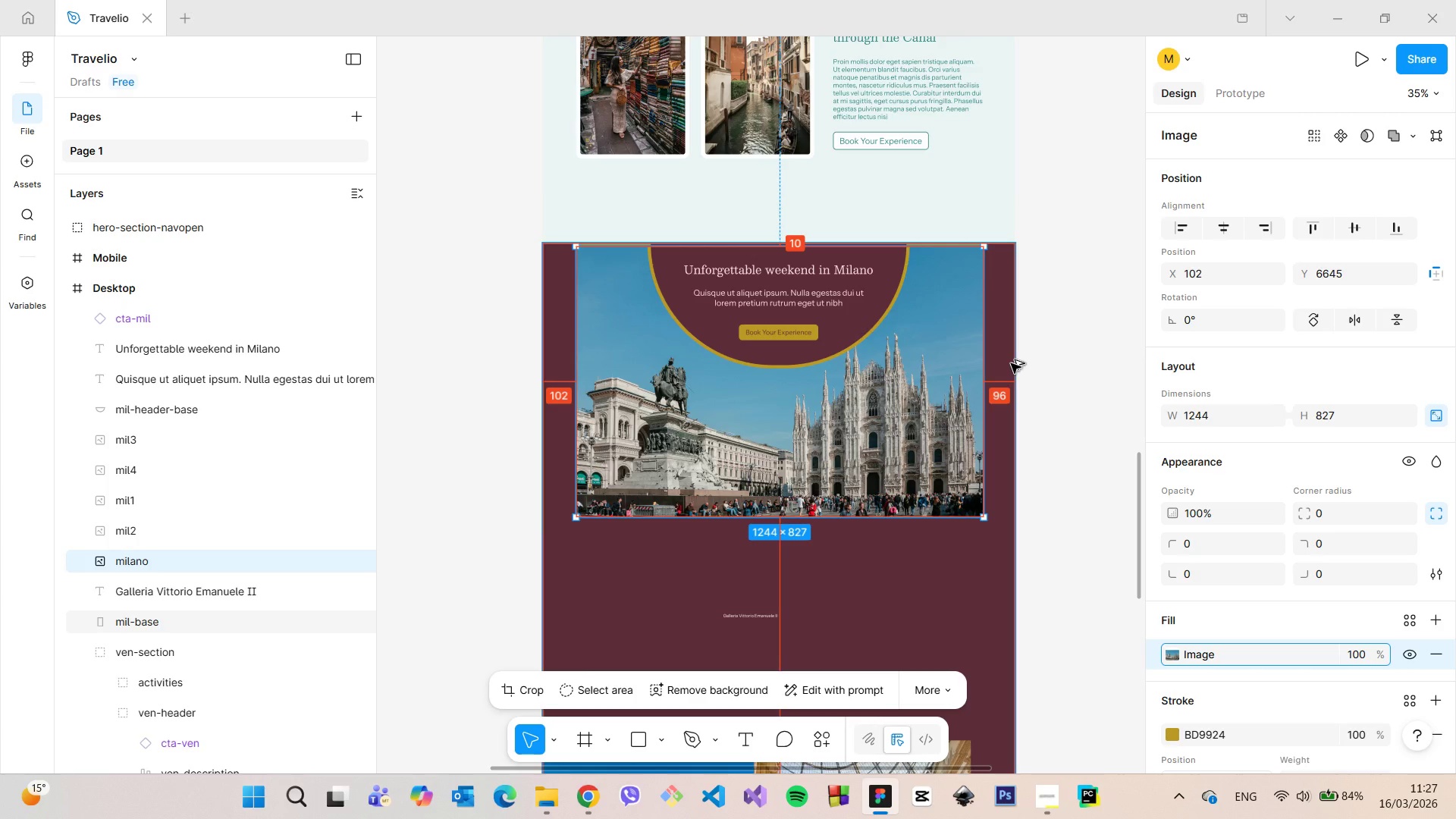 
hold_key(key=AltLeft, duration=1.51)
 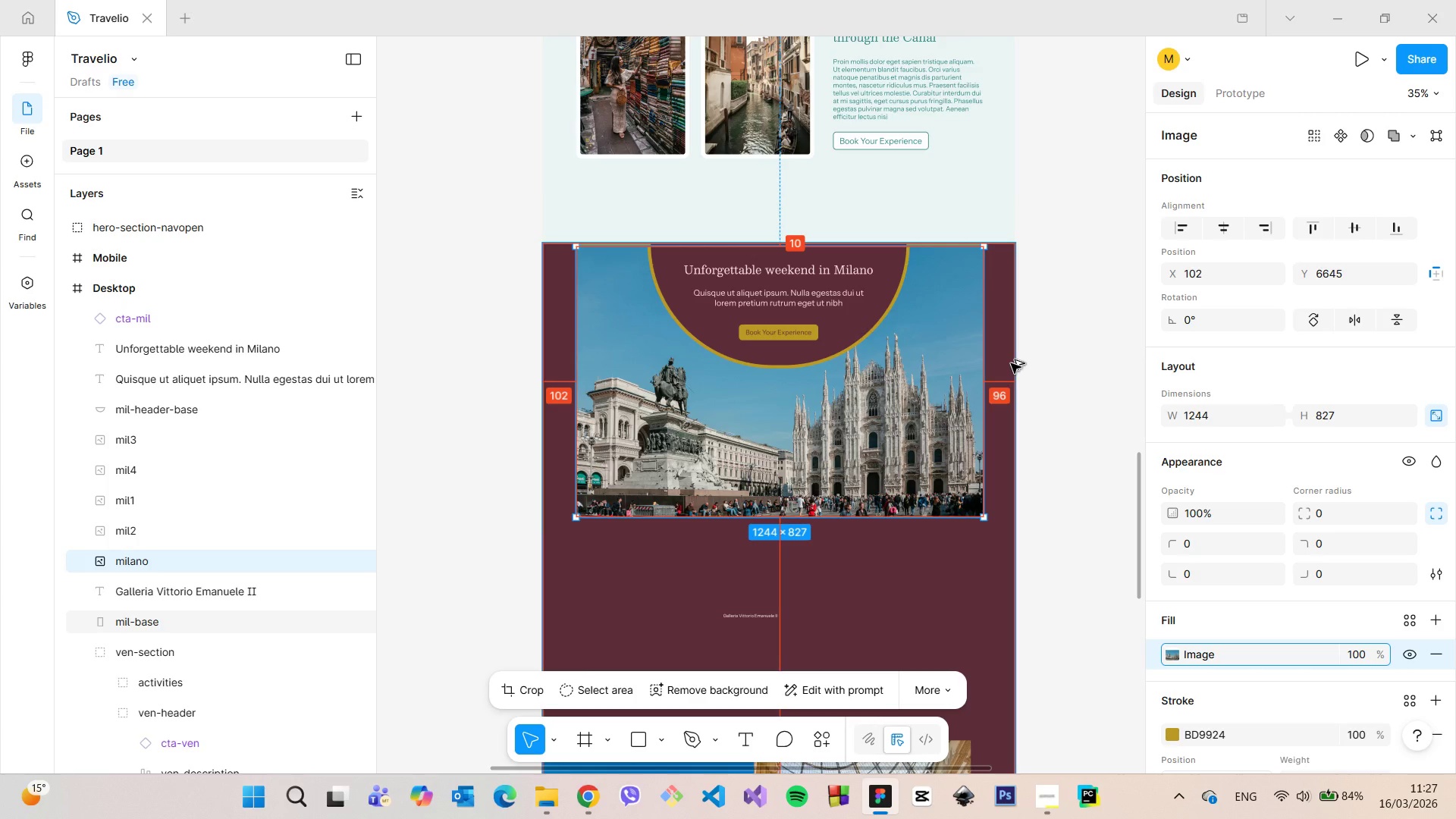 
hold_key(key=AltLeft, duration=1.22)
 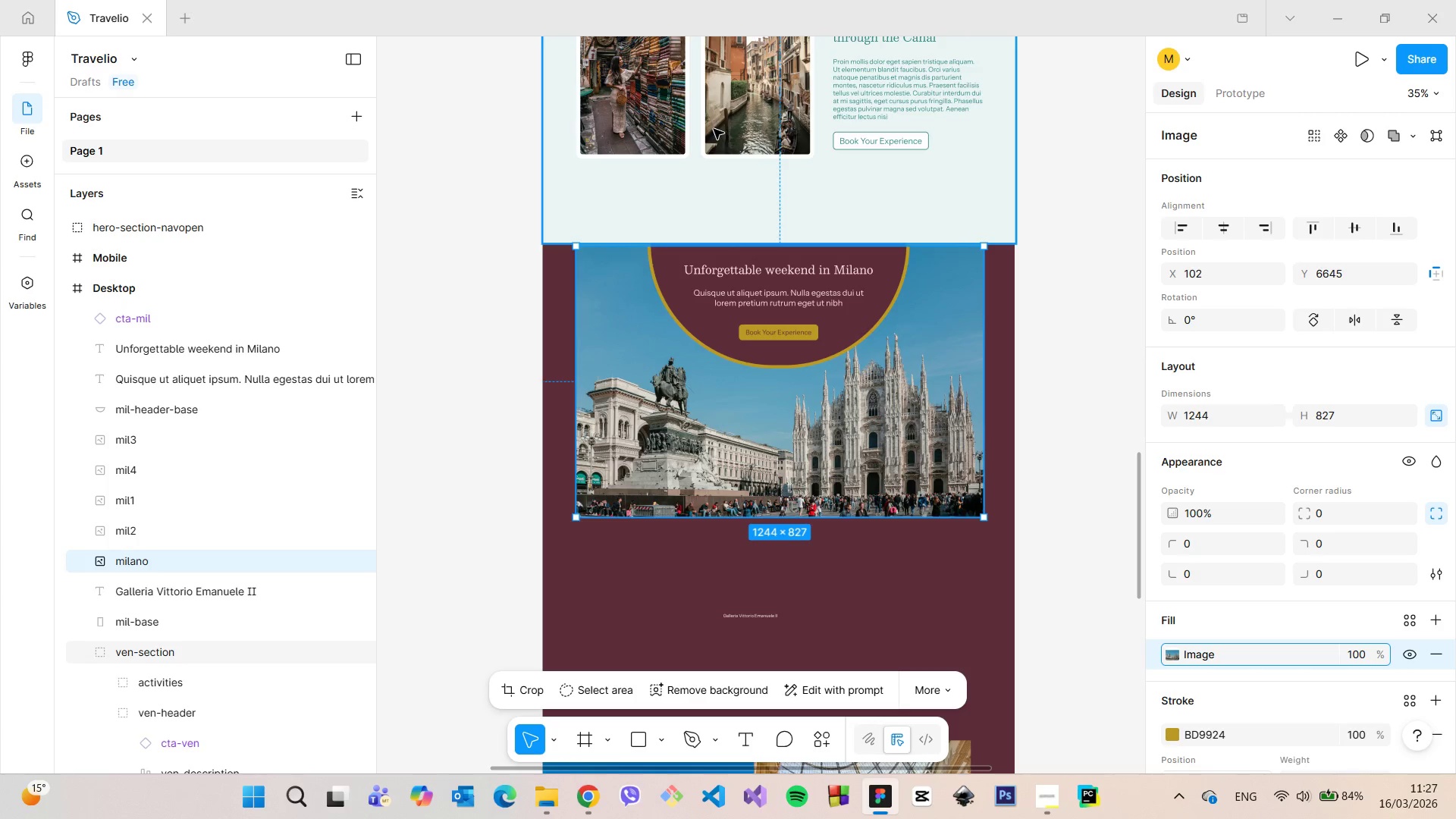 
double_click([714, 129])
 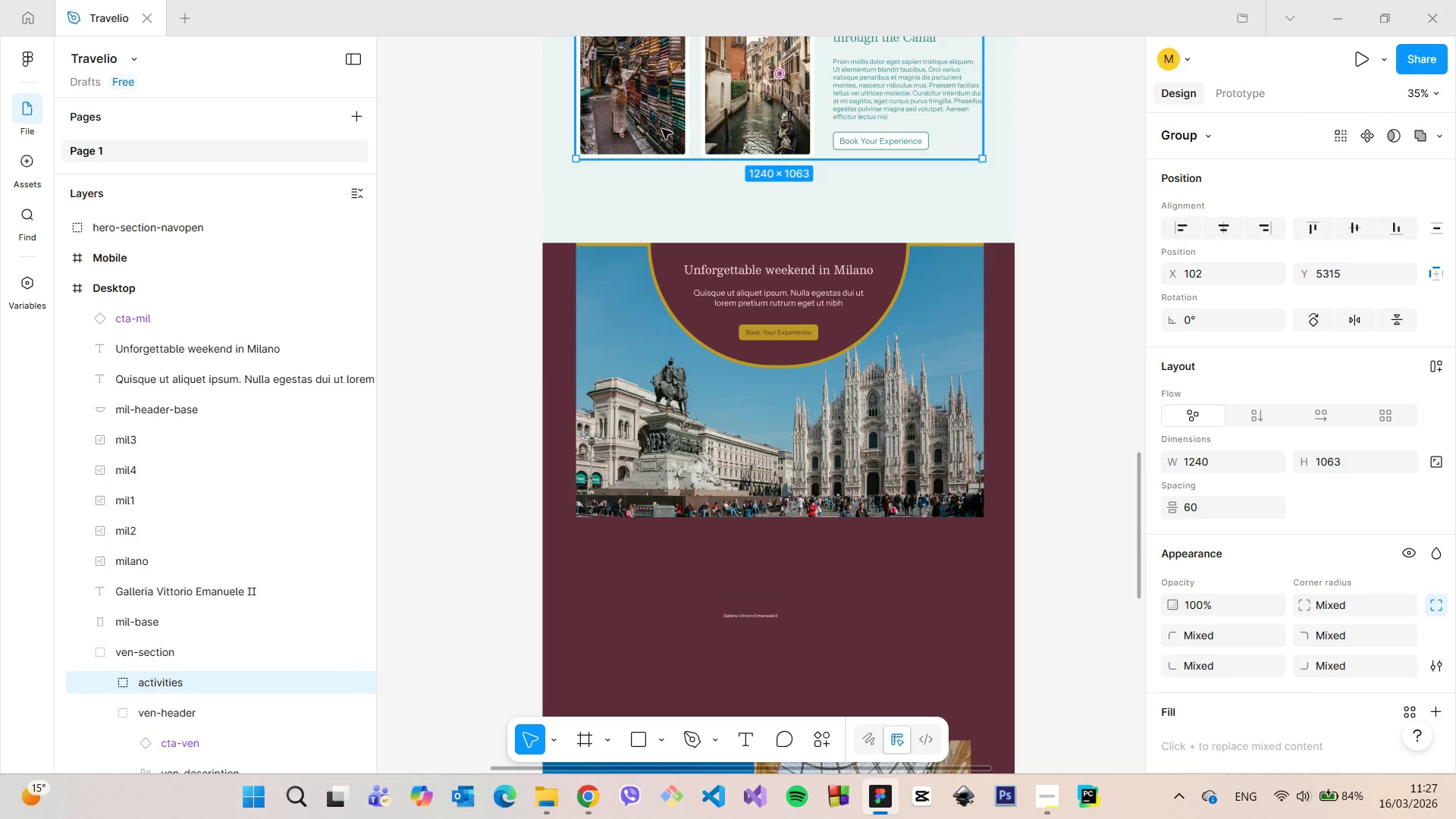 
hold_key(key=AltLeft, duration=1.16)
 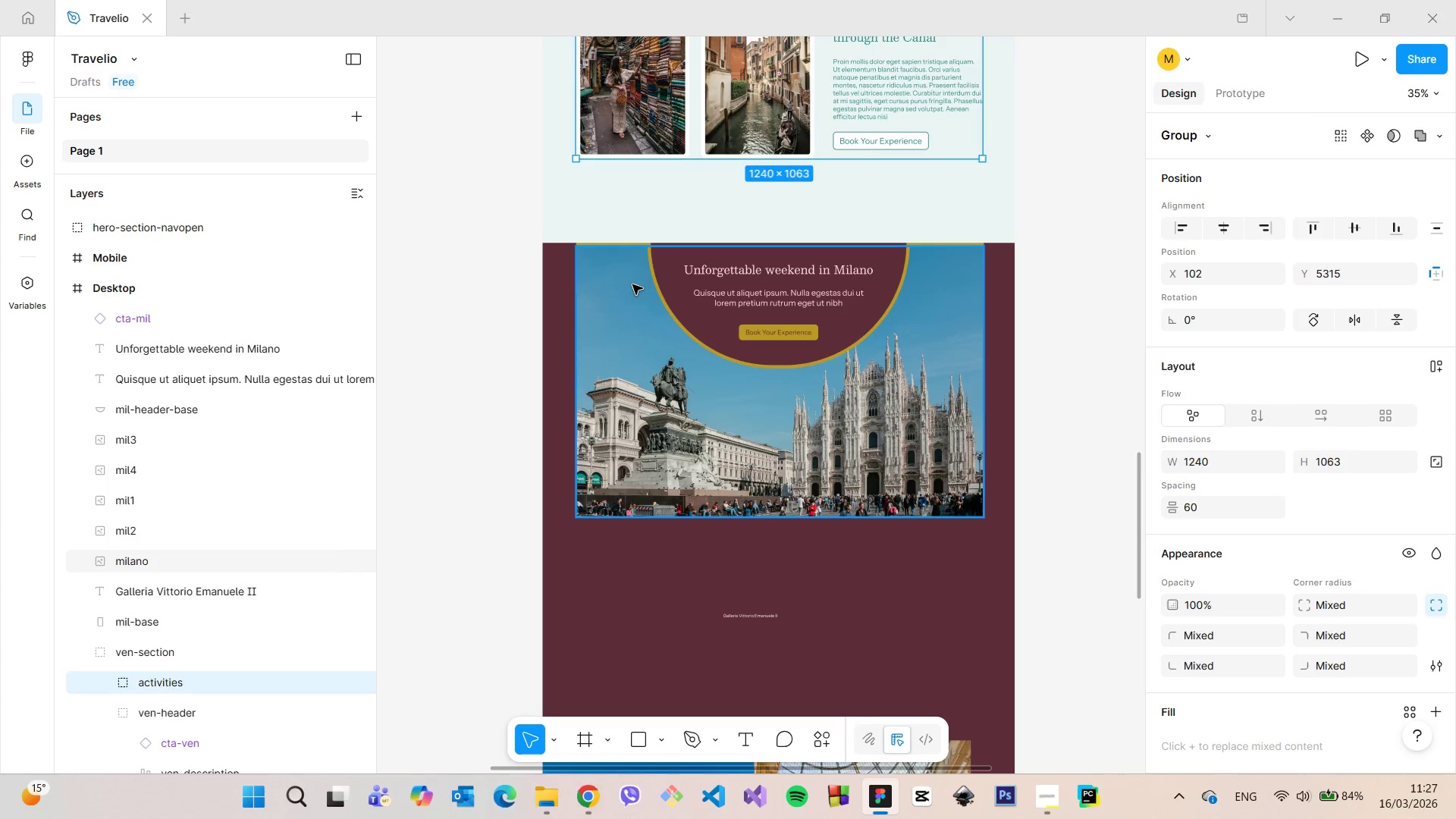 
left_click([632, 284])
 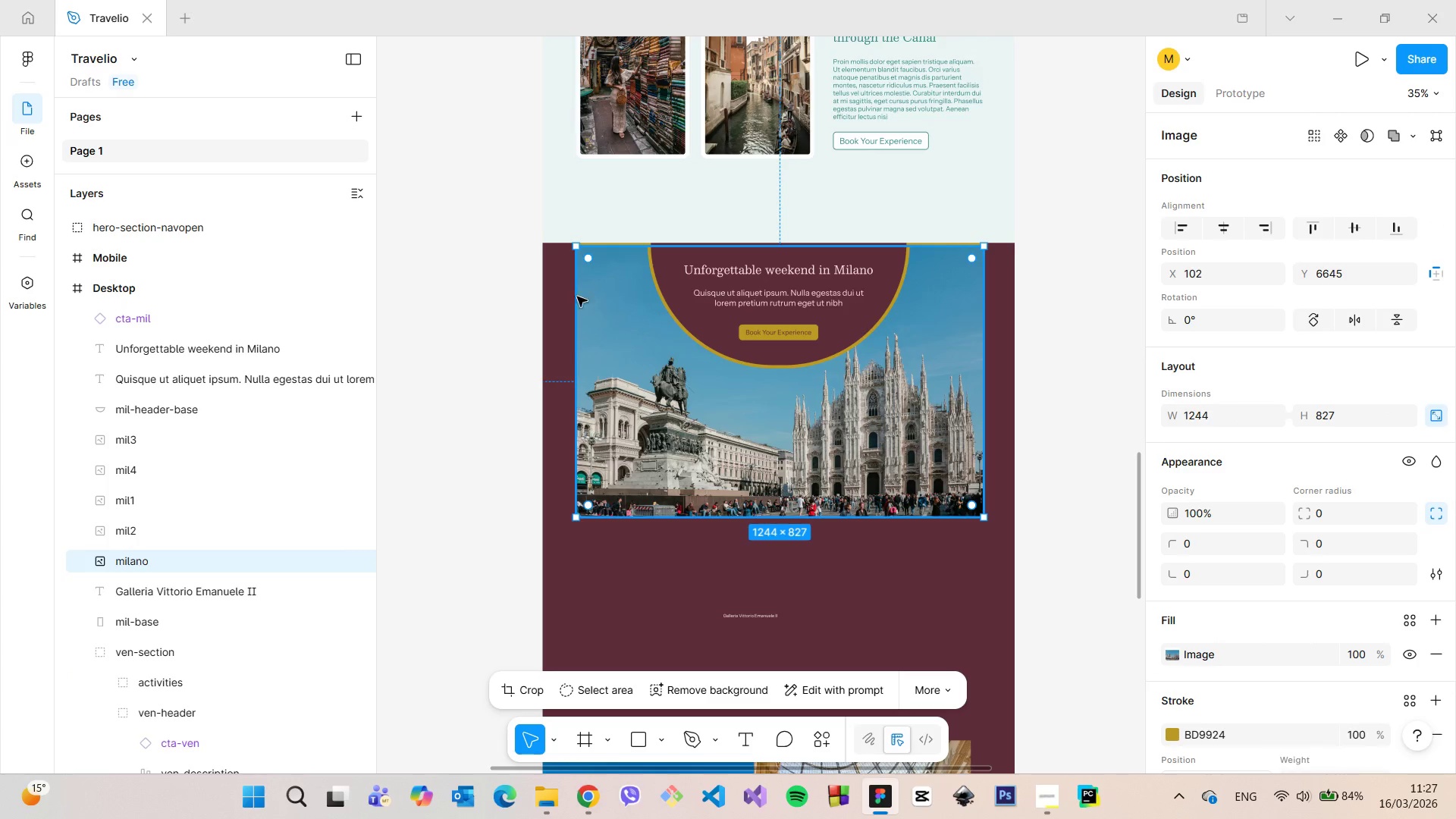 
hold_key(key=AltLeft, duration=0.7)
 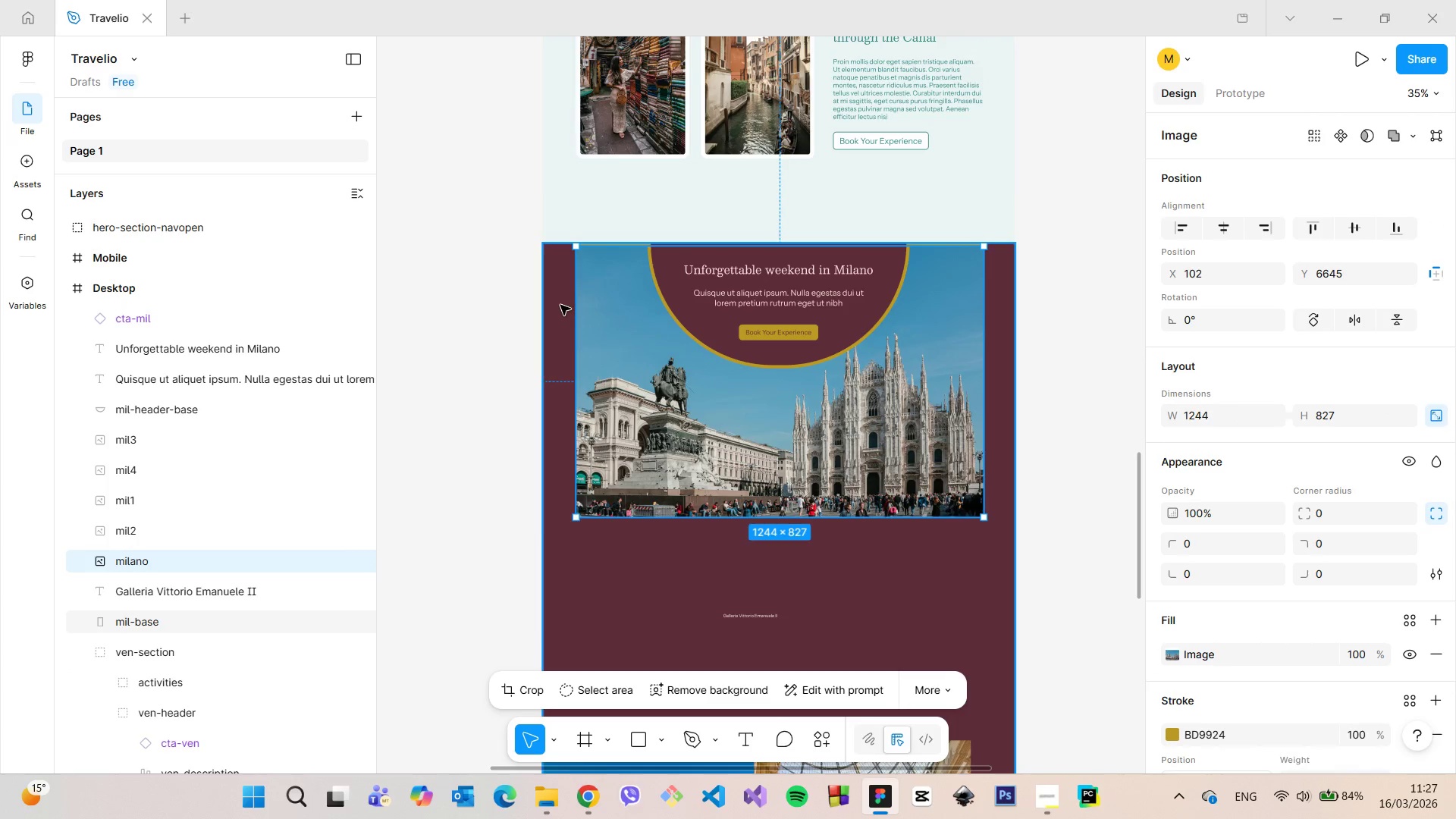 
scroll: coordinate [565, 308], scroll_direction: up, amount: 10.0
 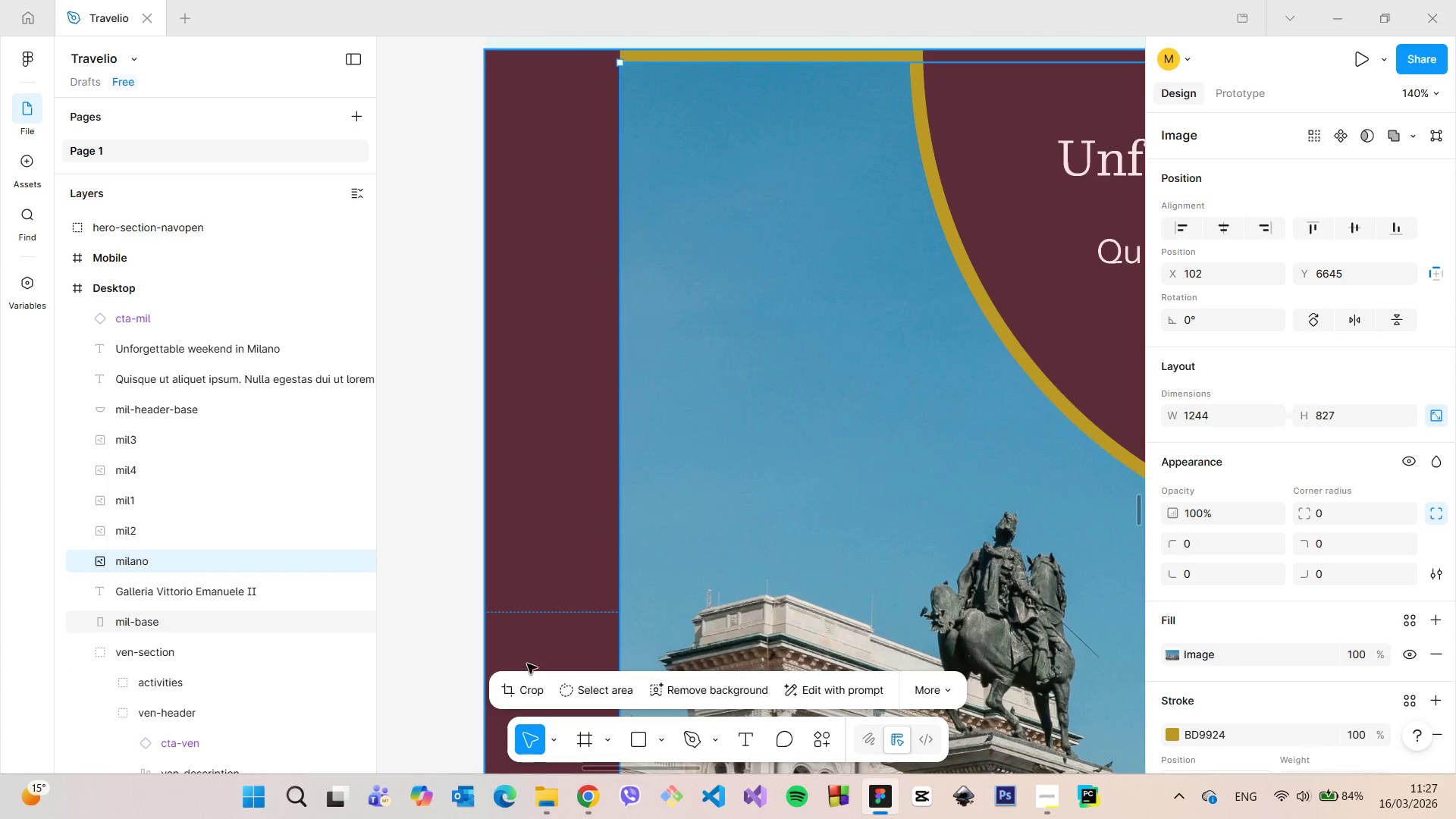 
left_click([522, 675])
 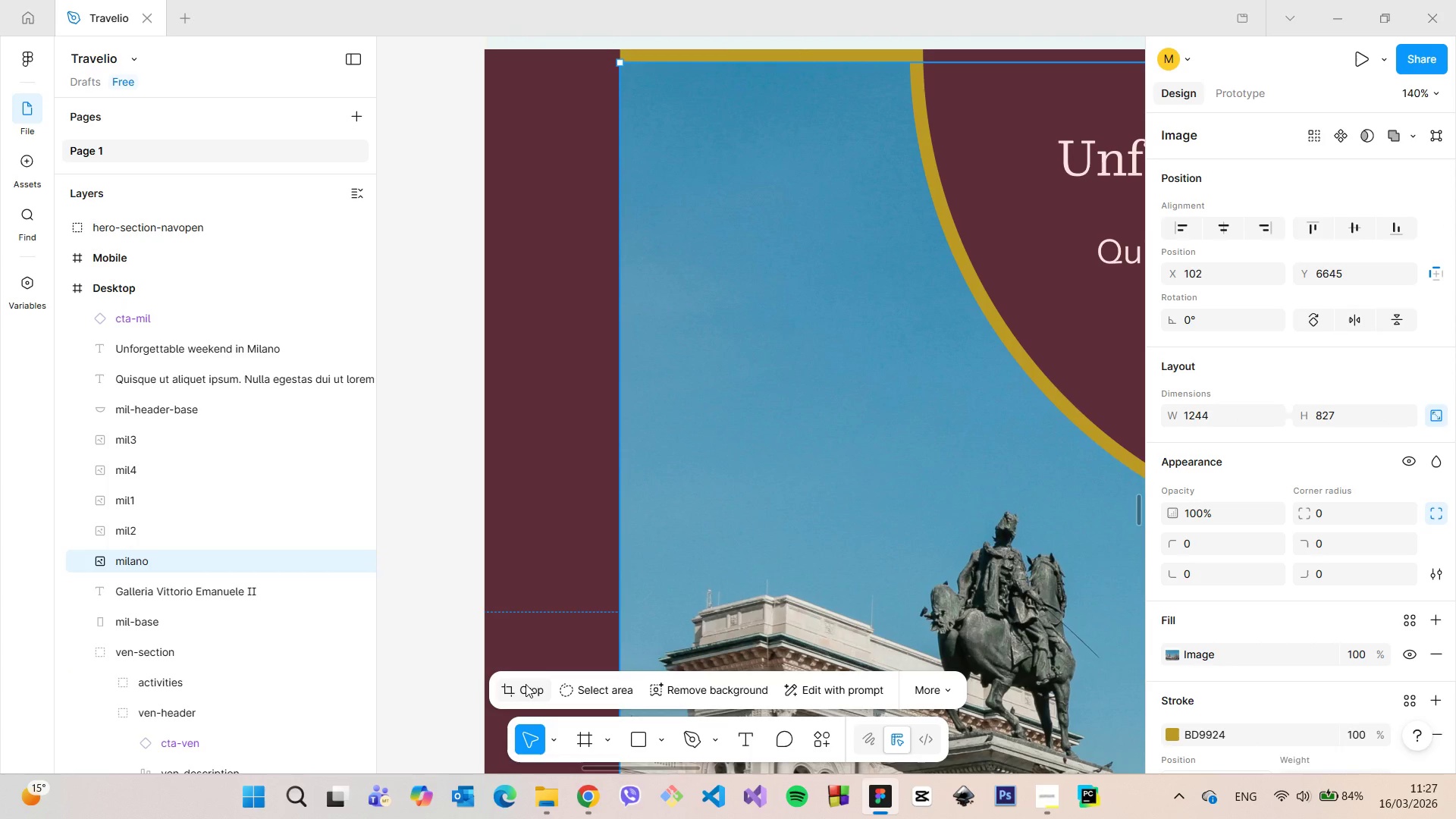 
left_click([526, 684])
 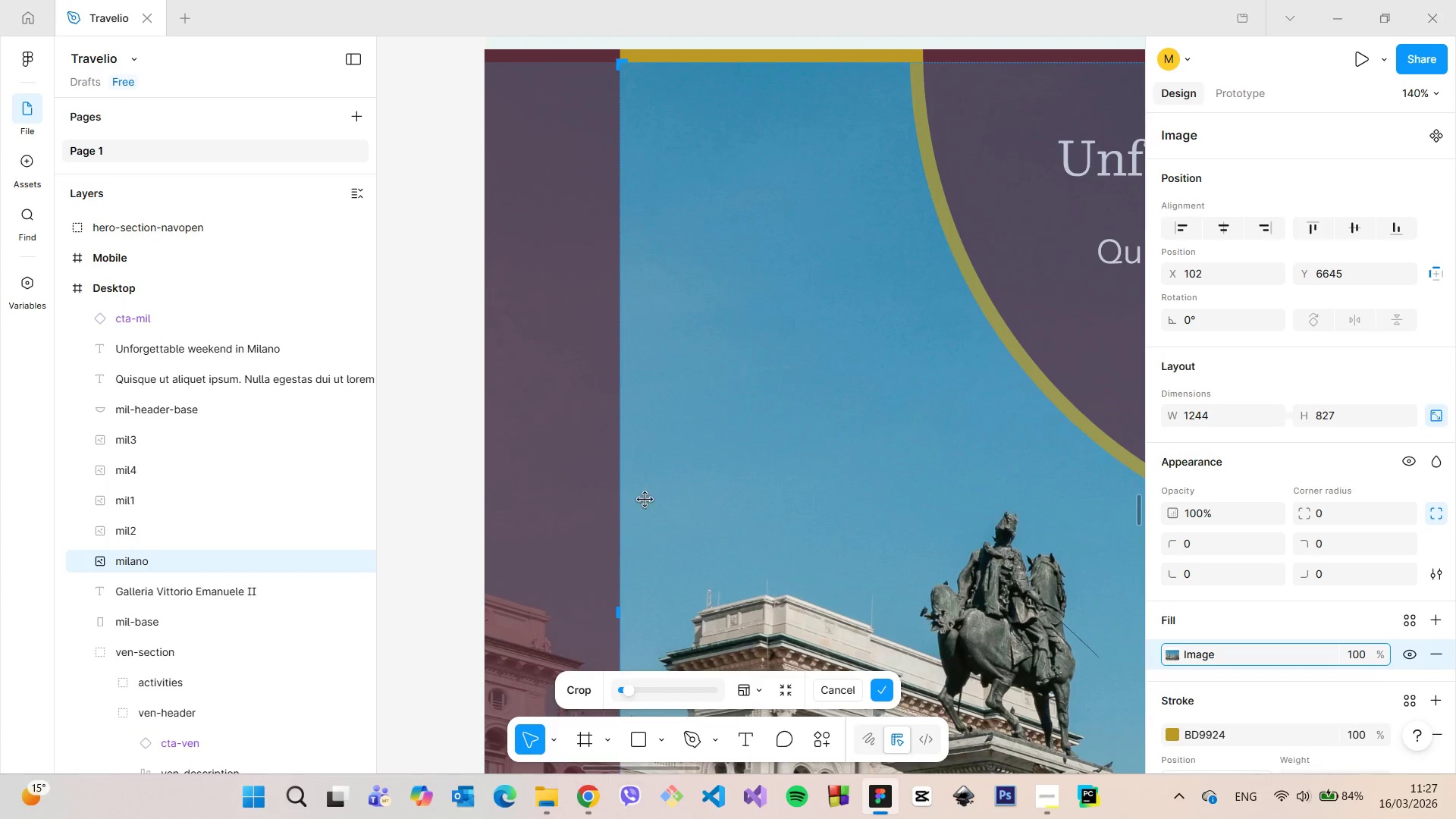 
scroll: coordinate [593, 426], scroll_direction: up, amount: 21.0
 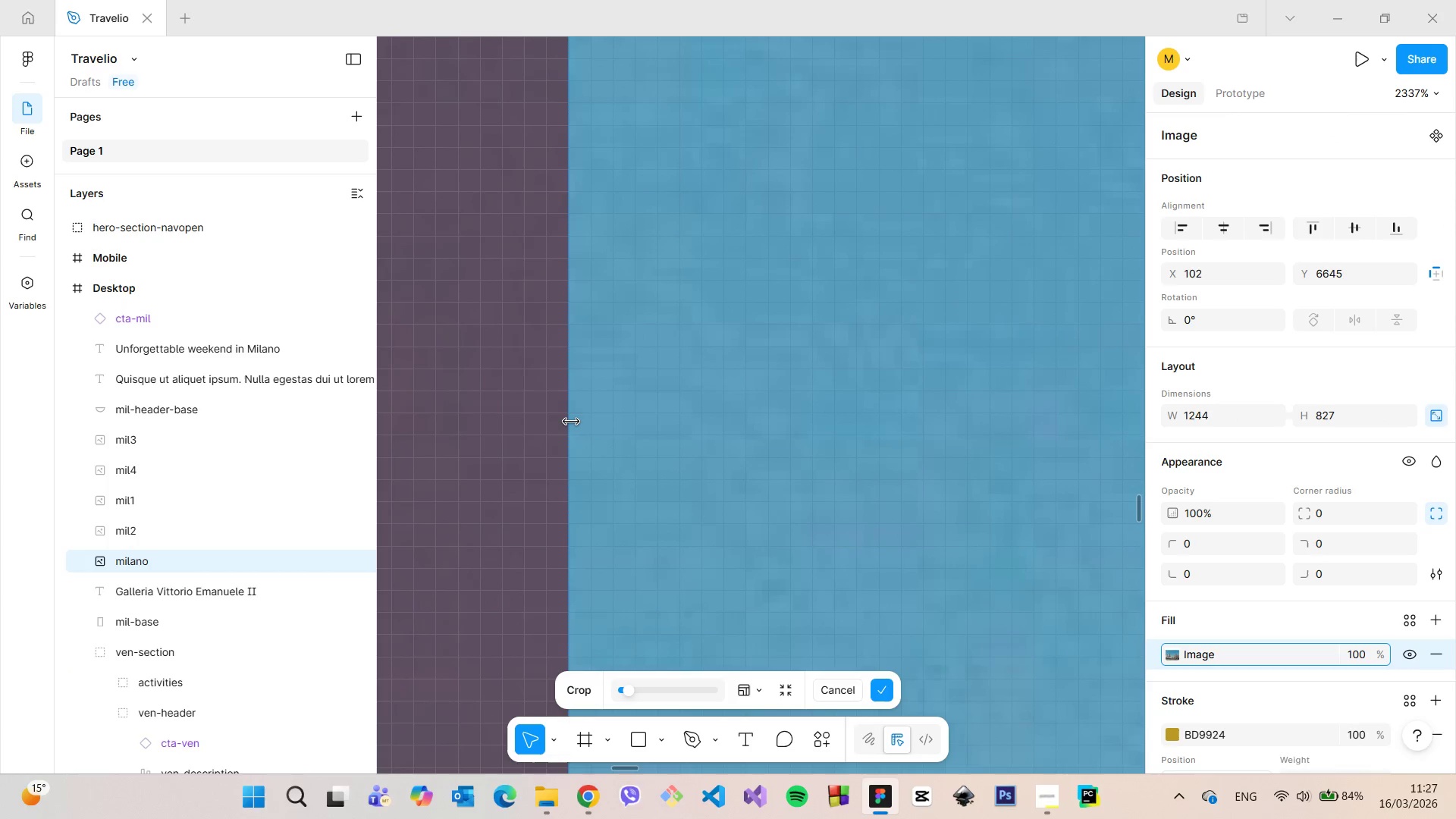 
left_click_drag(start_coordinate=[570, 421], to_coordinate=[610, 423])
 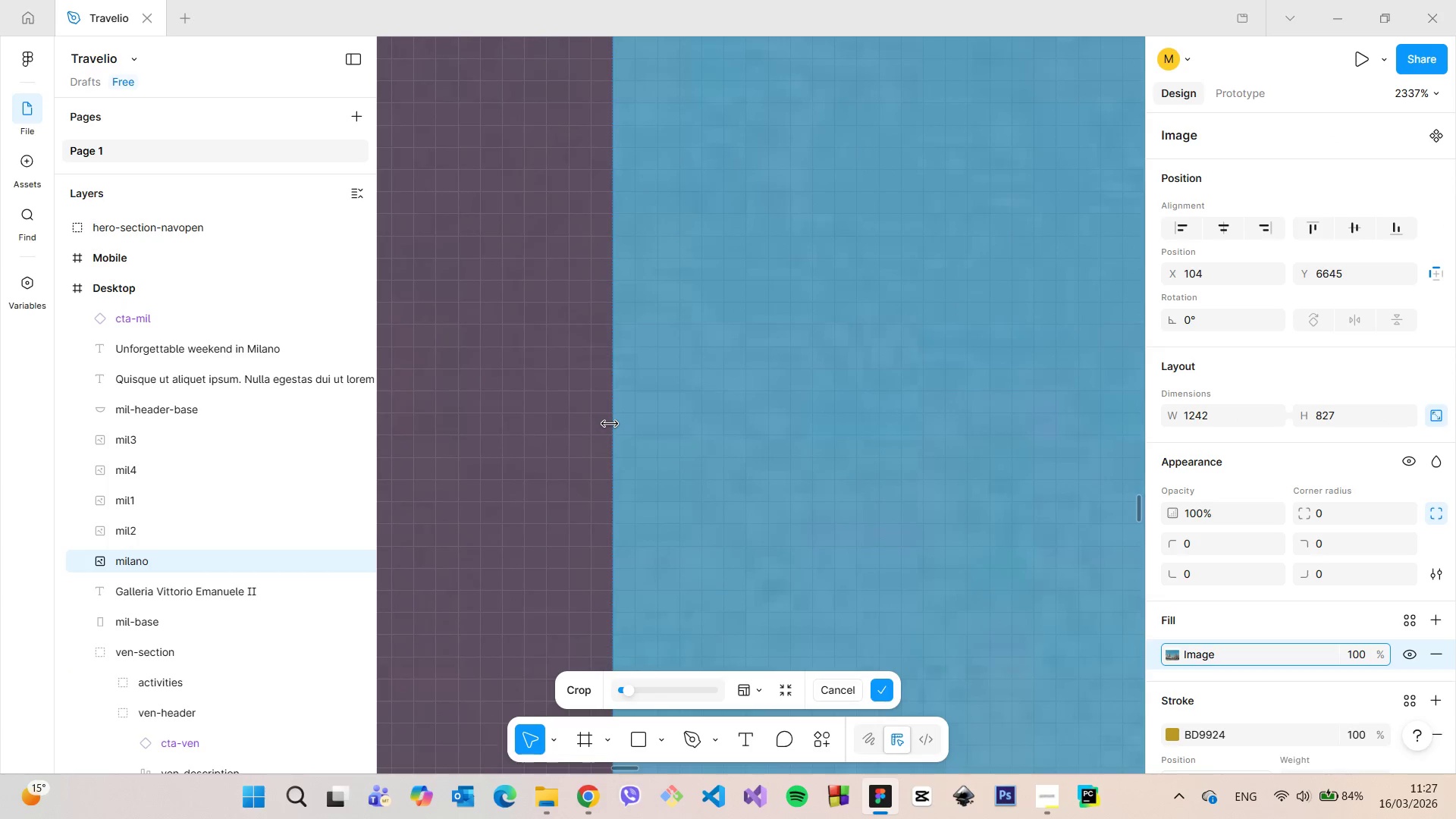 
scroll: coordinate [639, 433], scroll_direction: down, amount: 61.0
 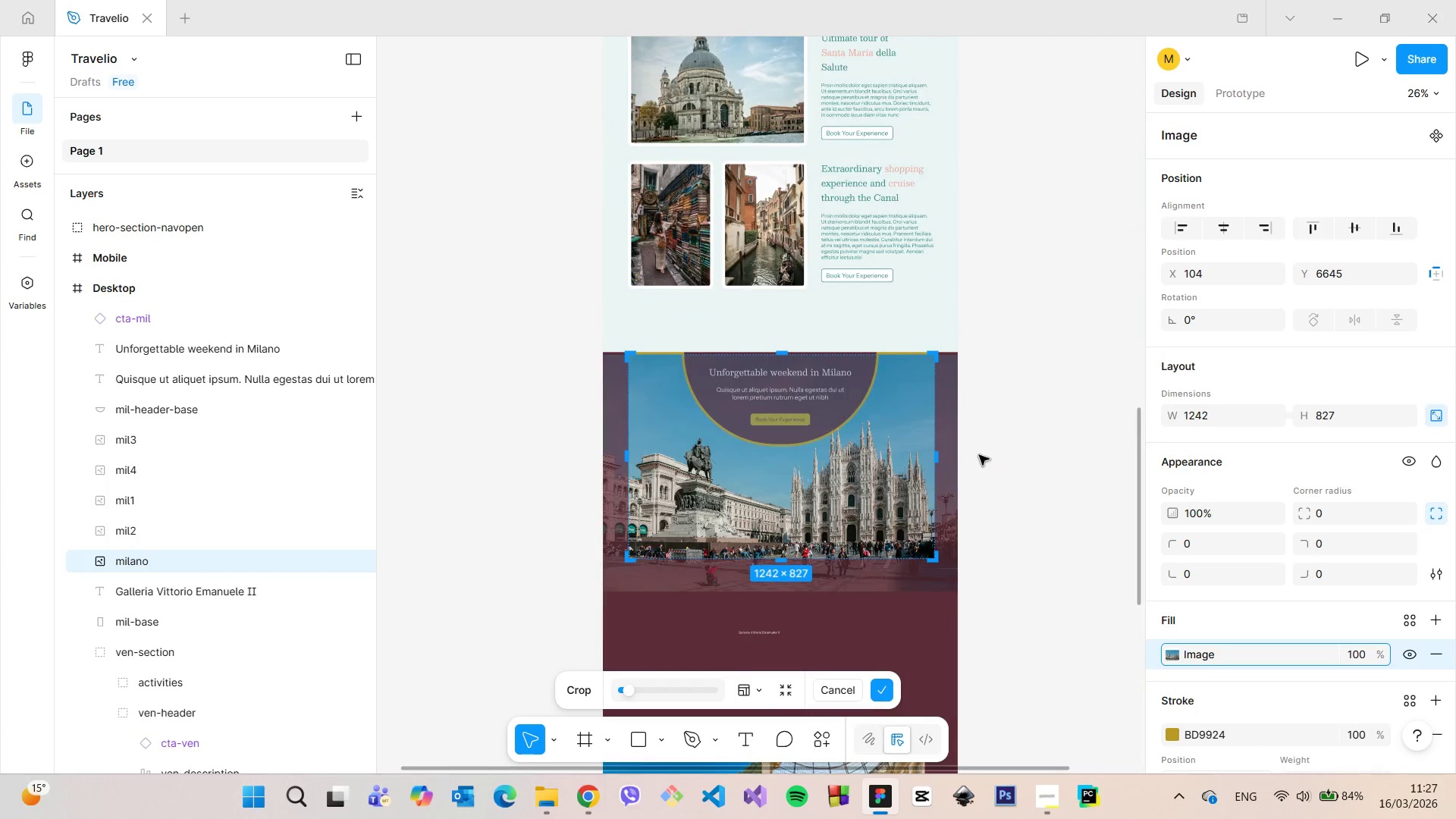 
scroll: coordinate [975, 469], scroll_direction: up, amount: 45.0
 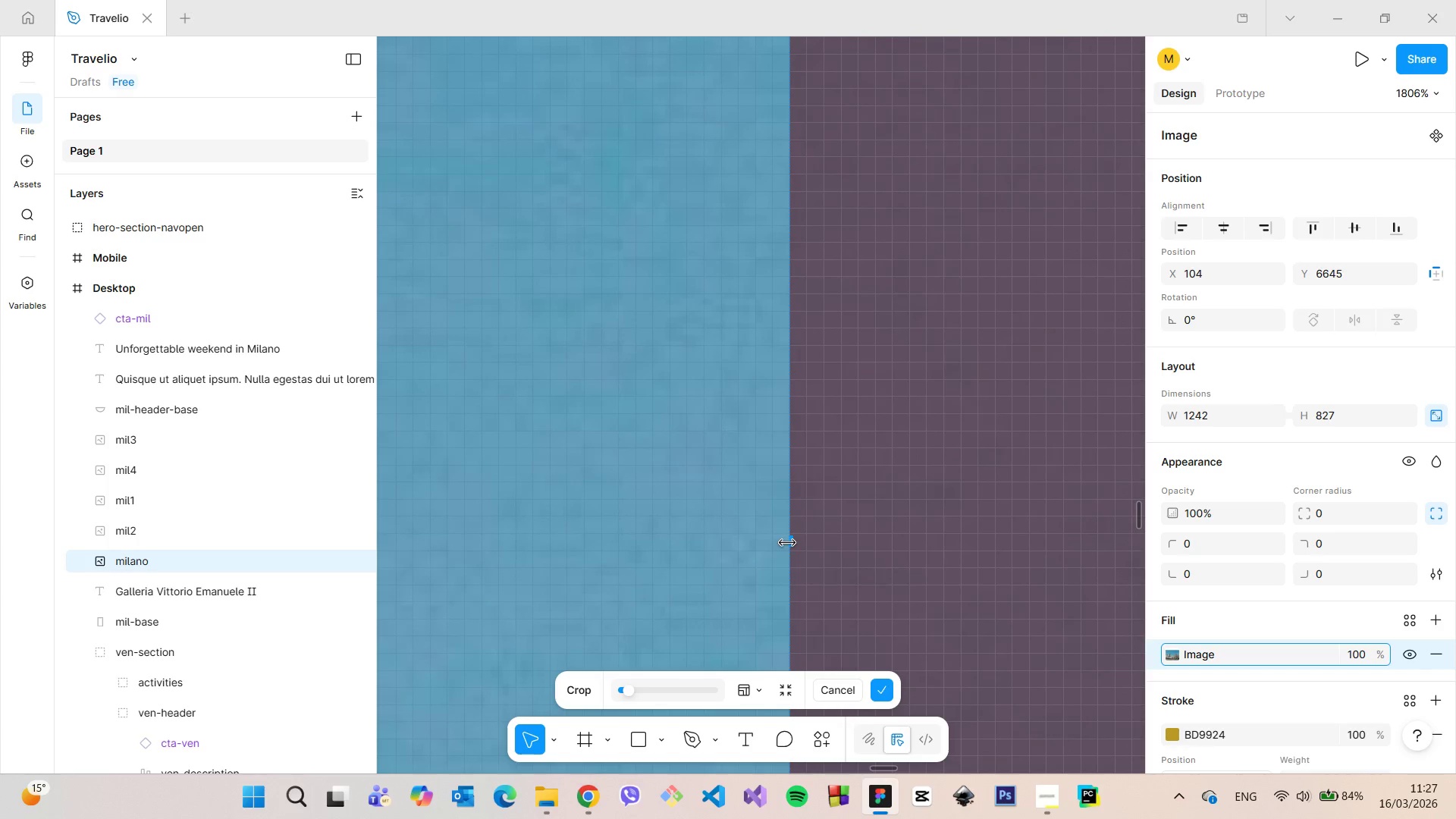 
left_click_drag(start_coordinate=[787, 543], to_coordinate=[855, 549])
 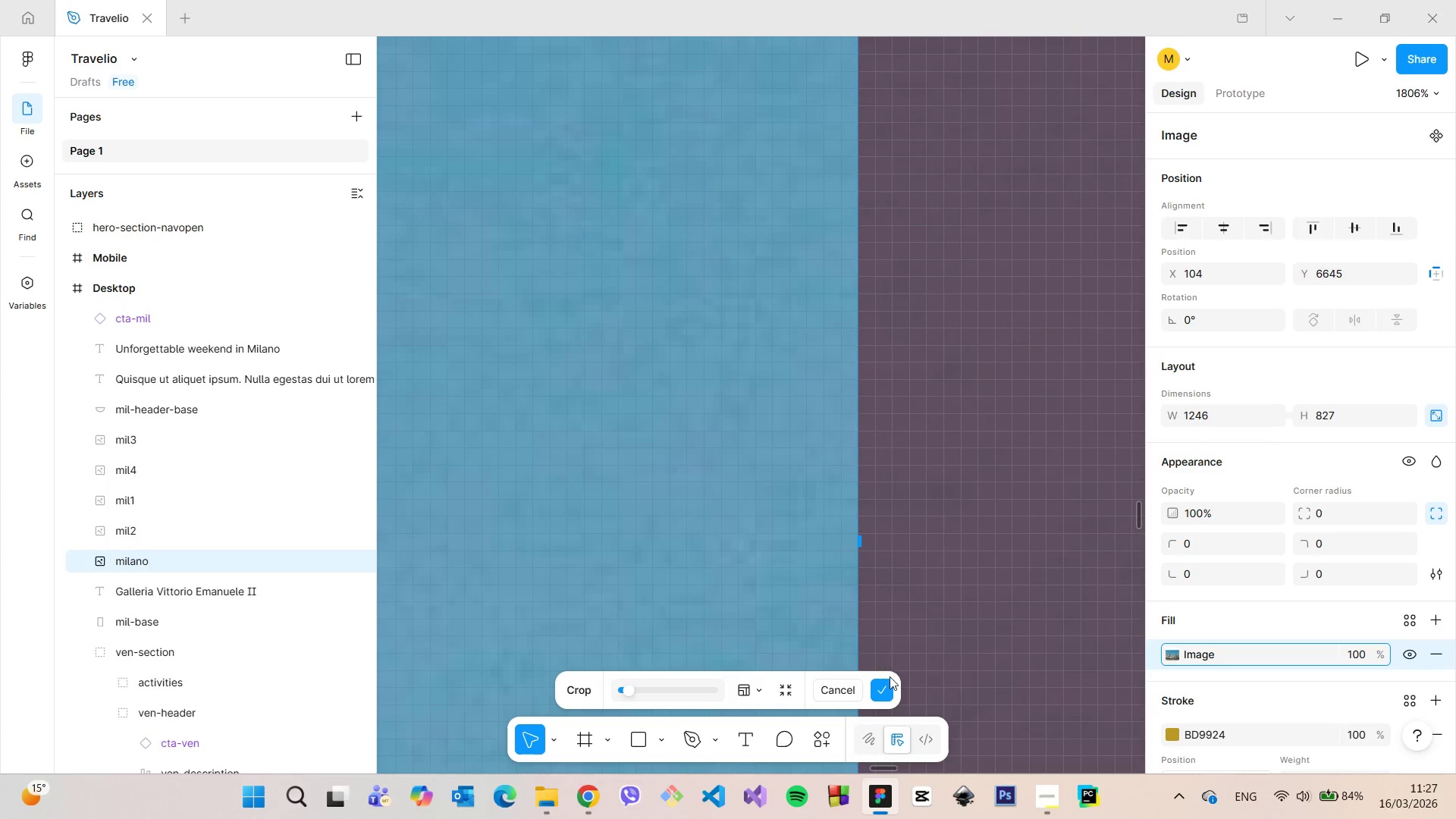 
left_click([889, 681])
 